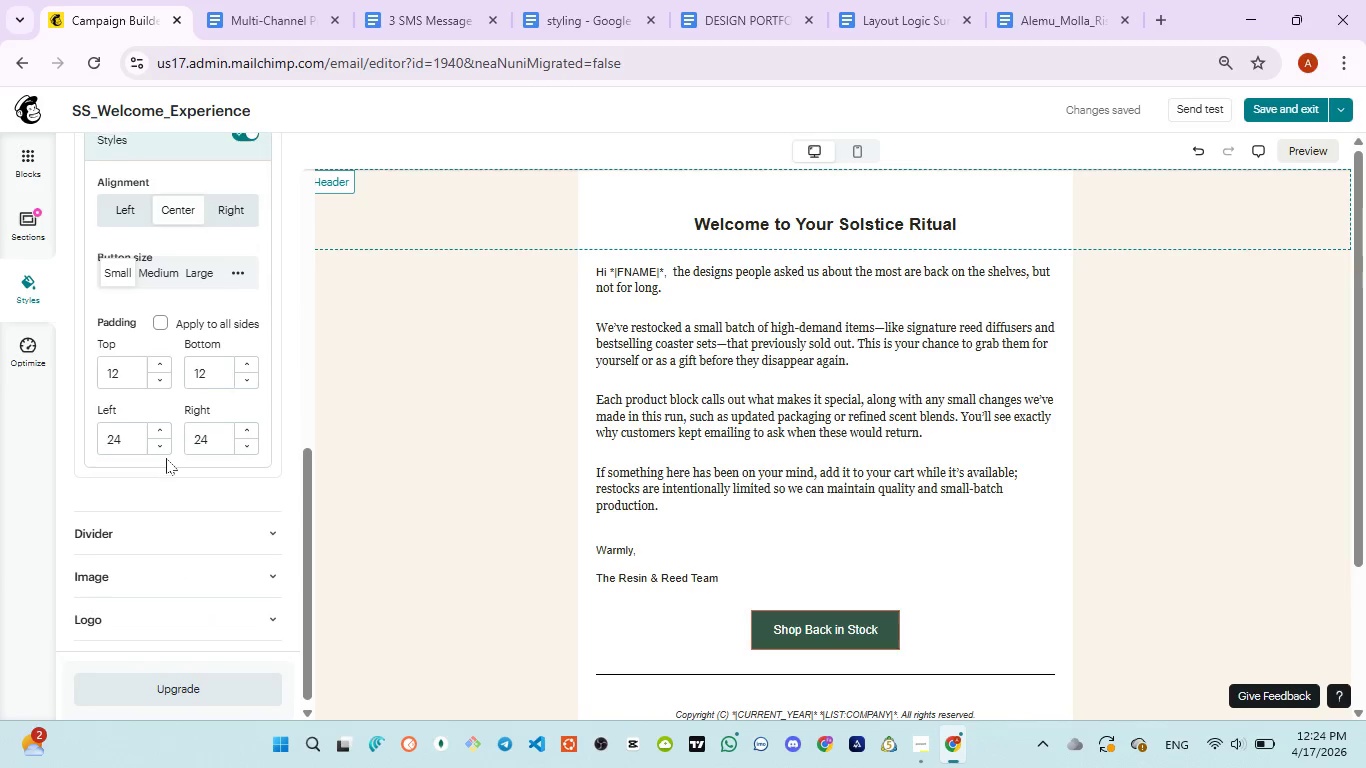 
scroll: coordinate [166, 458], scroll_direction: up, amount: 3.0
 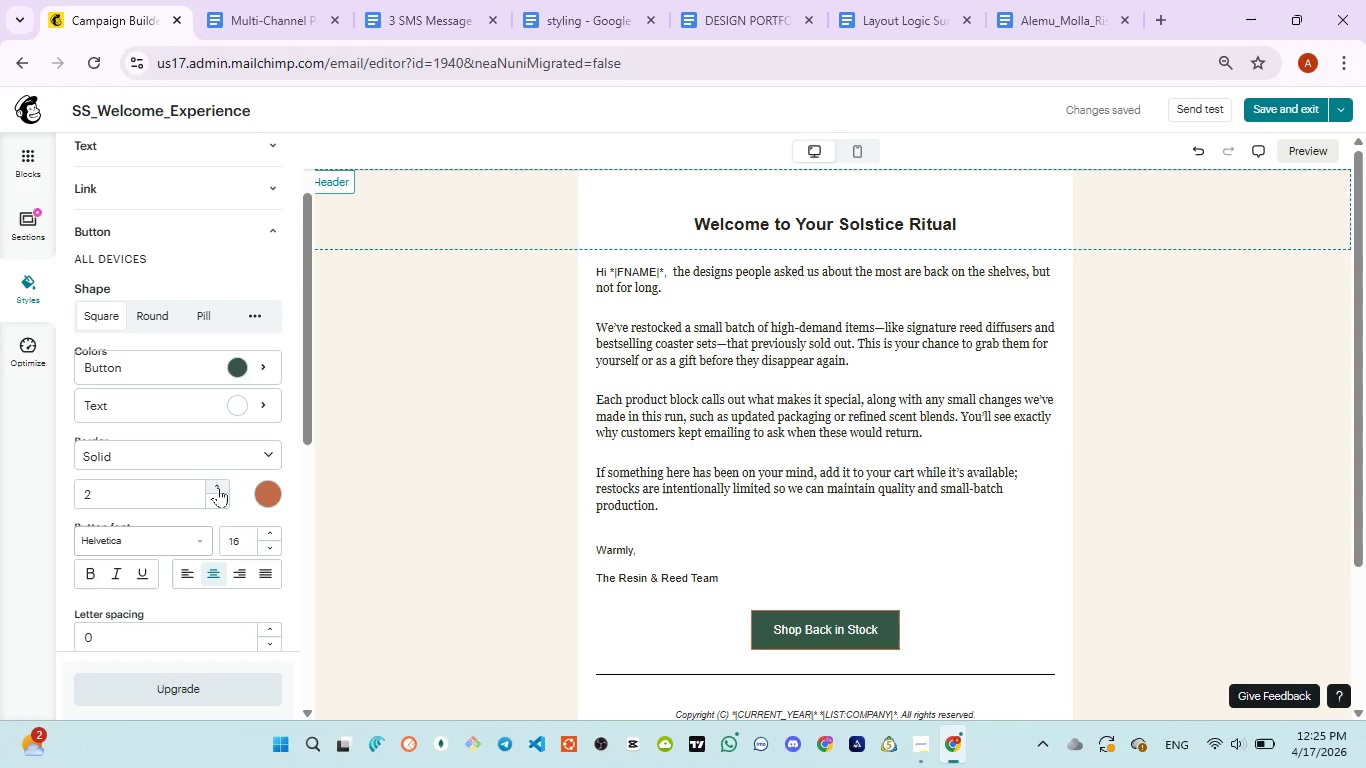 
left_click([220, 486])
 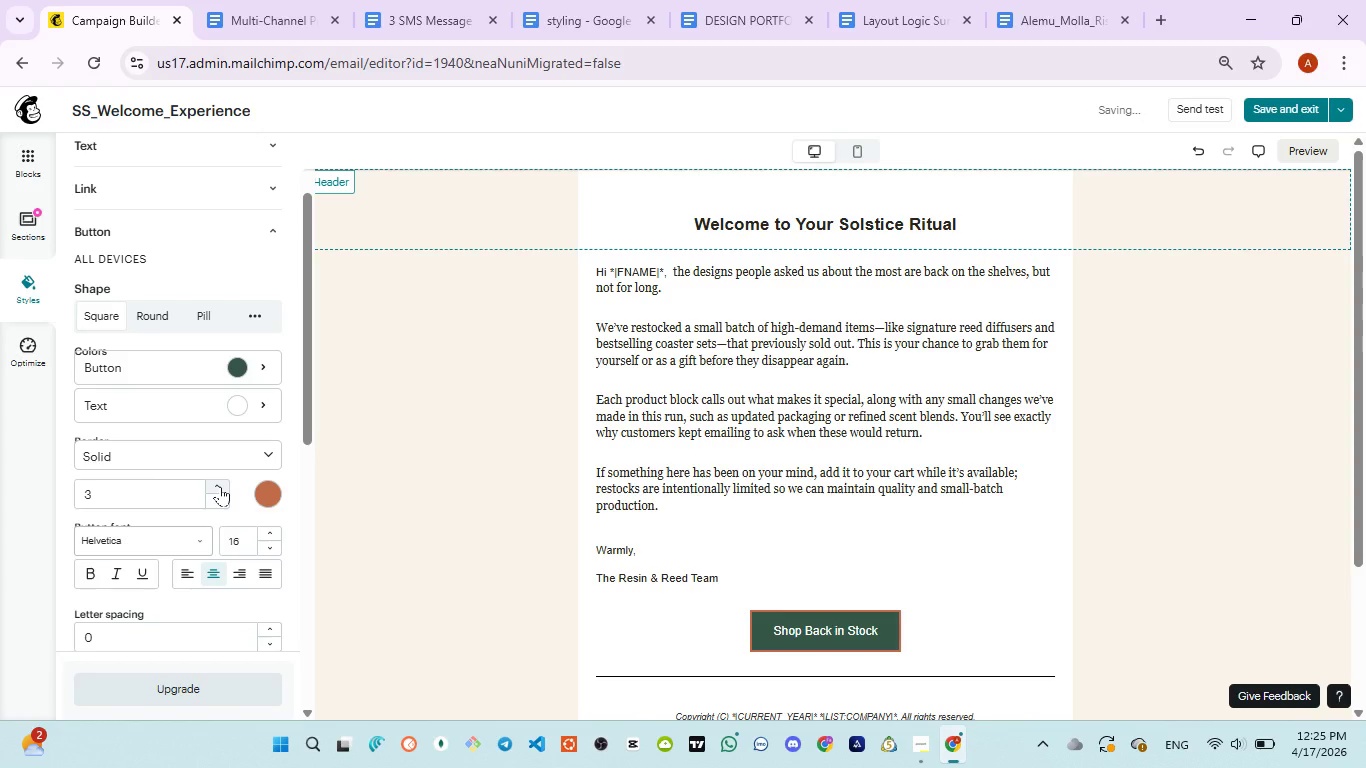 
left_click([220, 486])
 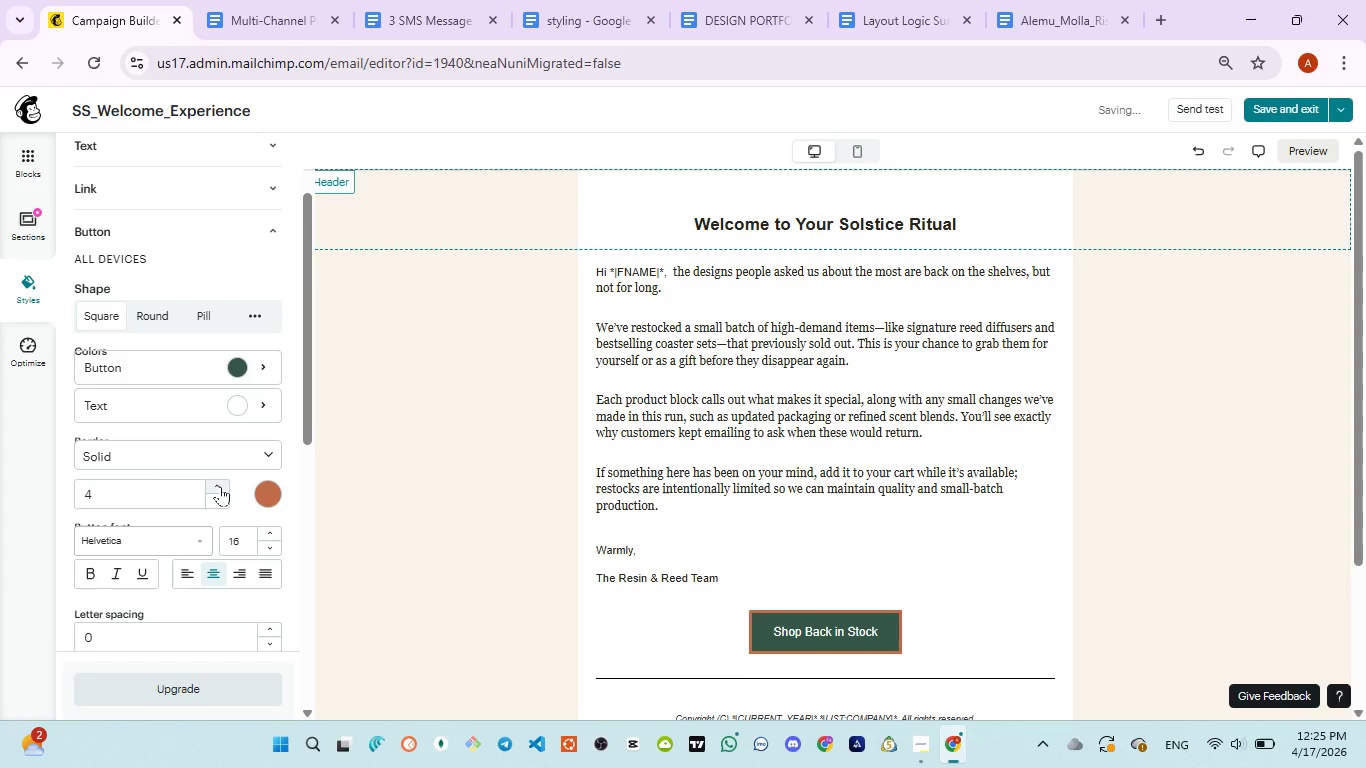 
left_click([220, 486])
 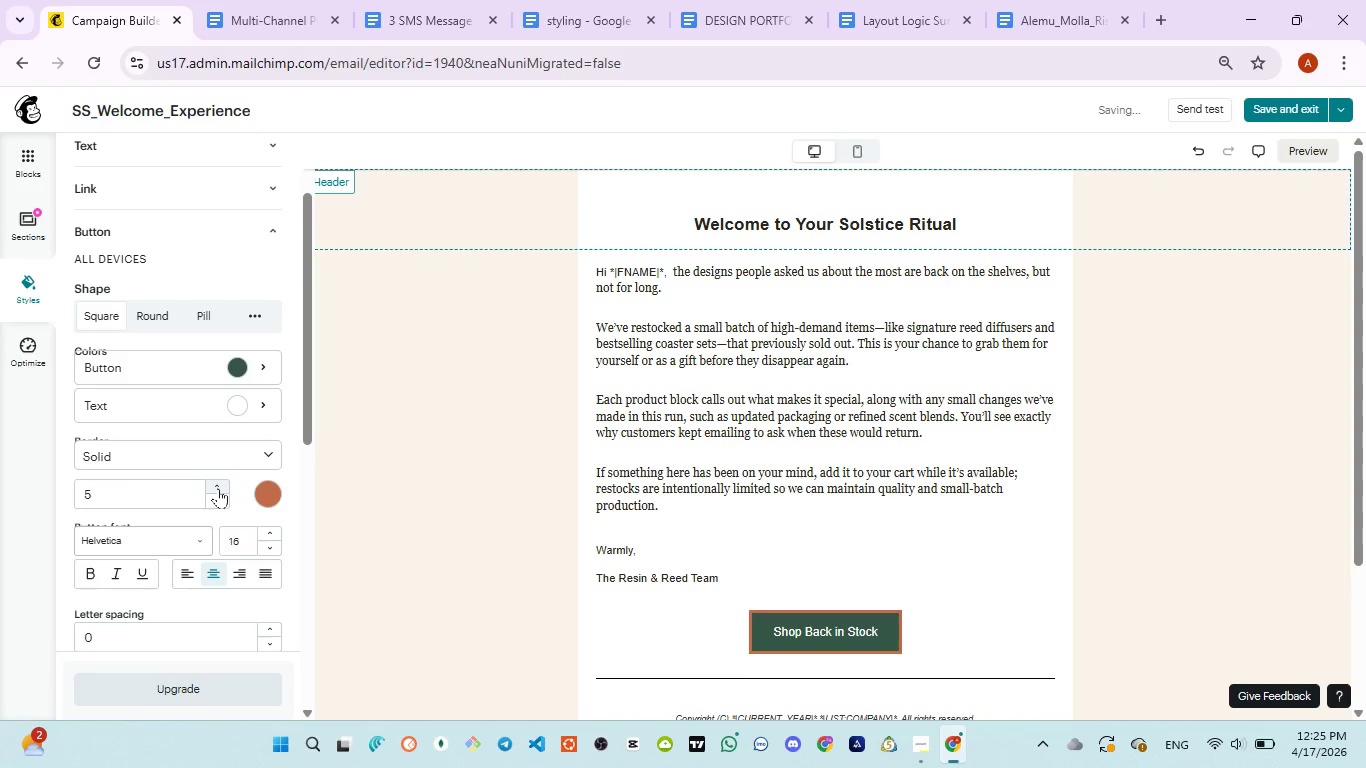 
left_click([218, 487])
 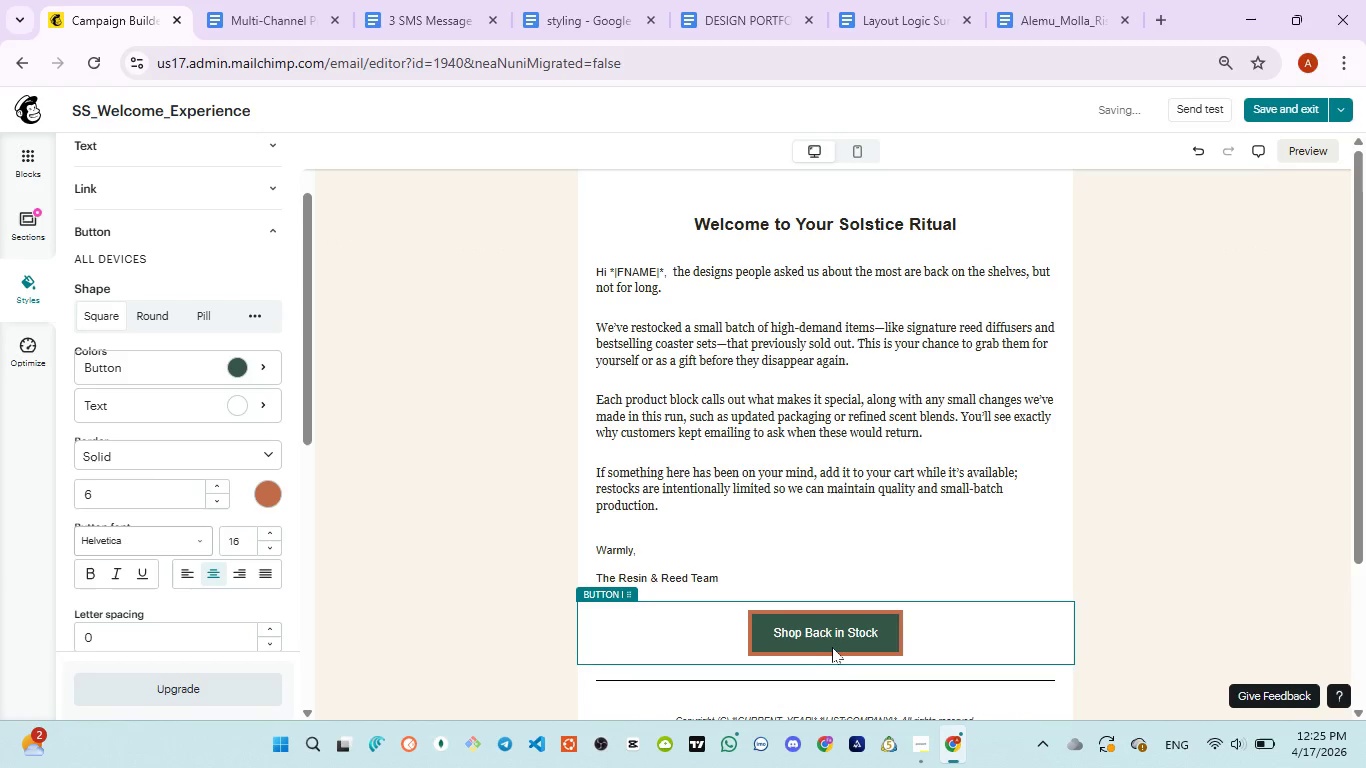 
left_click([830, 637])
 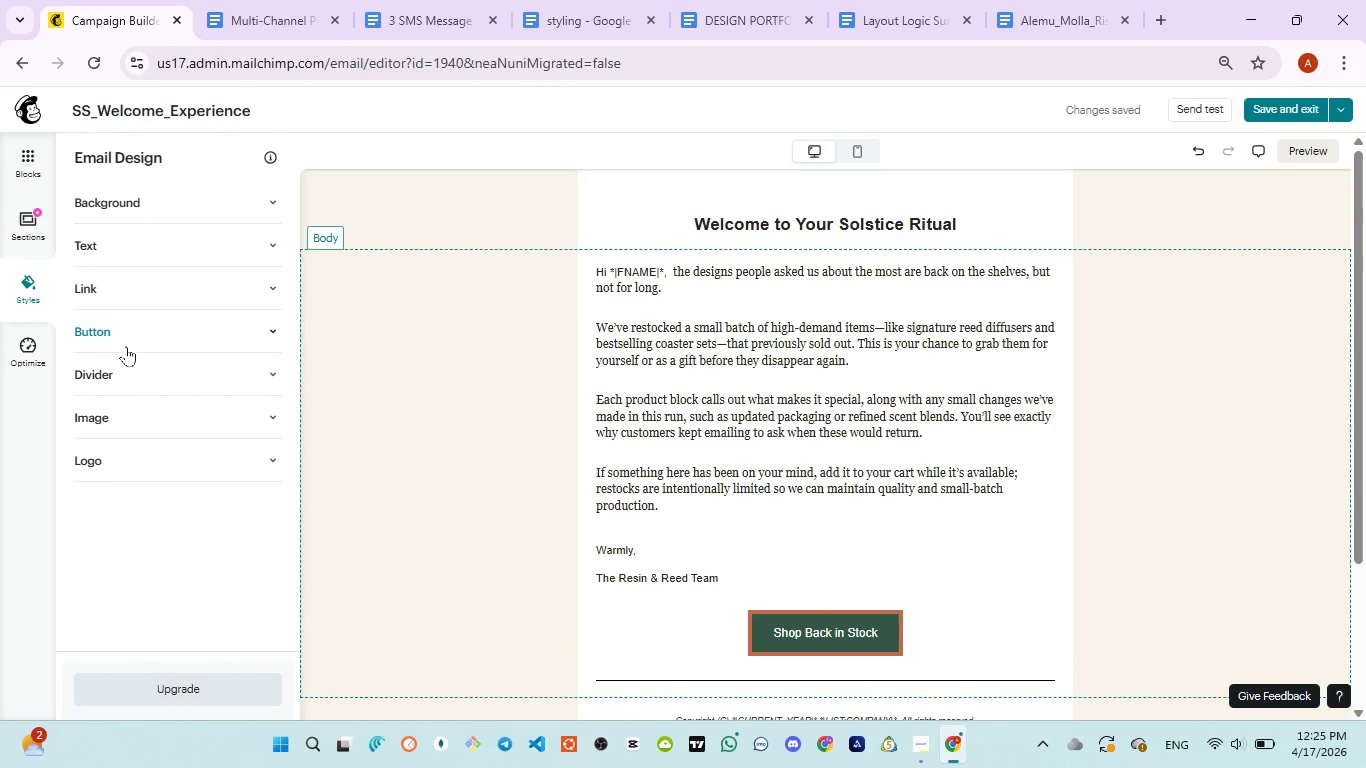 
wait(5.06)
 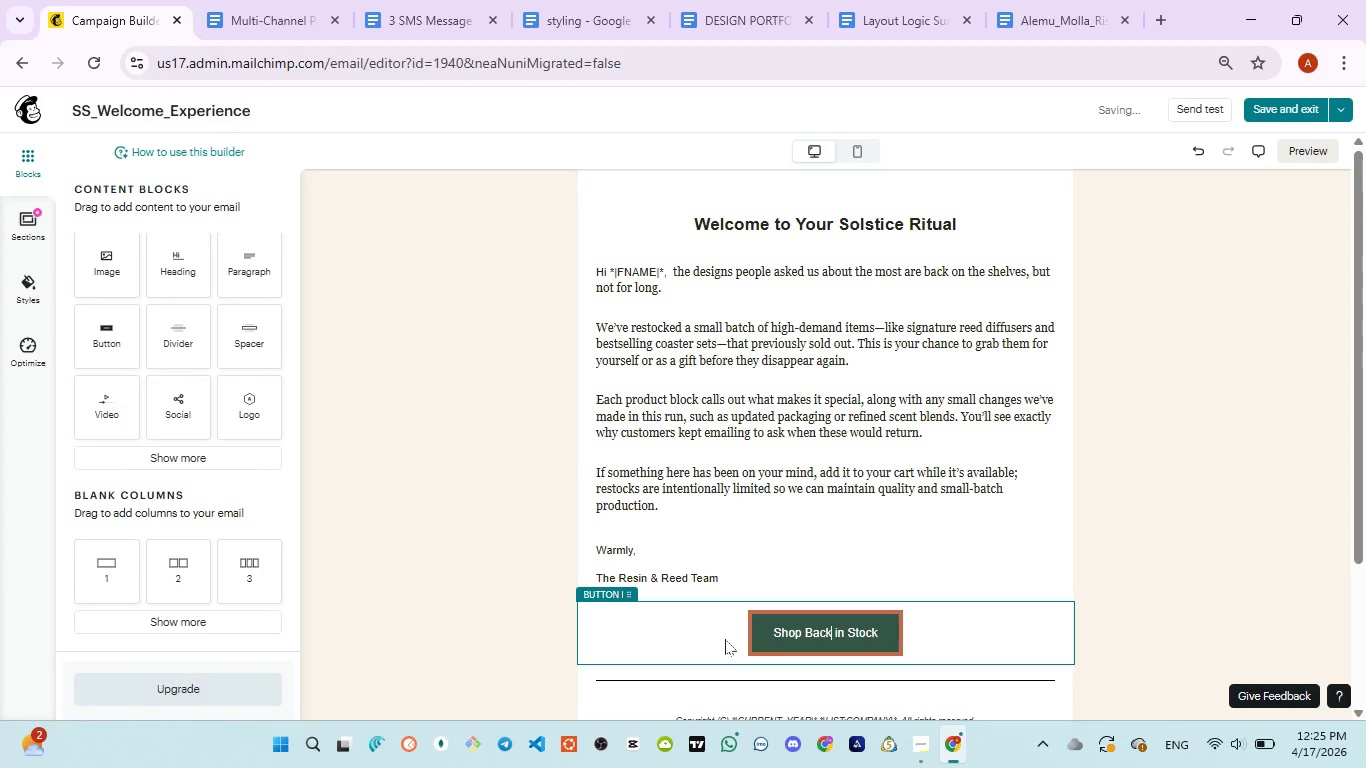 
scroll: coordinate [180, 475], scroll_direction: down, amount: 2.0
 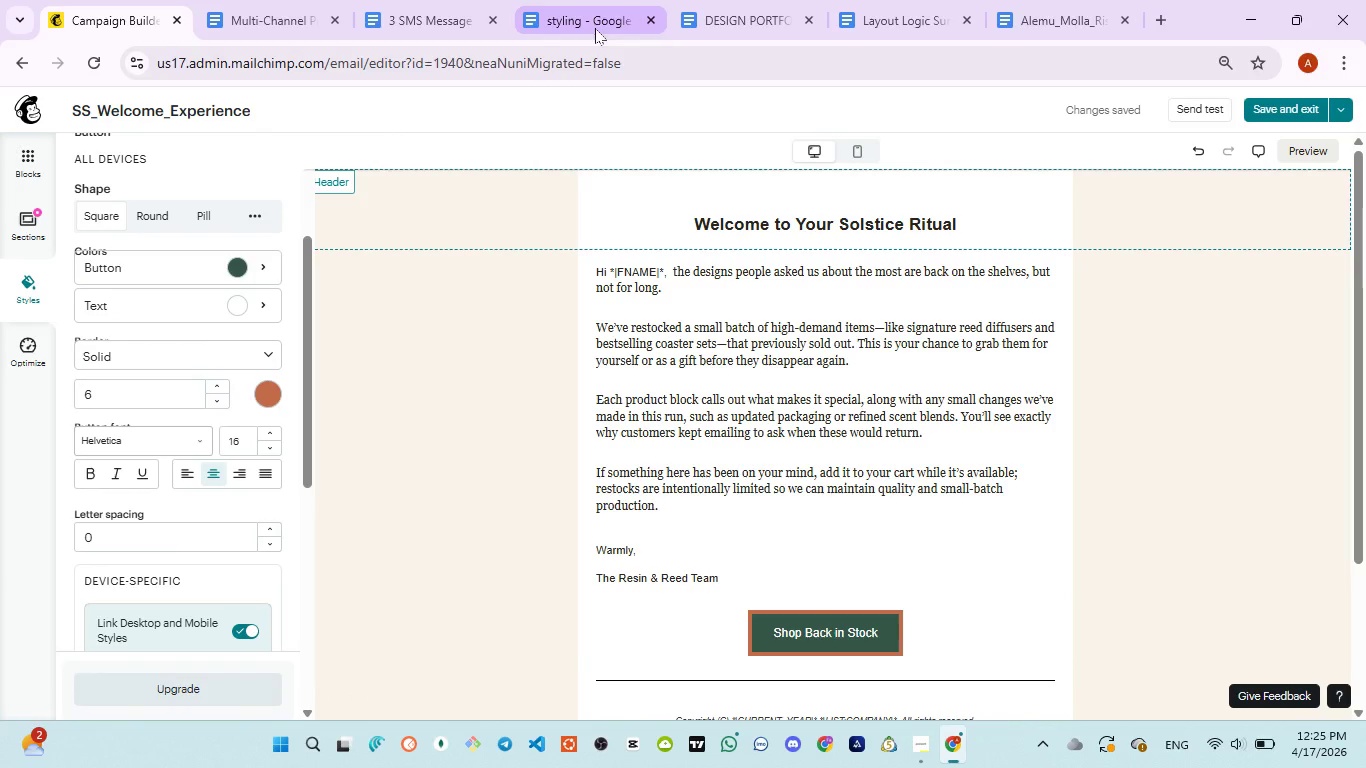 
mouse_move([708, 39])
 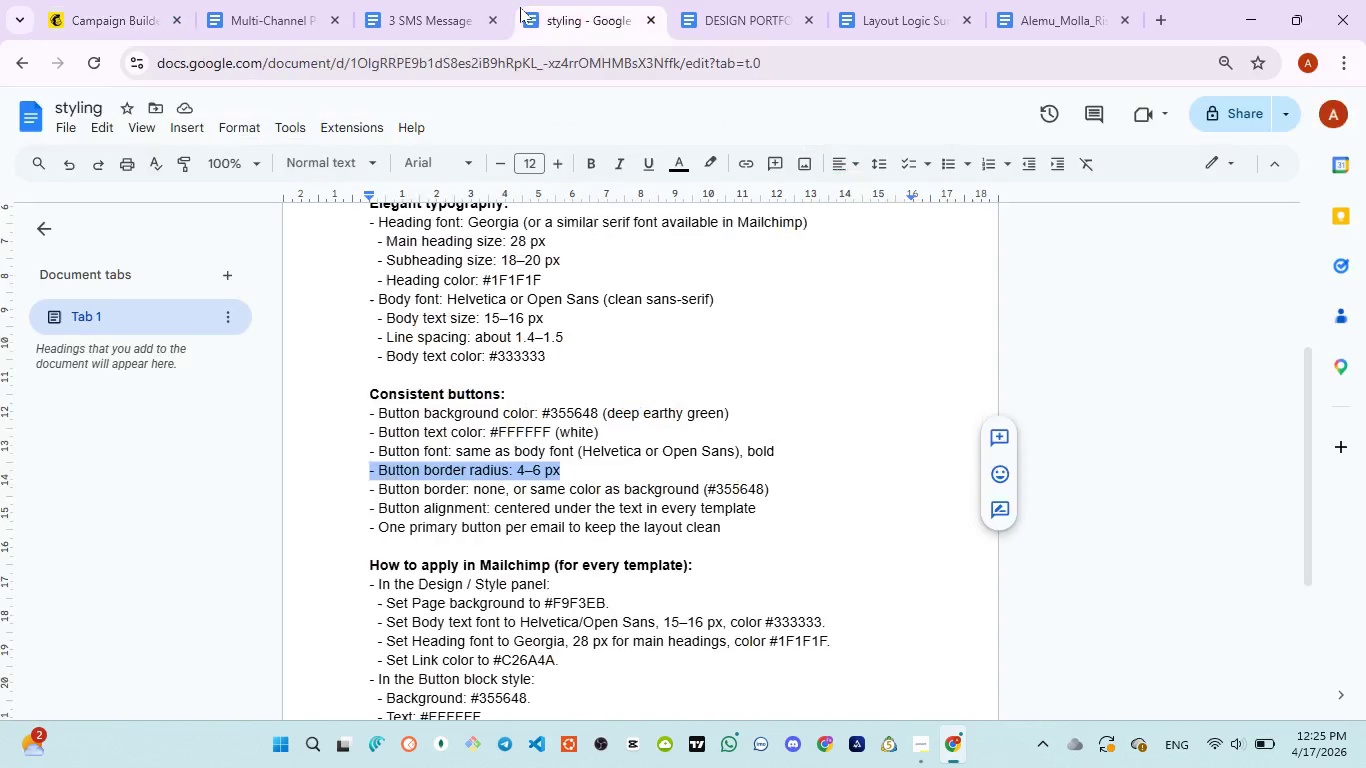 
left_click([520, 7])
 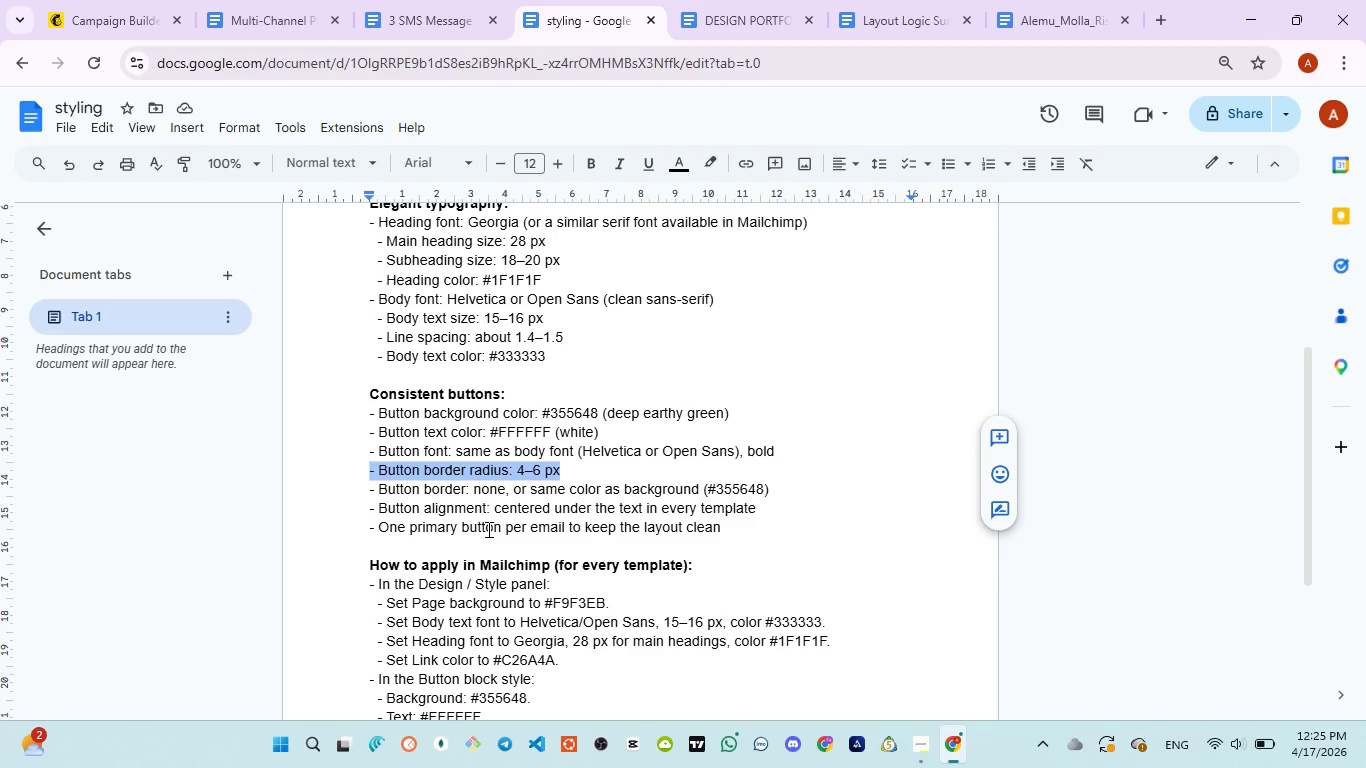 
wait(8.81)
 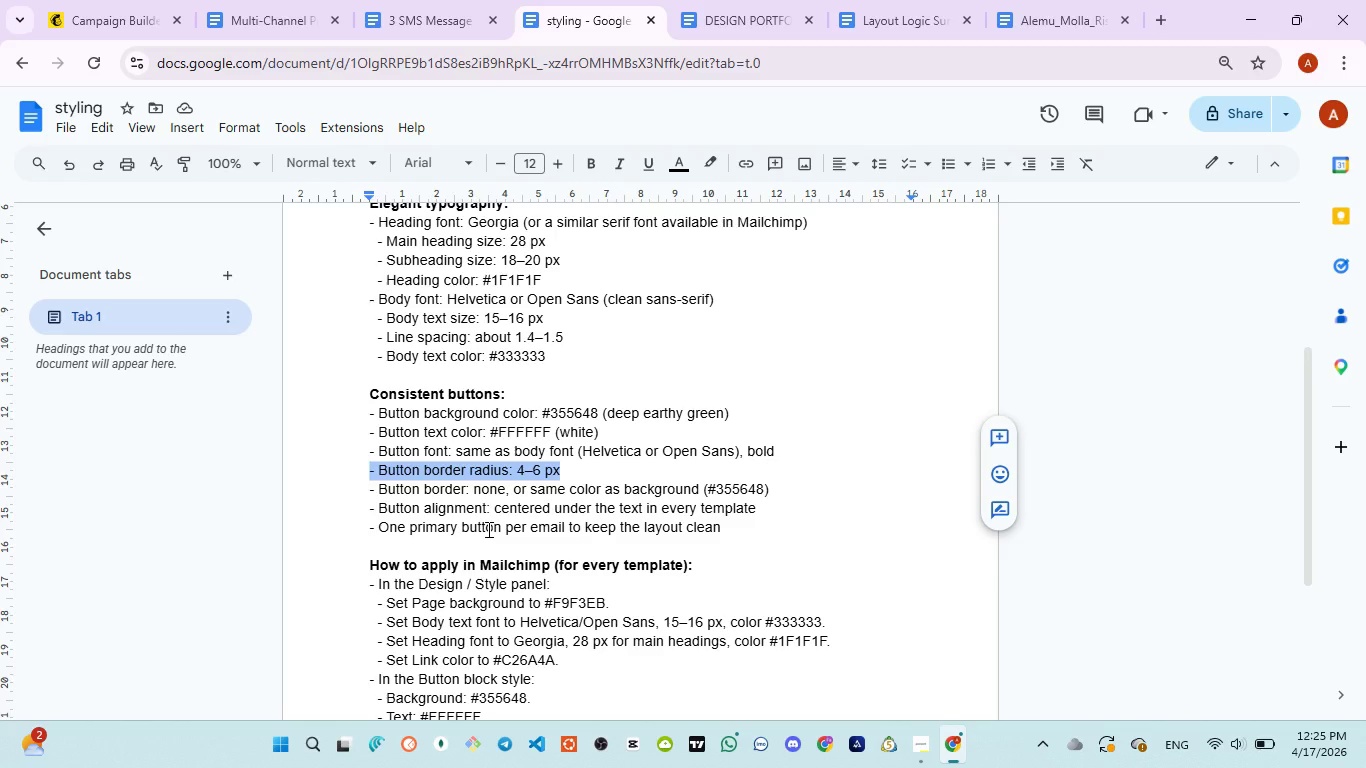 
left_click_drag(start_coordinate=[369, 487], to_coordinate=[792, 491])
 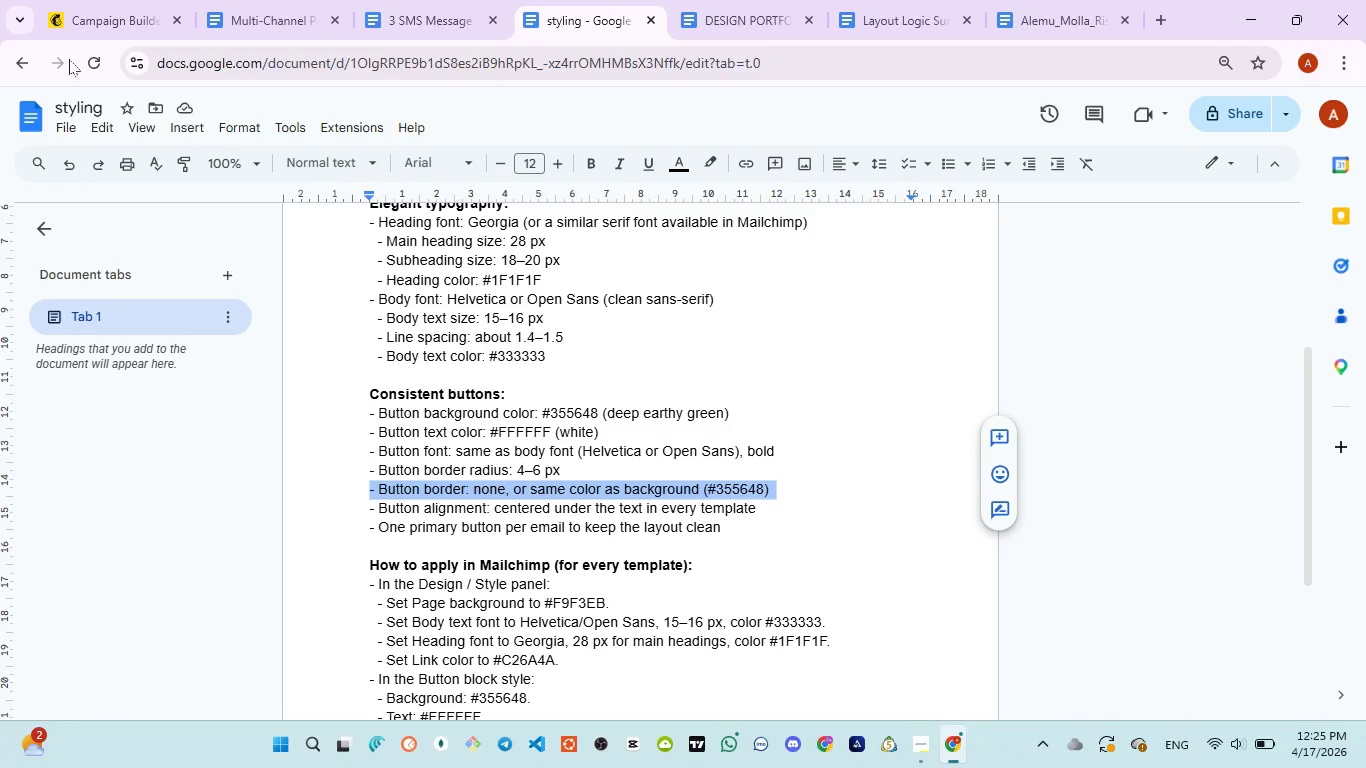 
left_click([81, 19])
 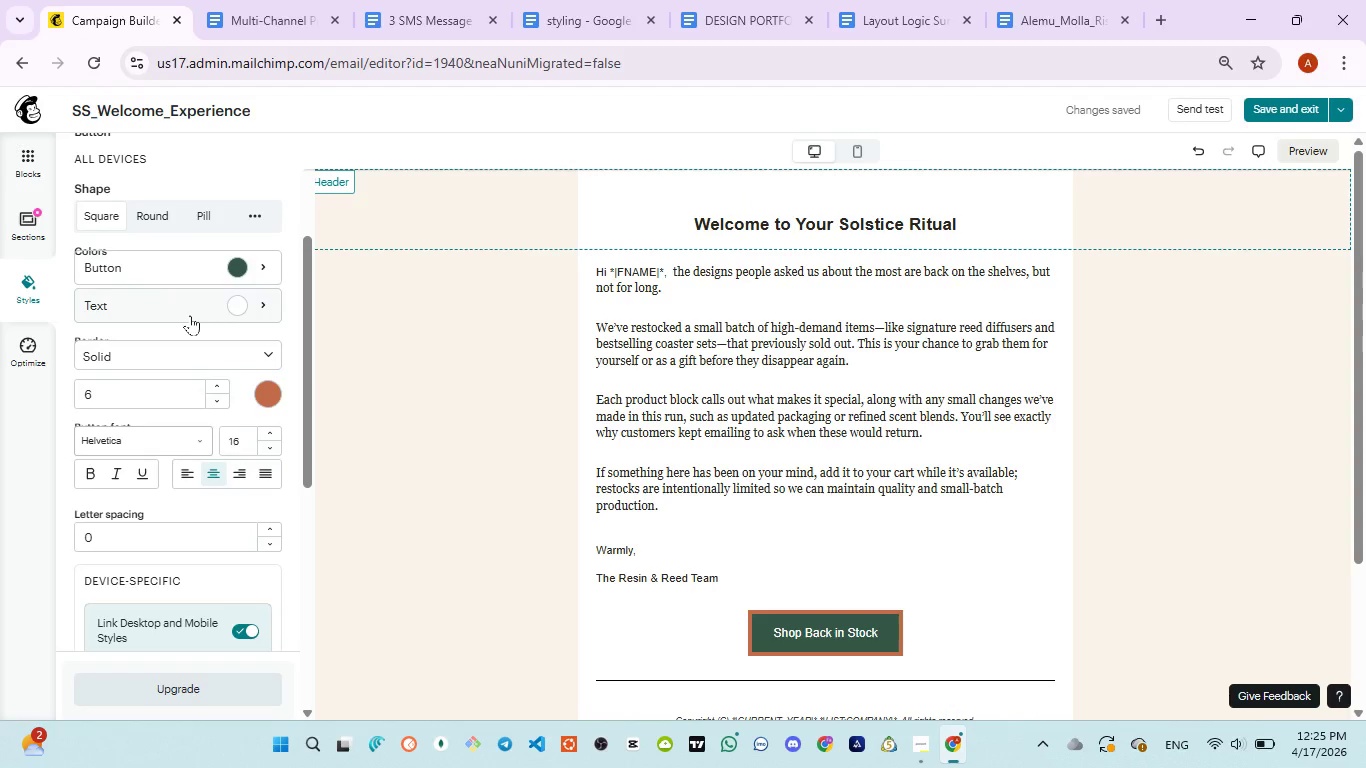 
scroll: coordinate [190, 315], scroll_direction: down, amount: 1.0
 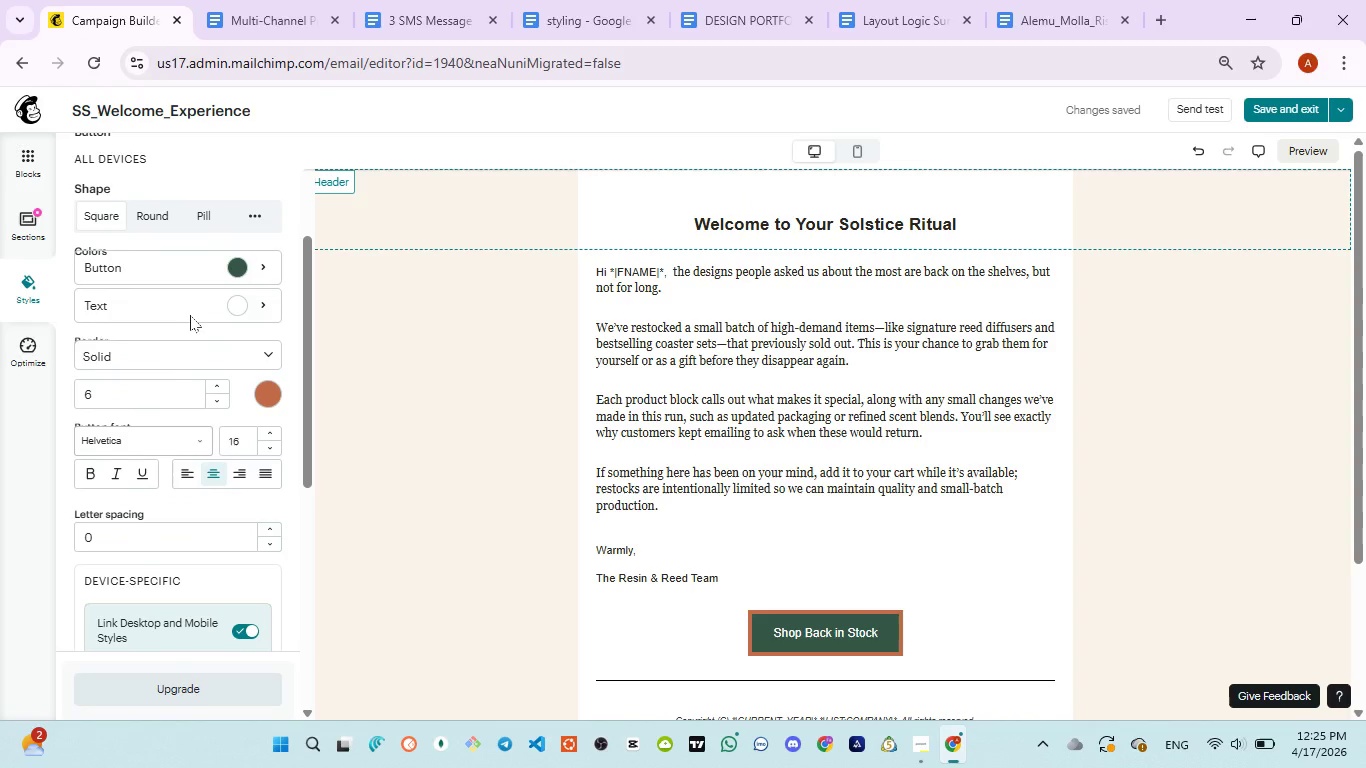 
scroll: coordinate [190, 315], scroll_direction: up, amount: 1.0
 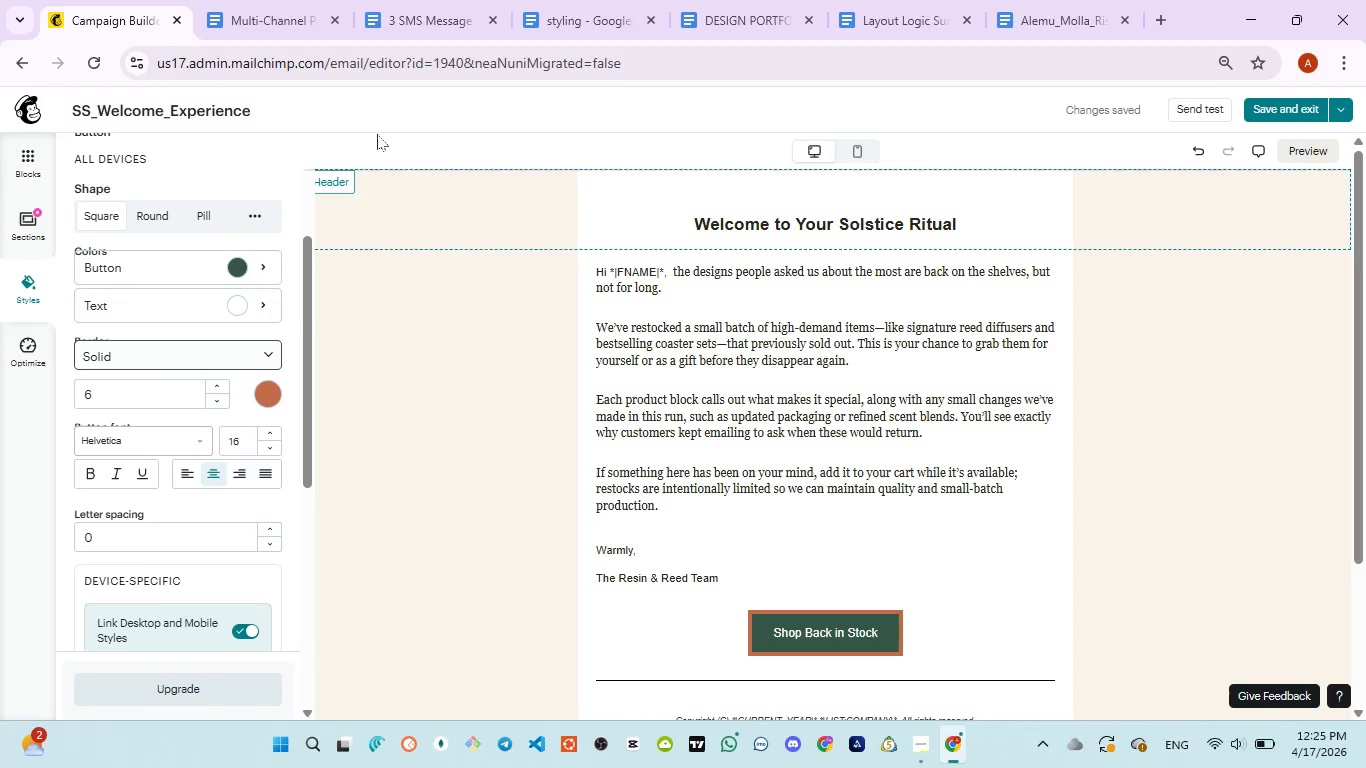 
left_click([571, 17])
 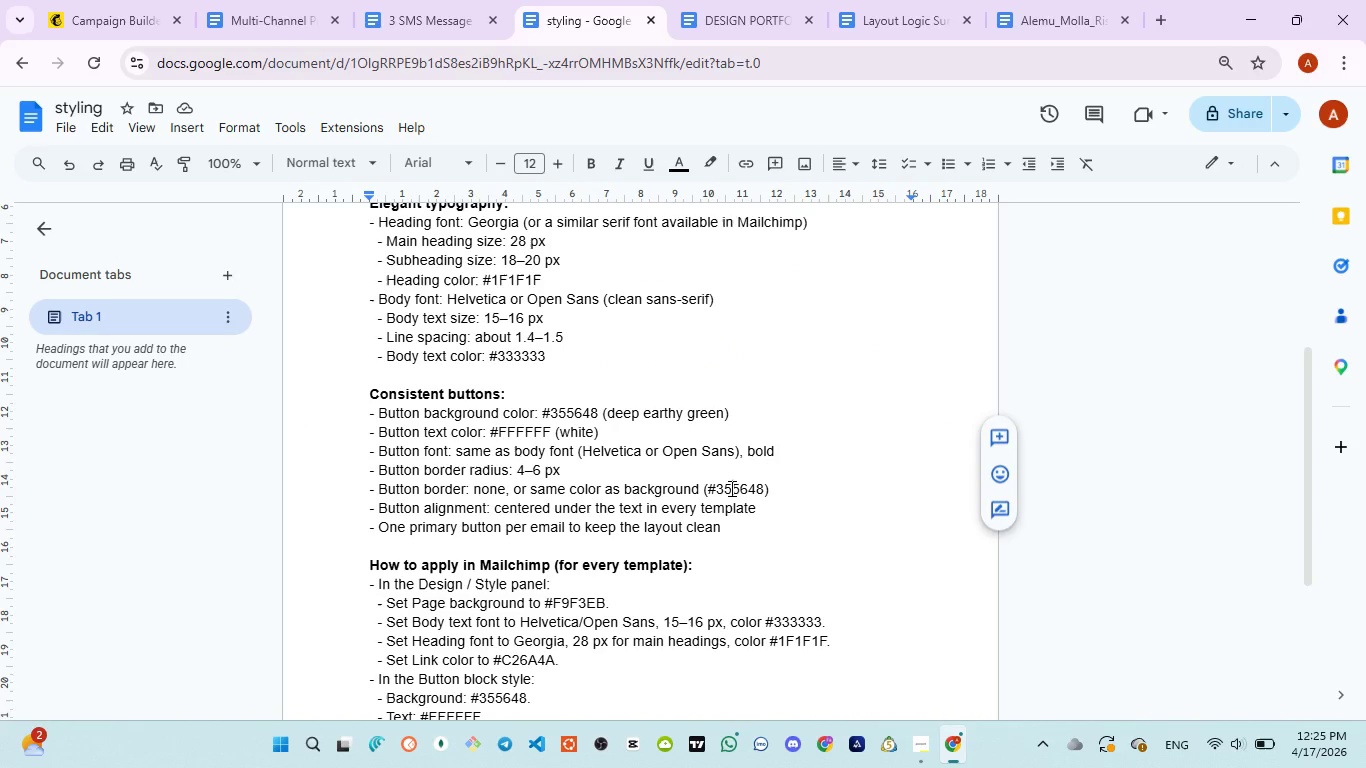 
double_click([731, 488])
 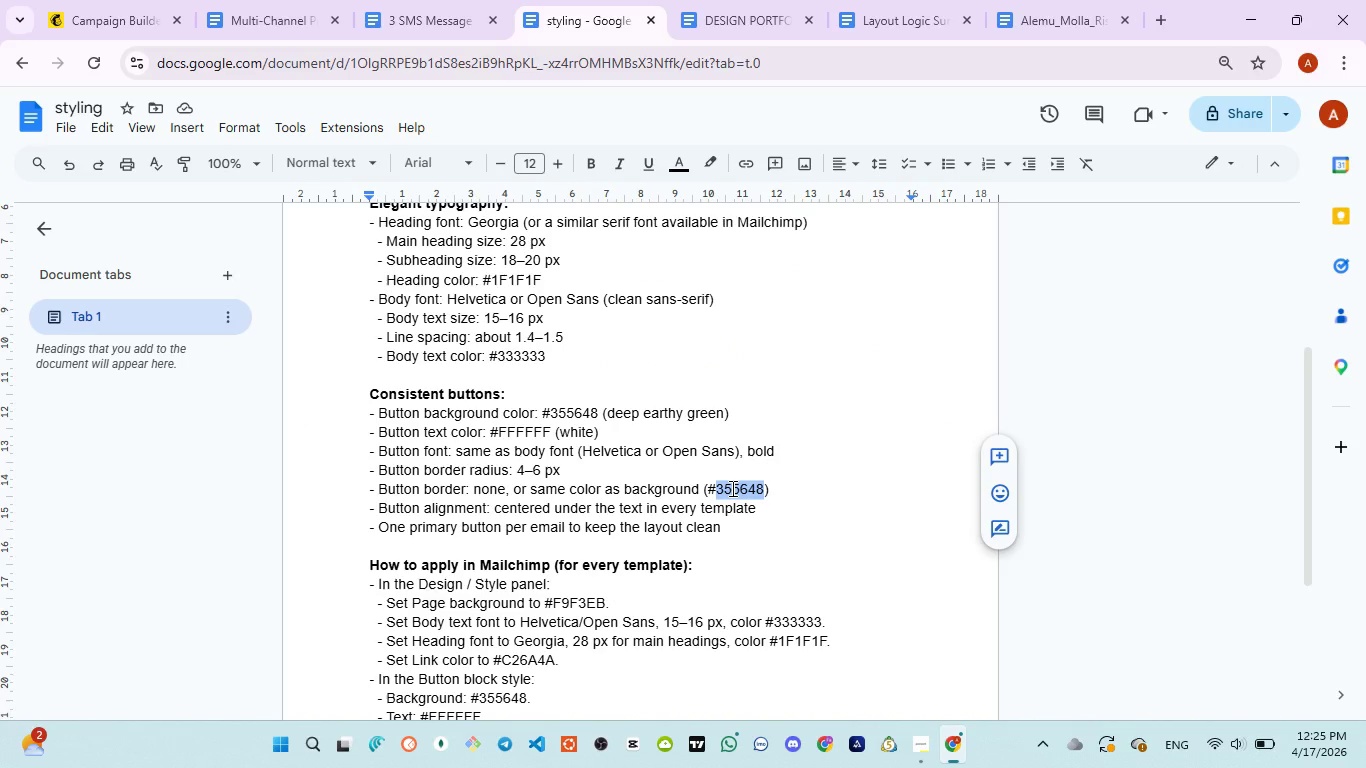 
key(Control+C)
 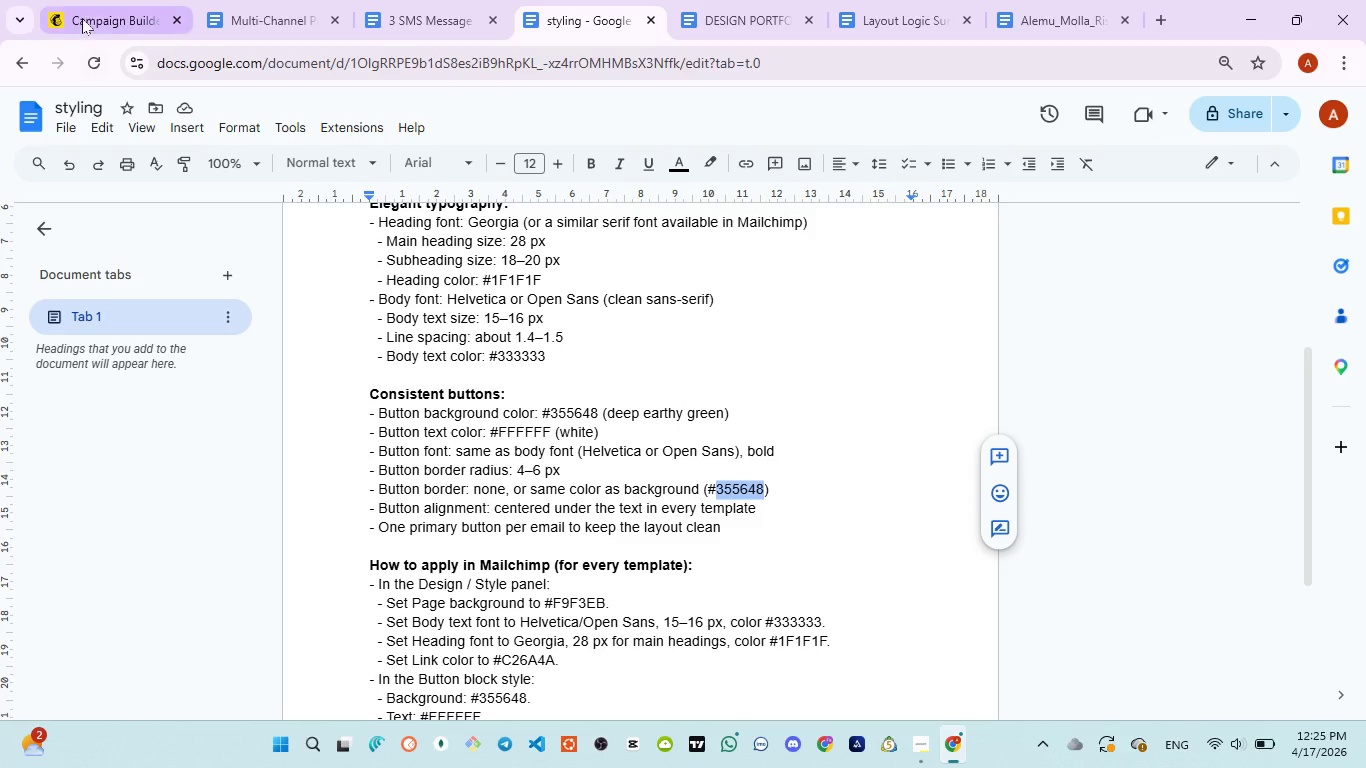 
left_click([82, 18])
 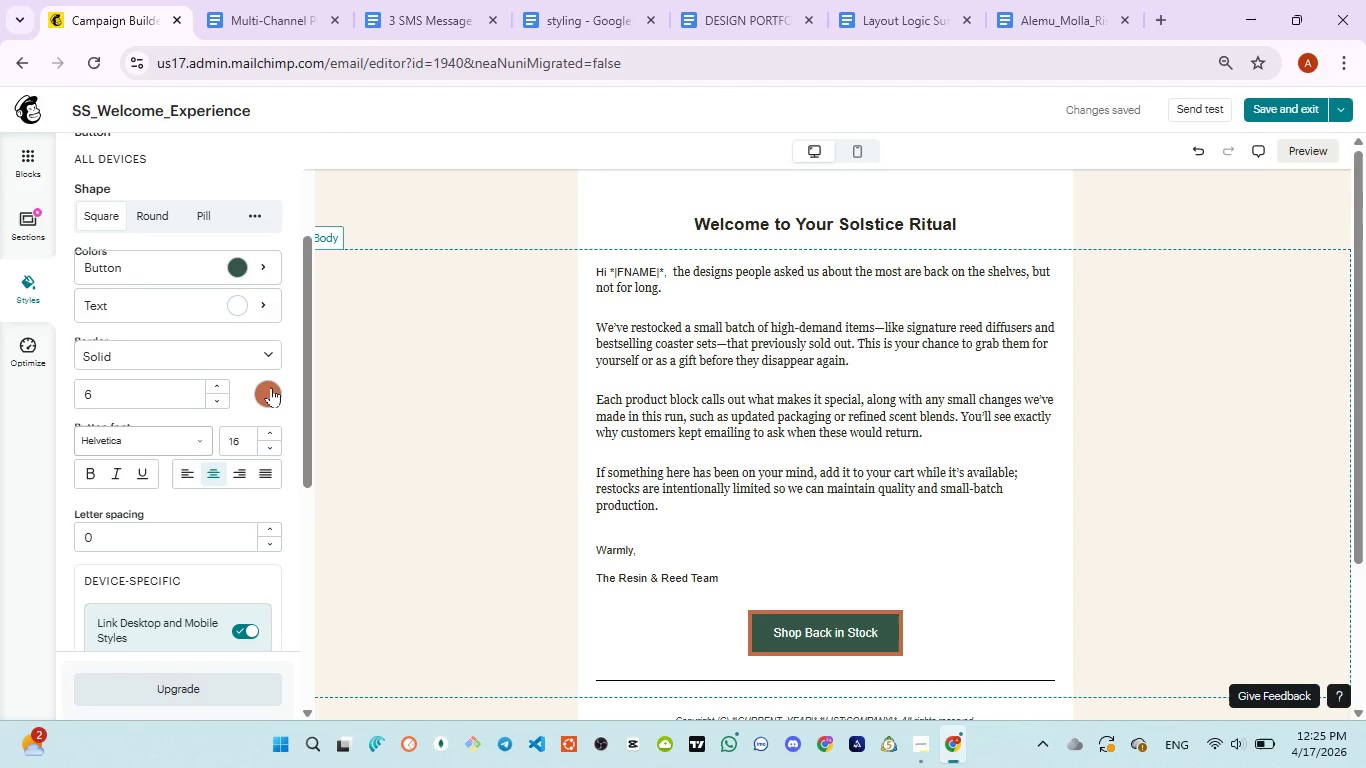 
left_click([267, 394])
 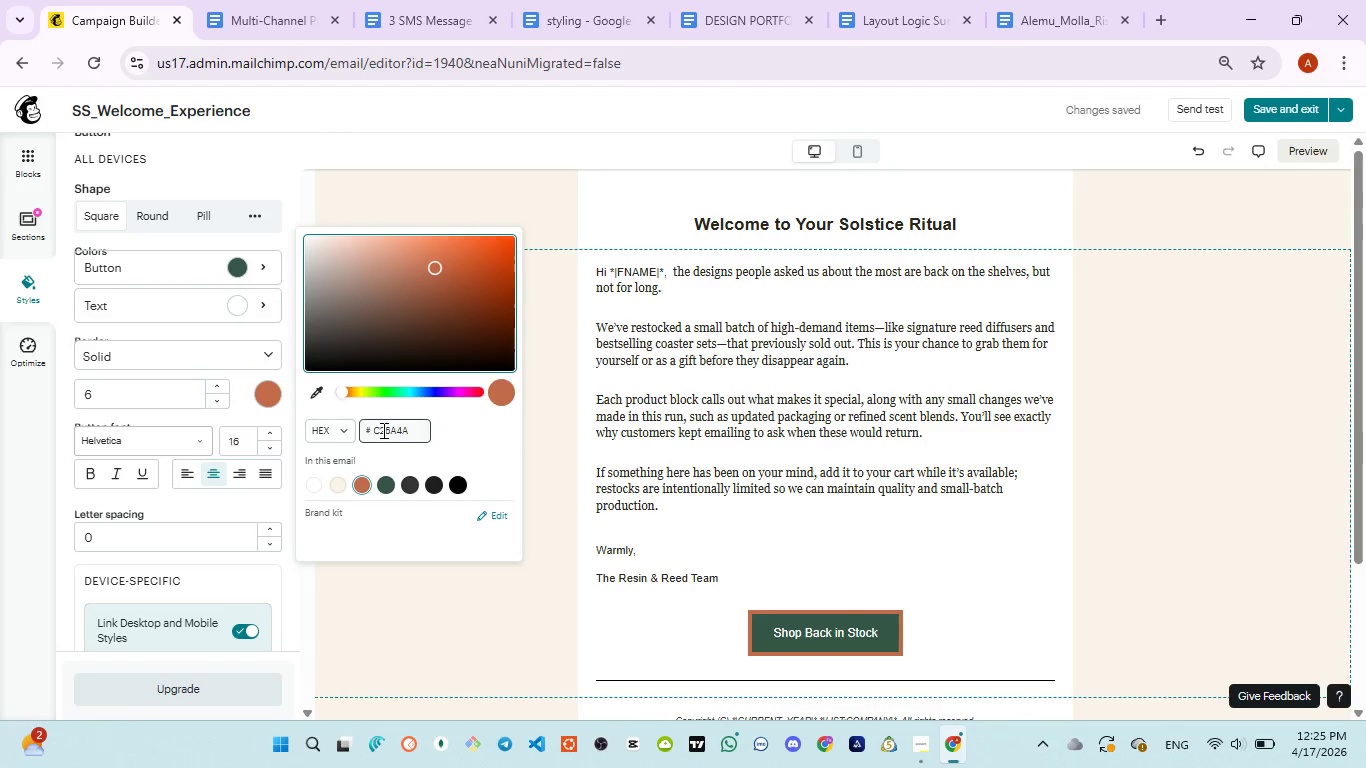 
double_click([384, 430])
 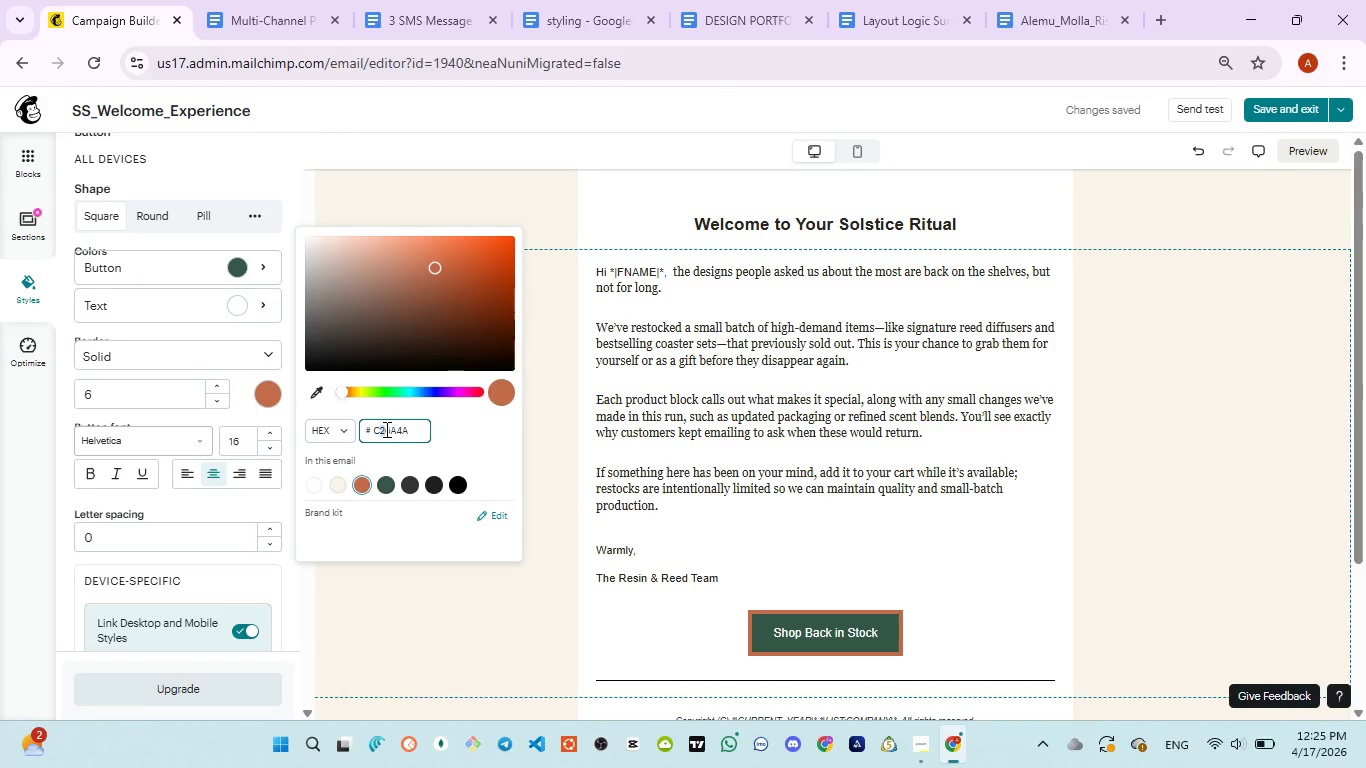 
double_click([385, 429])
 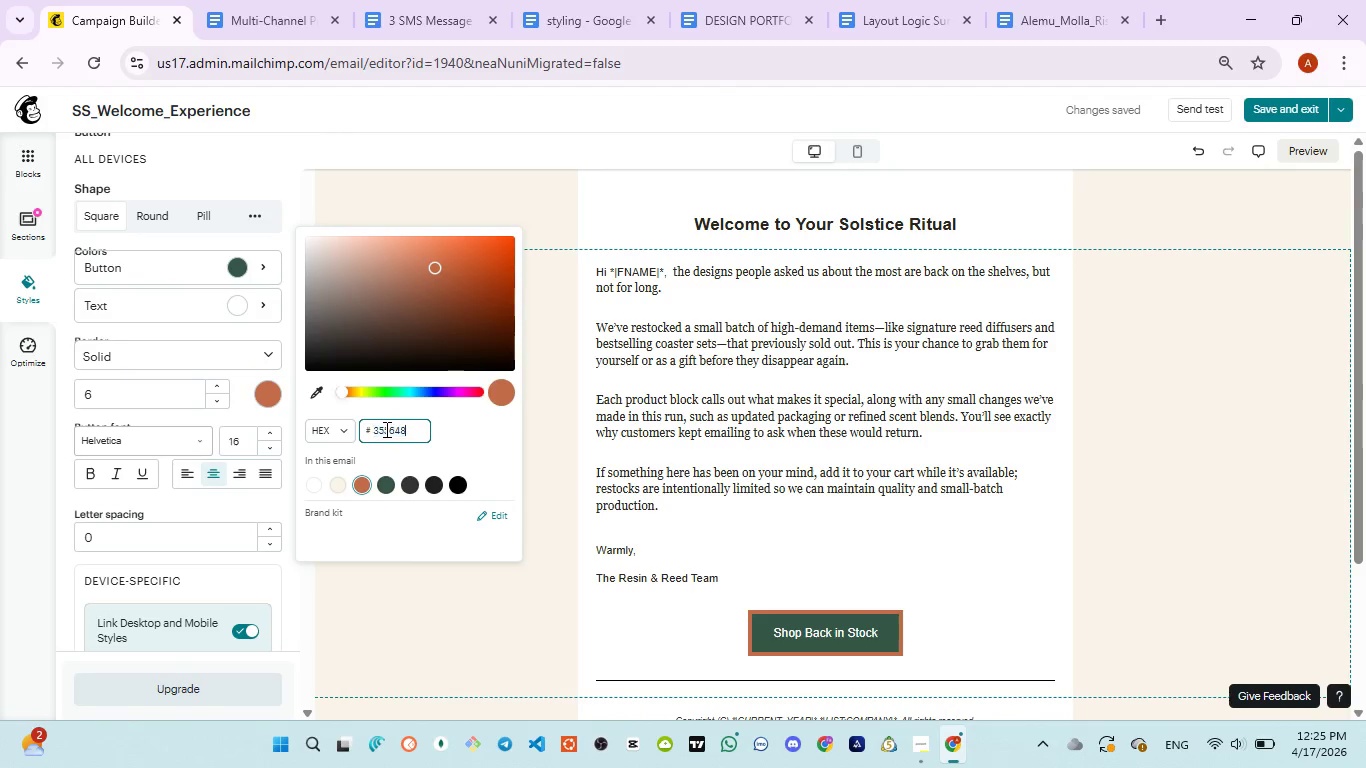 
key(Control+V)
 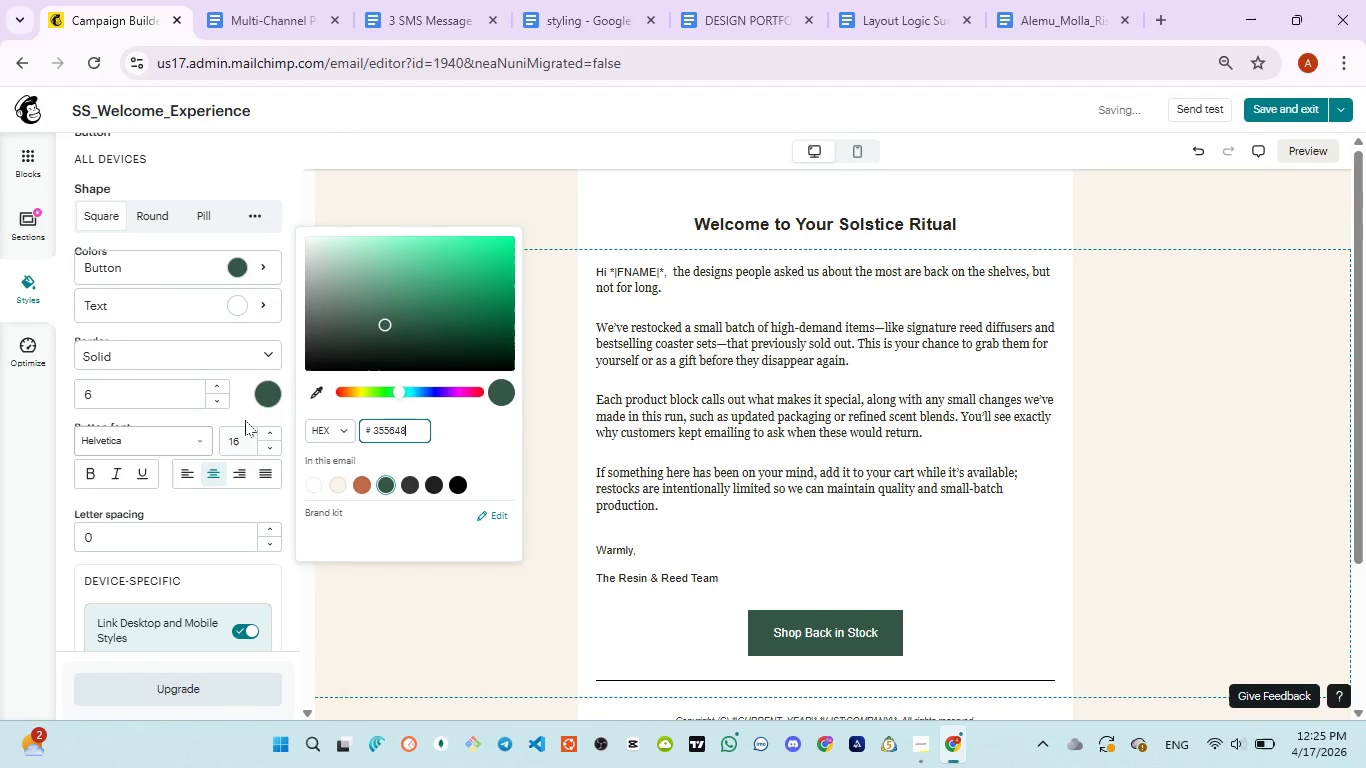 
left_click([240, 415])
 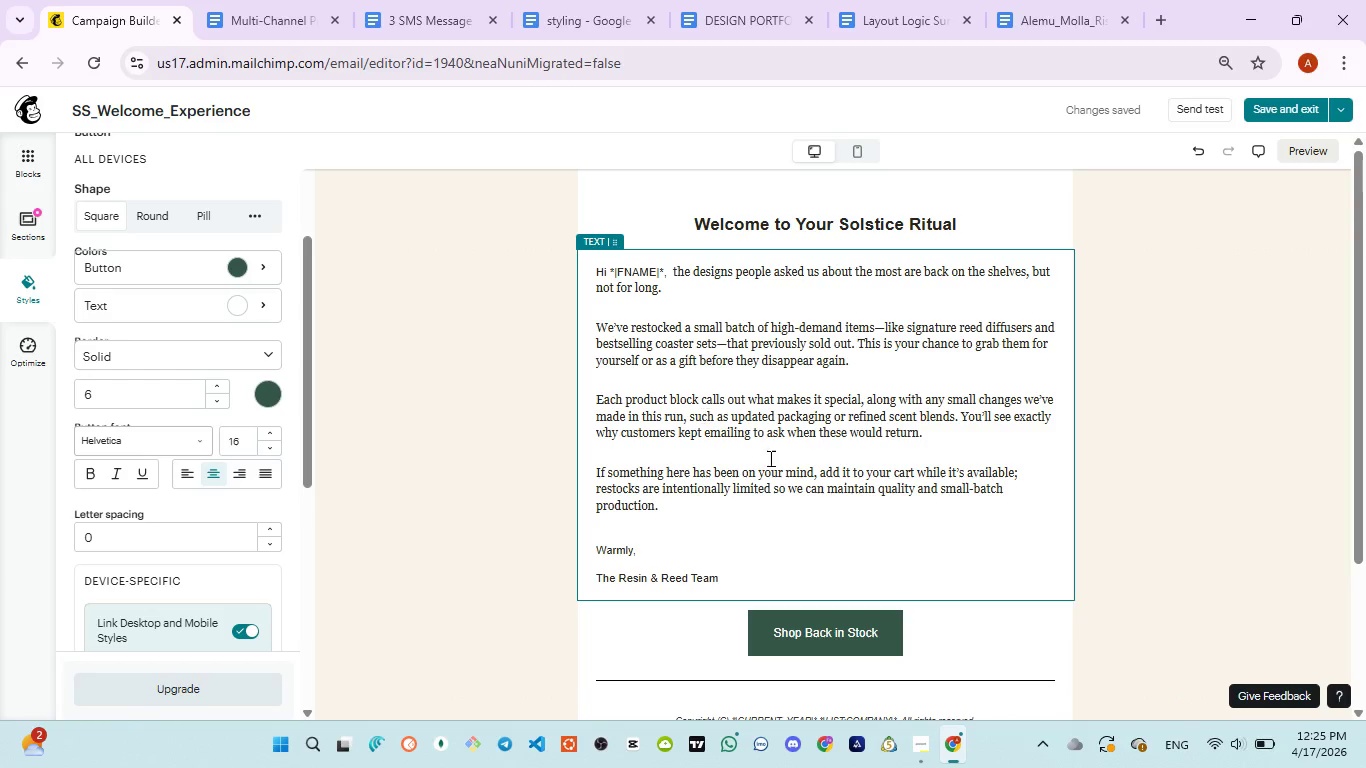 
scroll: coordinate [821, 492], scroll_direction: down, amount: 3.0
 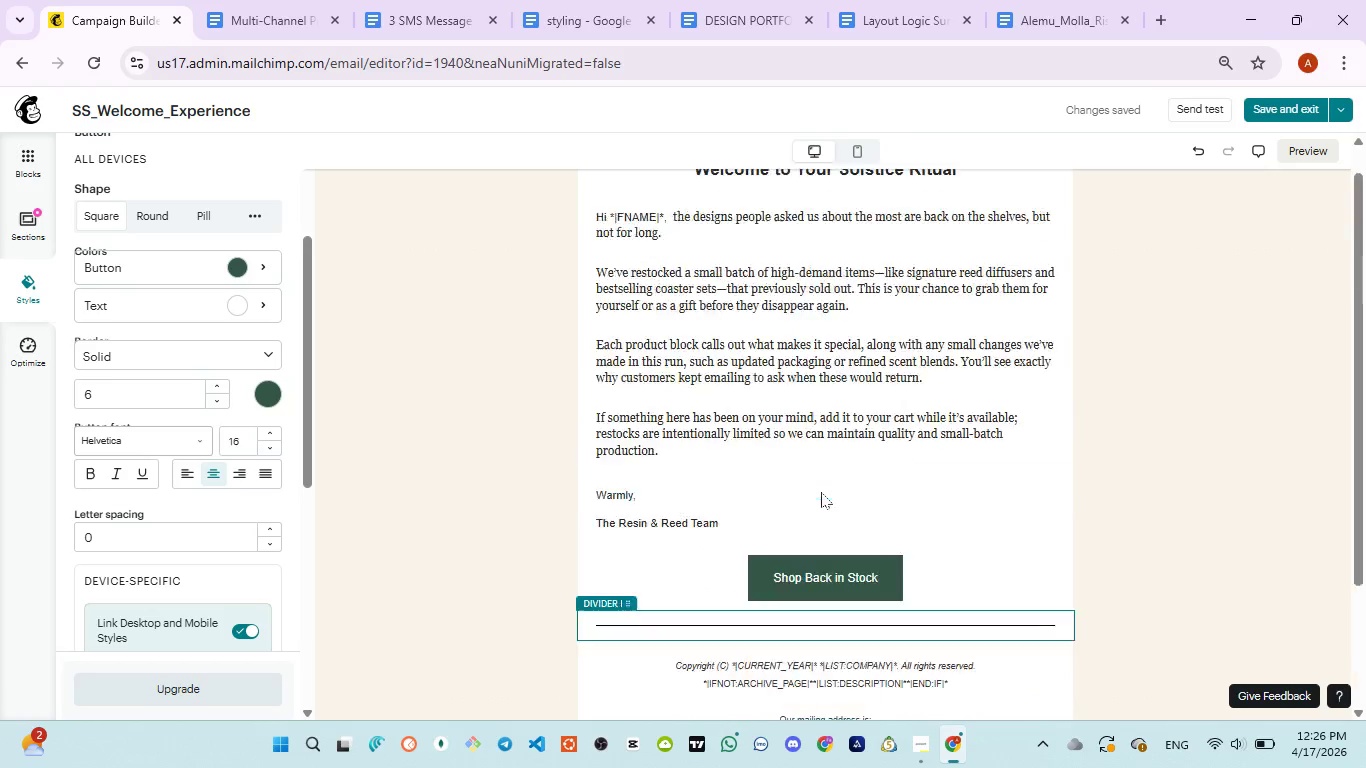 
scroll: coordinate [821, 492], scroll_direction: up, amount: 5.0
 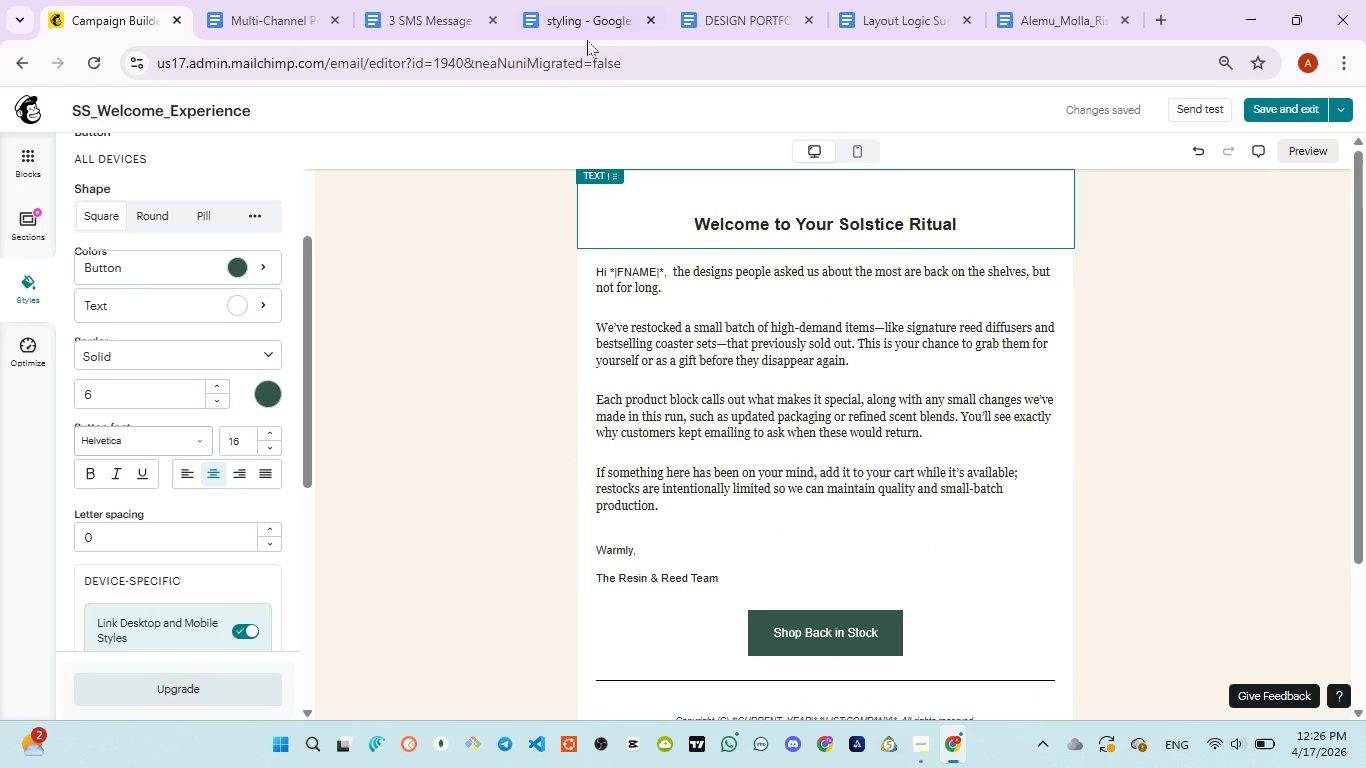 
left_click([582, 30])
 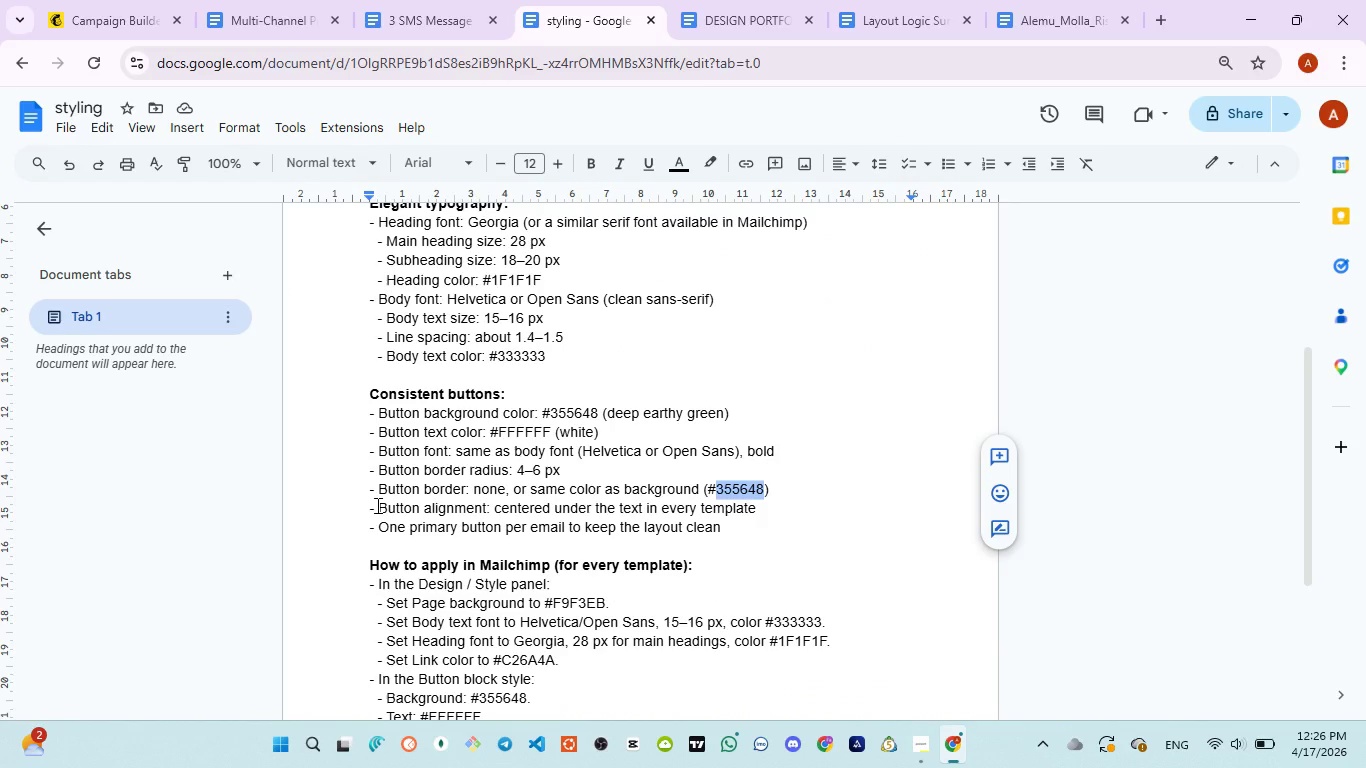 
left_click_drag(start_coordinate=[376, 507], to_coordinate=[764, 508])
 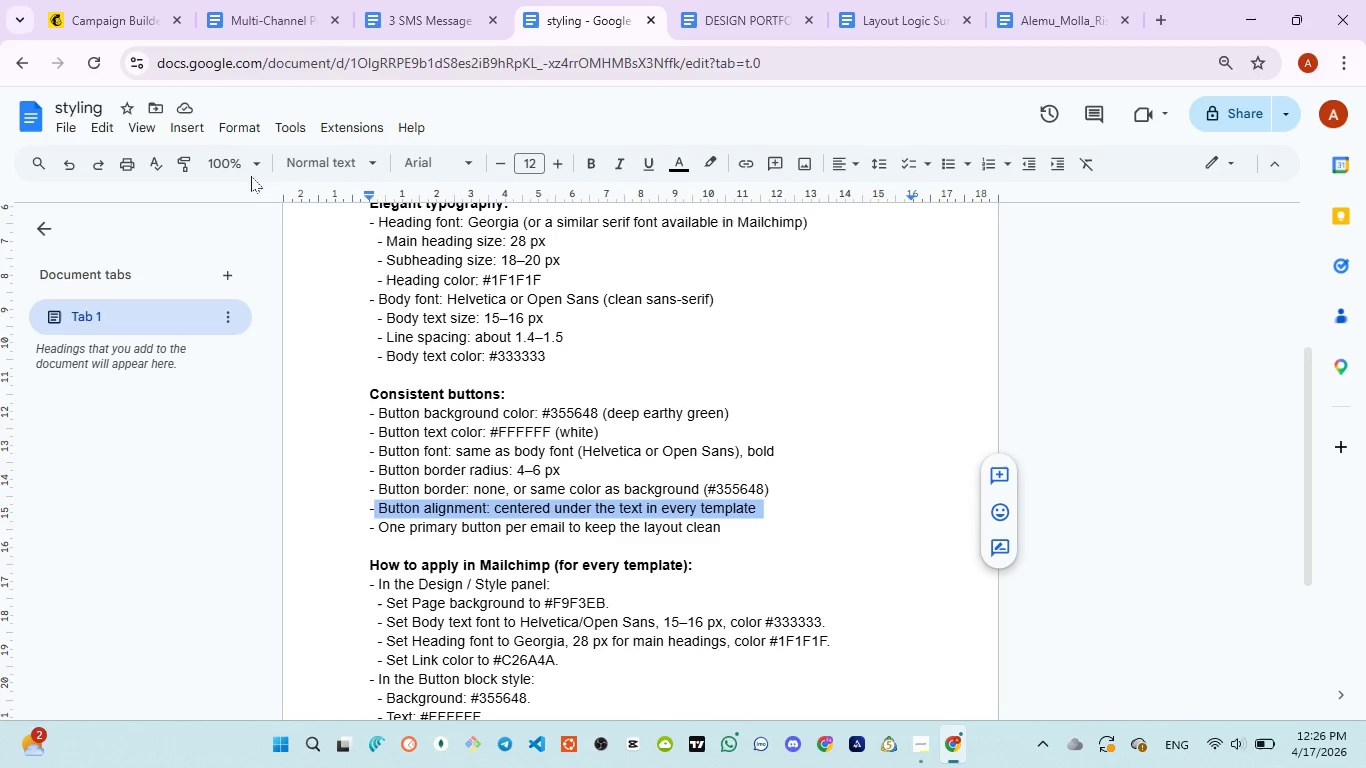 
left_click([97, 18])
 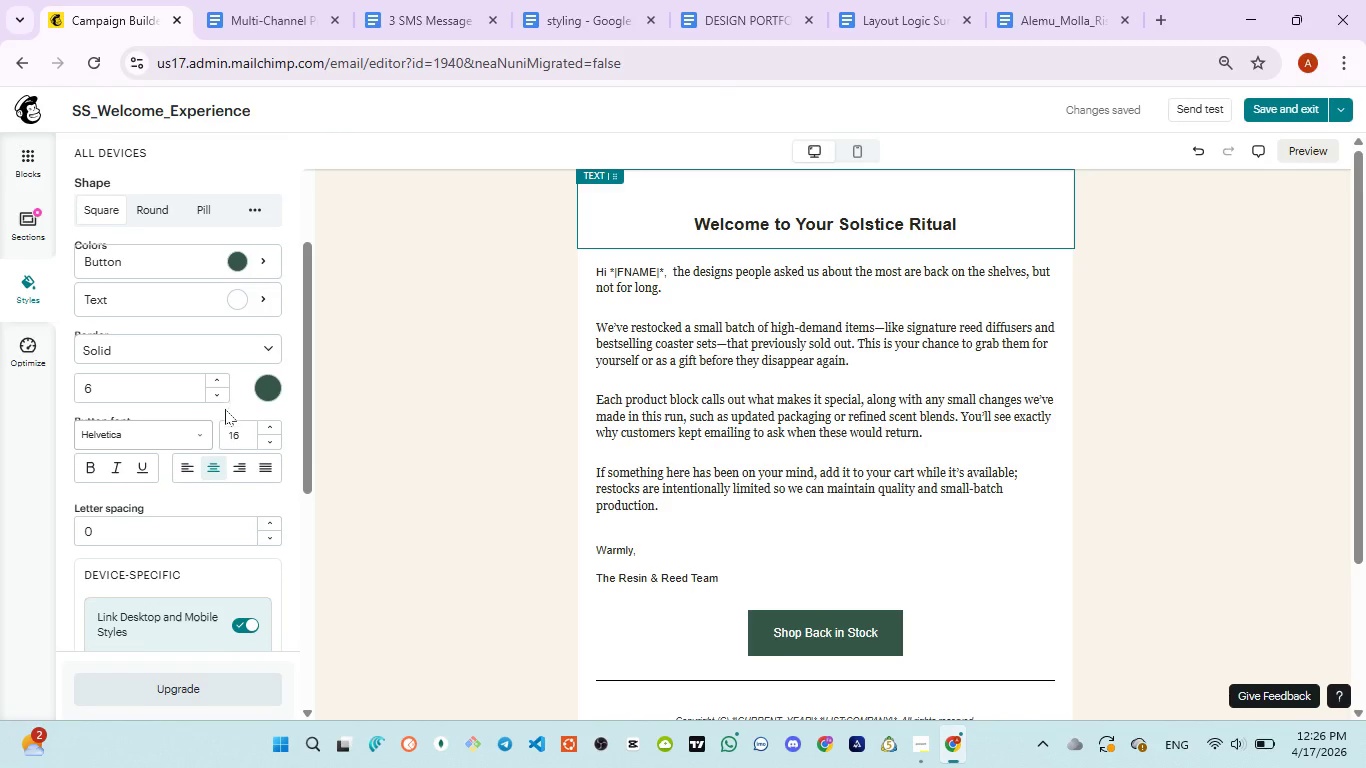 
scroll: coordinate [225, 409], scroll_direction: down, amount: 3.0
 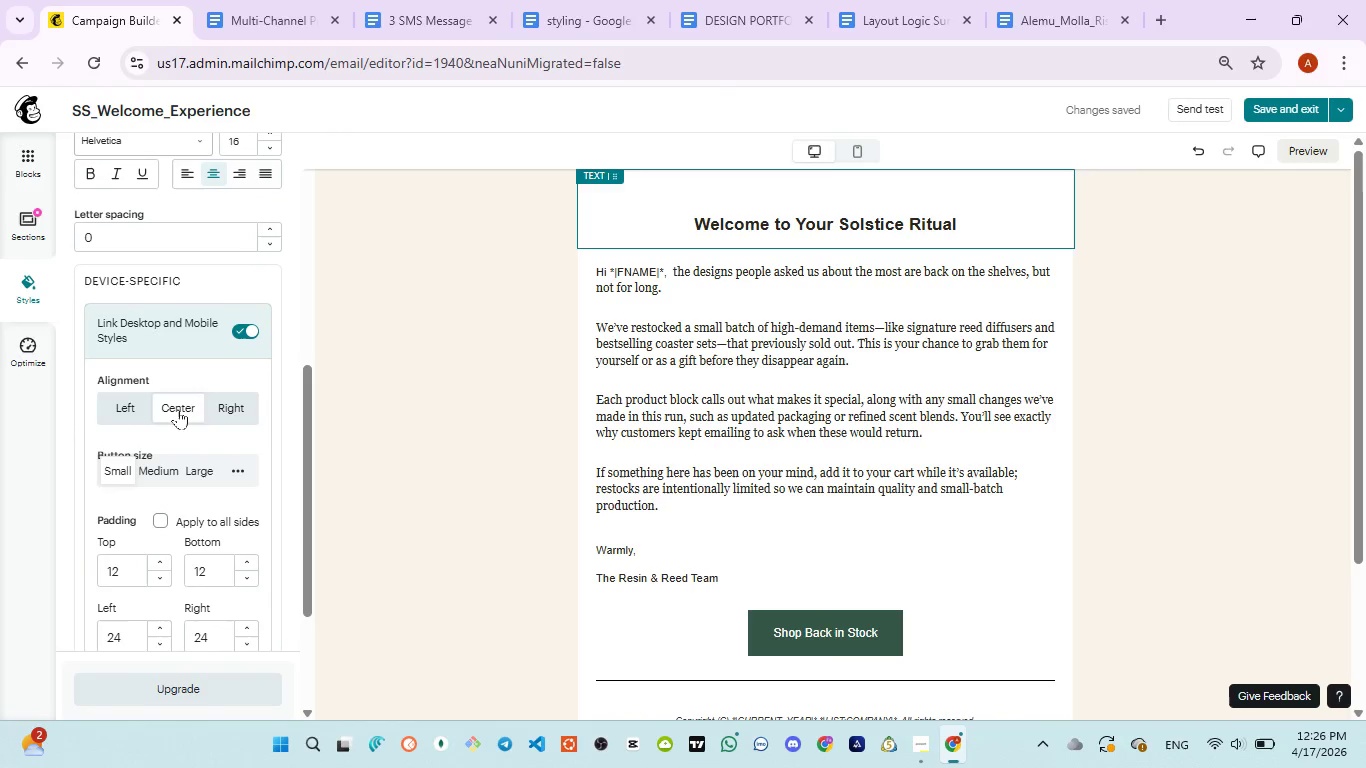 
left_click([179, 409])
 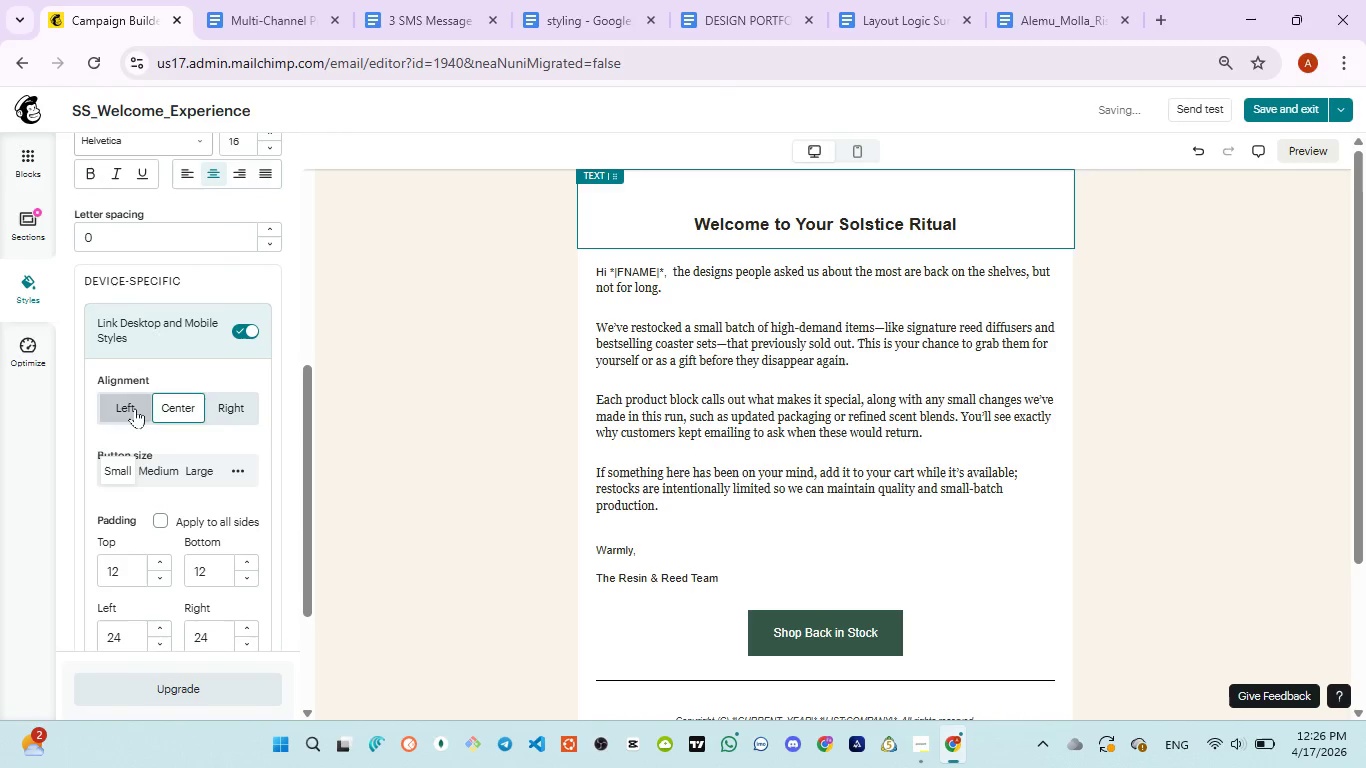 
left_click([135, 408])
 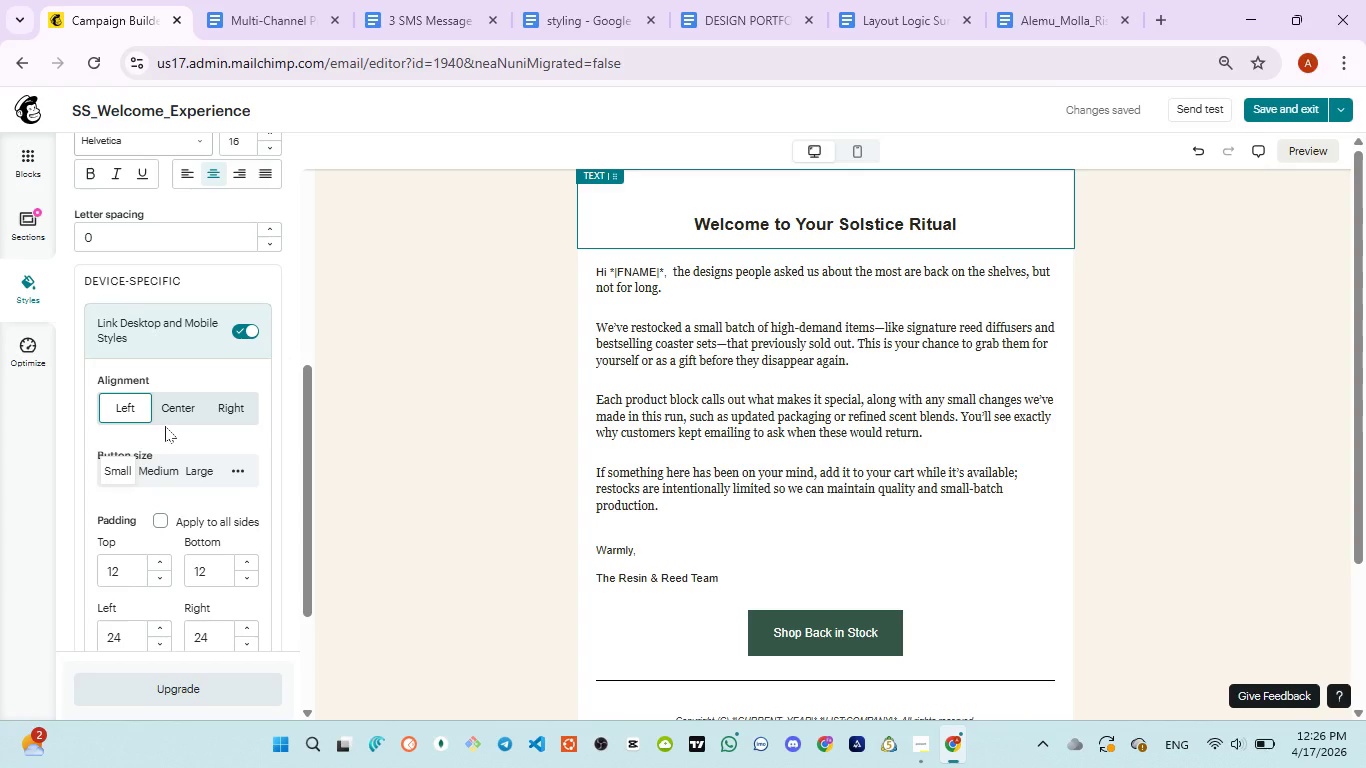 
wait(5.7)
 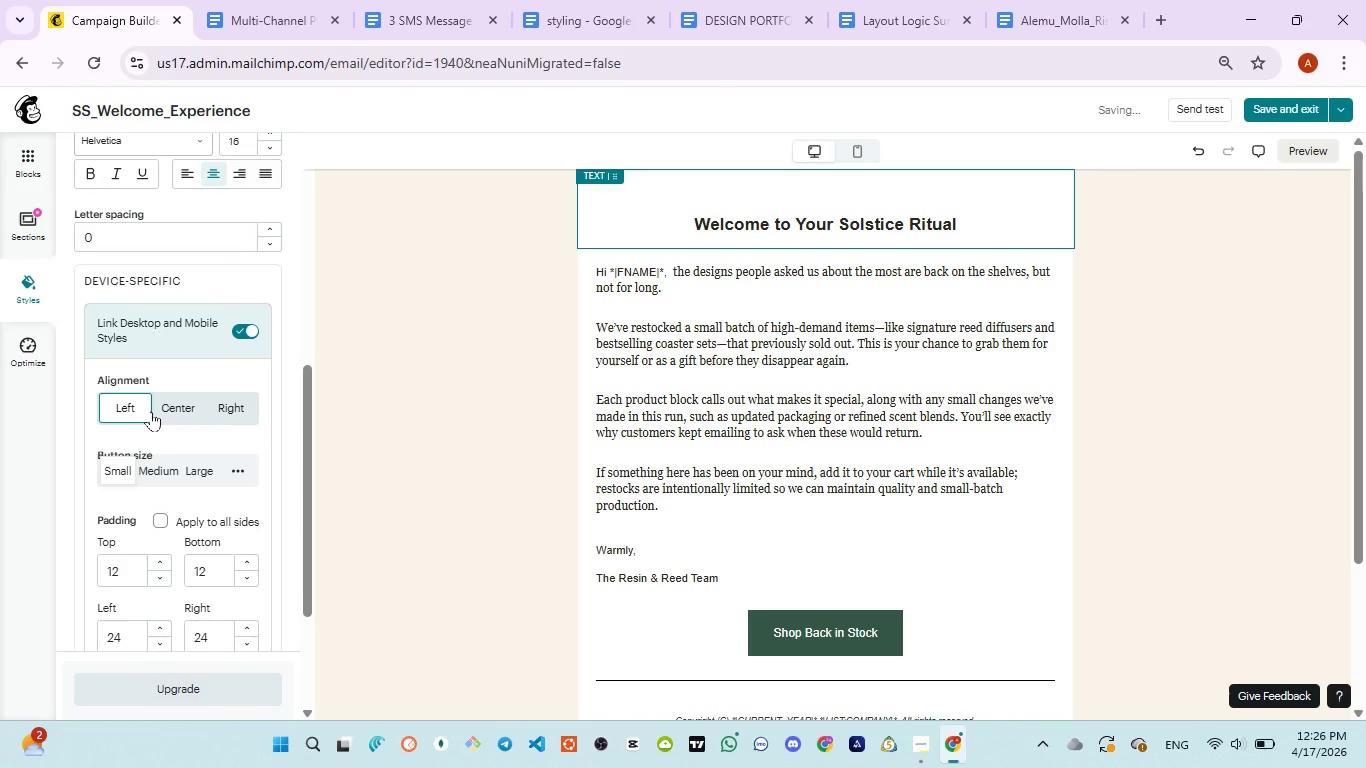 
left_click([228, 404])
 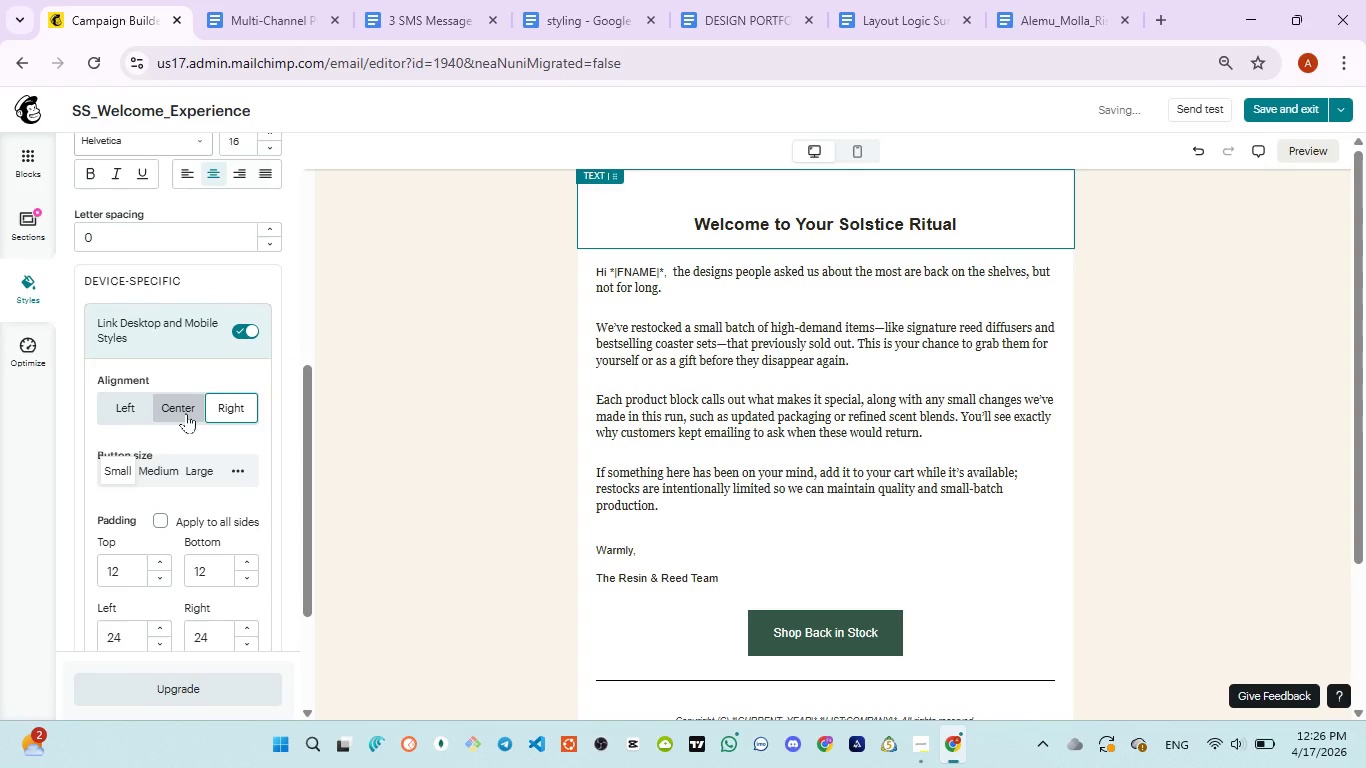 
left_click([186, 413])
 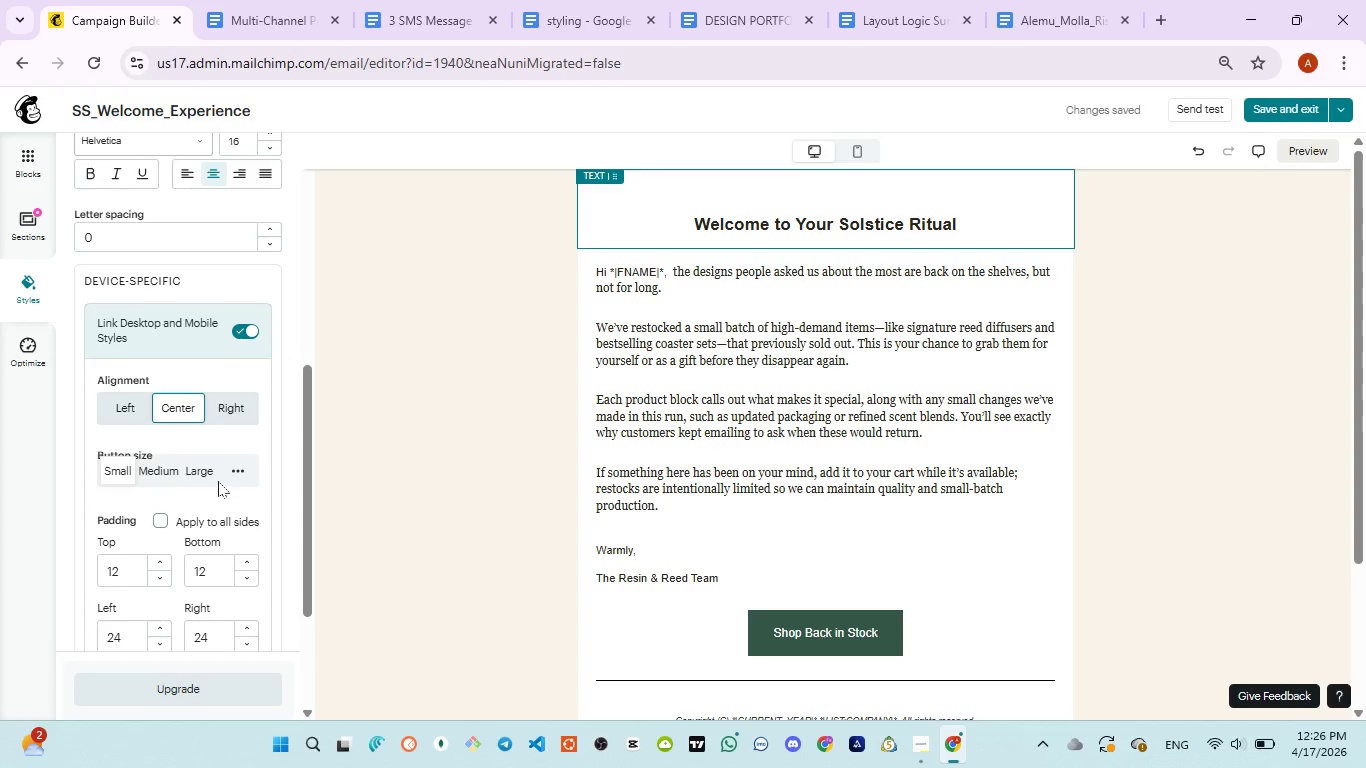 
wait(6.11)
 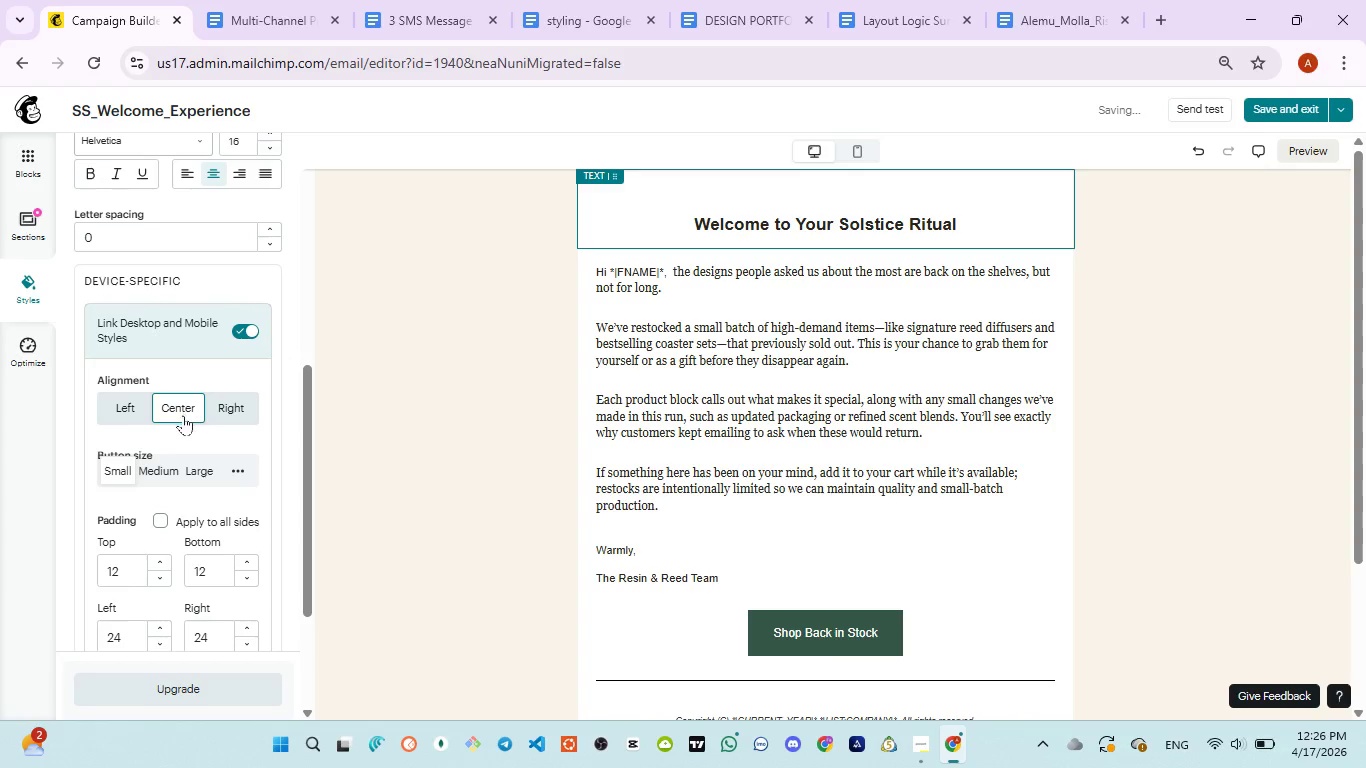 
scroll: coordinate [219, 483], scroll_direction: down, amount: 3.0
 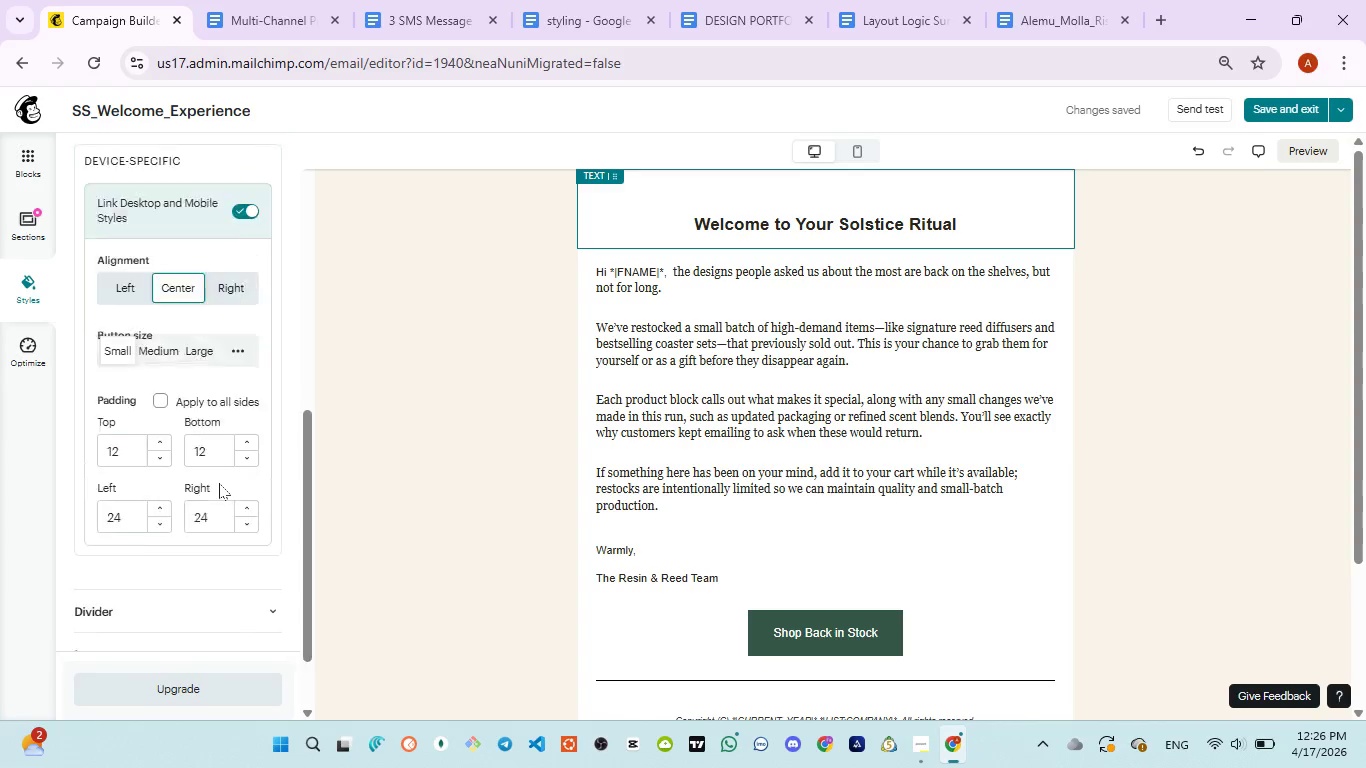 
scroll: coordinate [219, 483], scroll_direction: up, amount: 2.0
 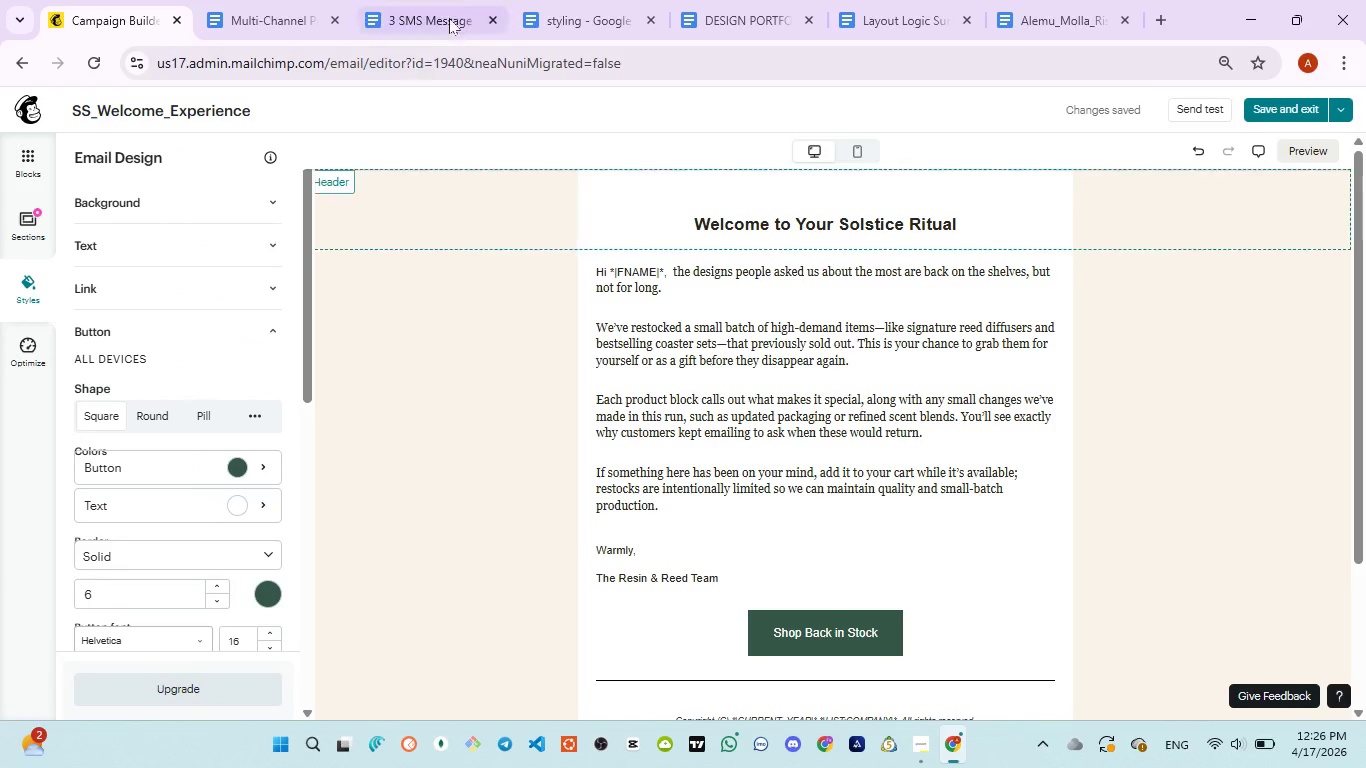 
left_click([582, 31])
 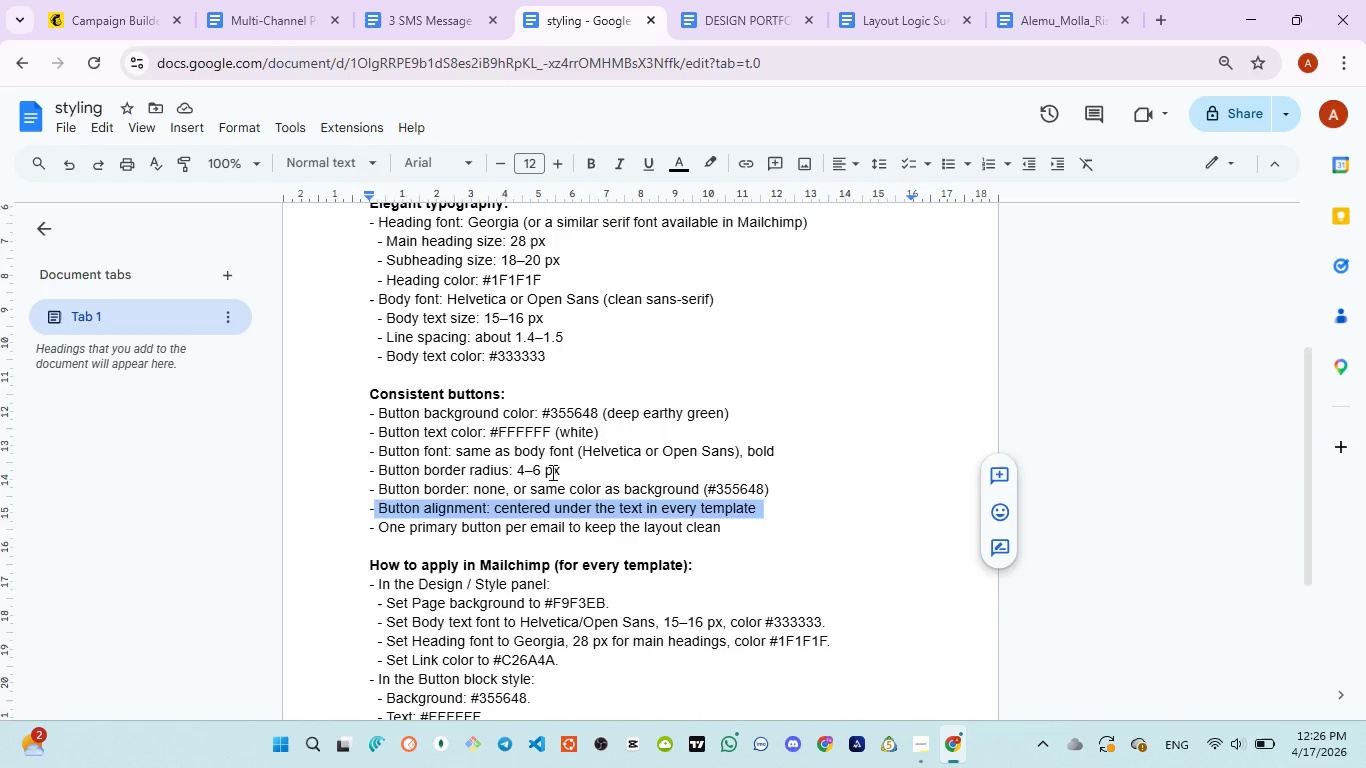 
scroll: coordinate [552, 469], scroll_direction: down, amount: 1.0
 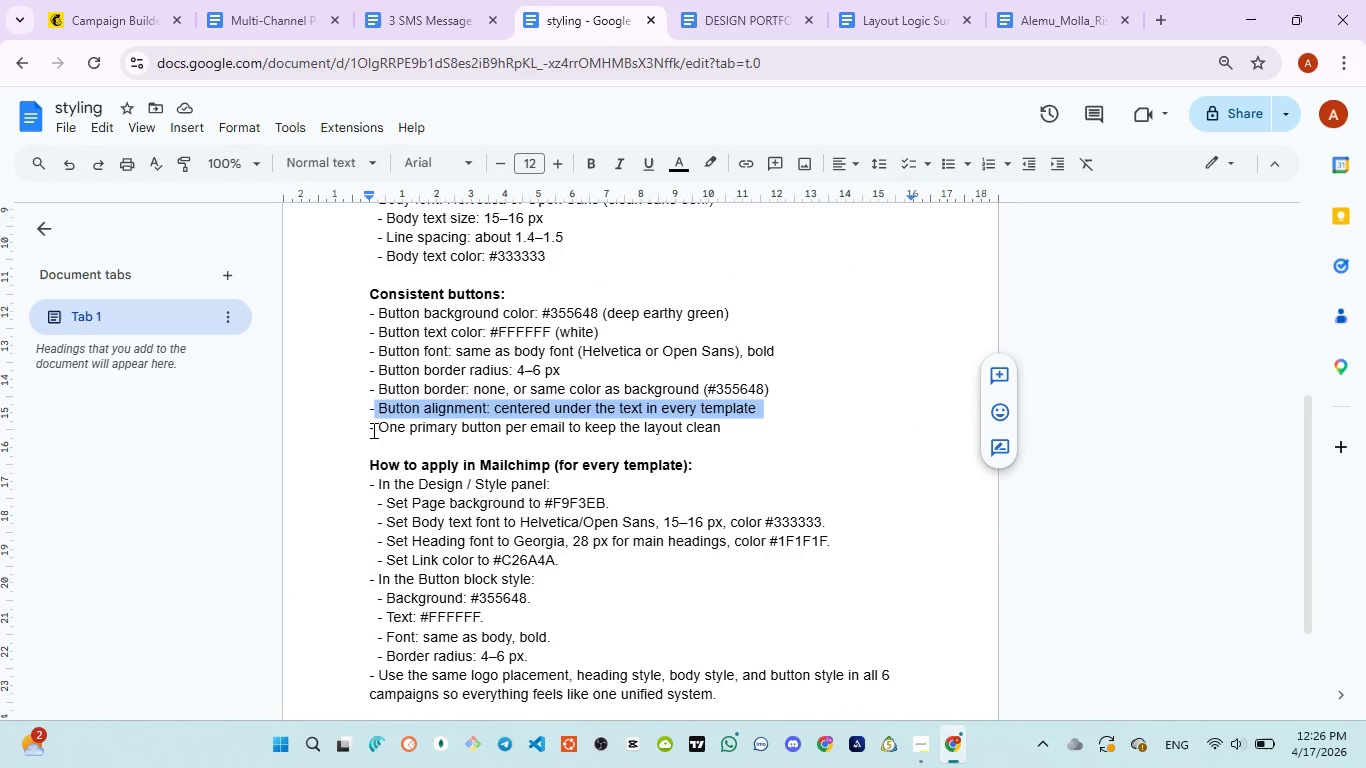 
left_click_drag(start_coordinate=[372, 430], to_coordinate=[728, 422])
 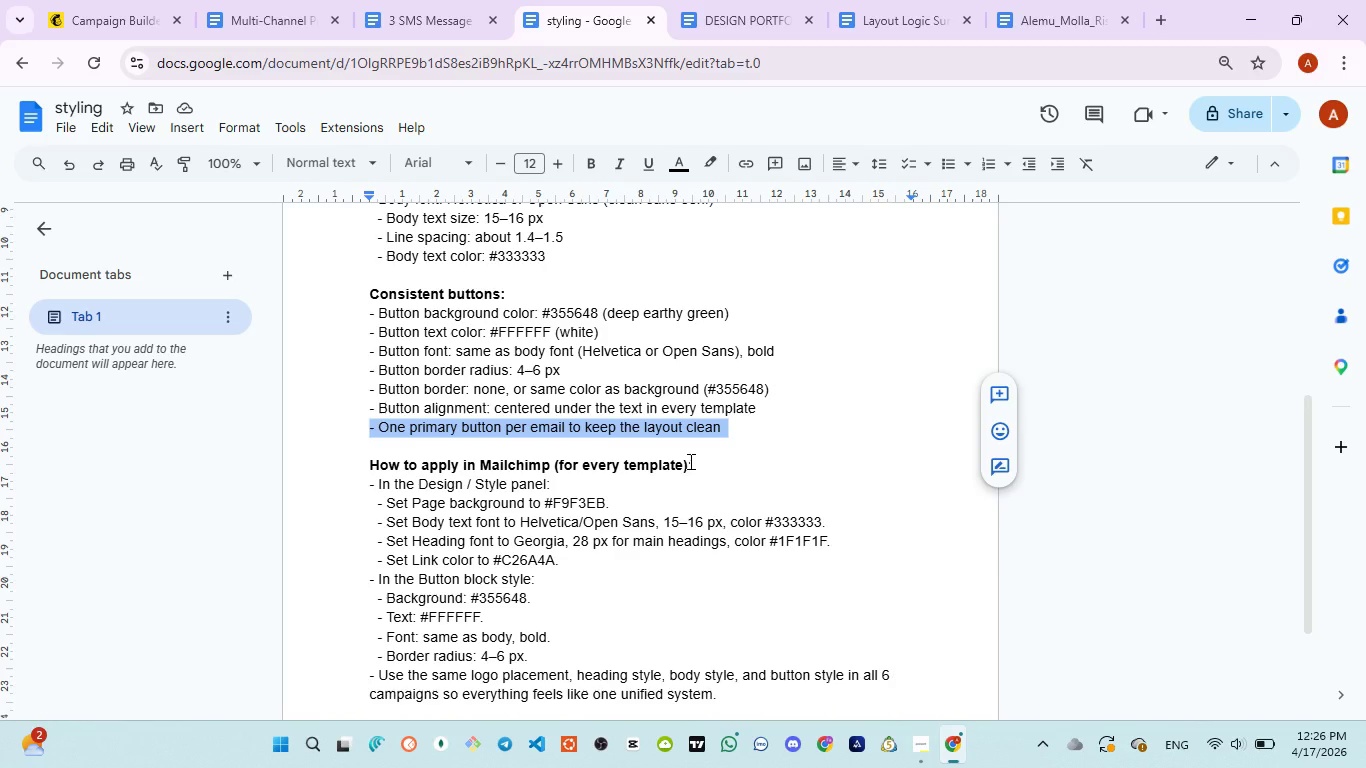 
scroll: coordinate [686, 462], scroll_direction: down, amount: 2.0
 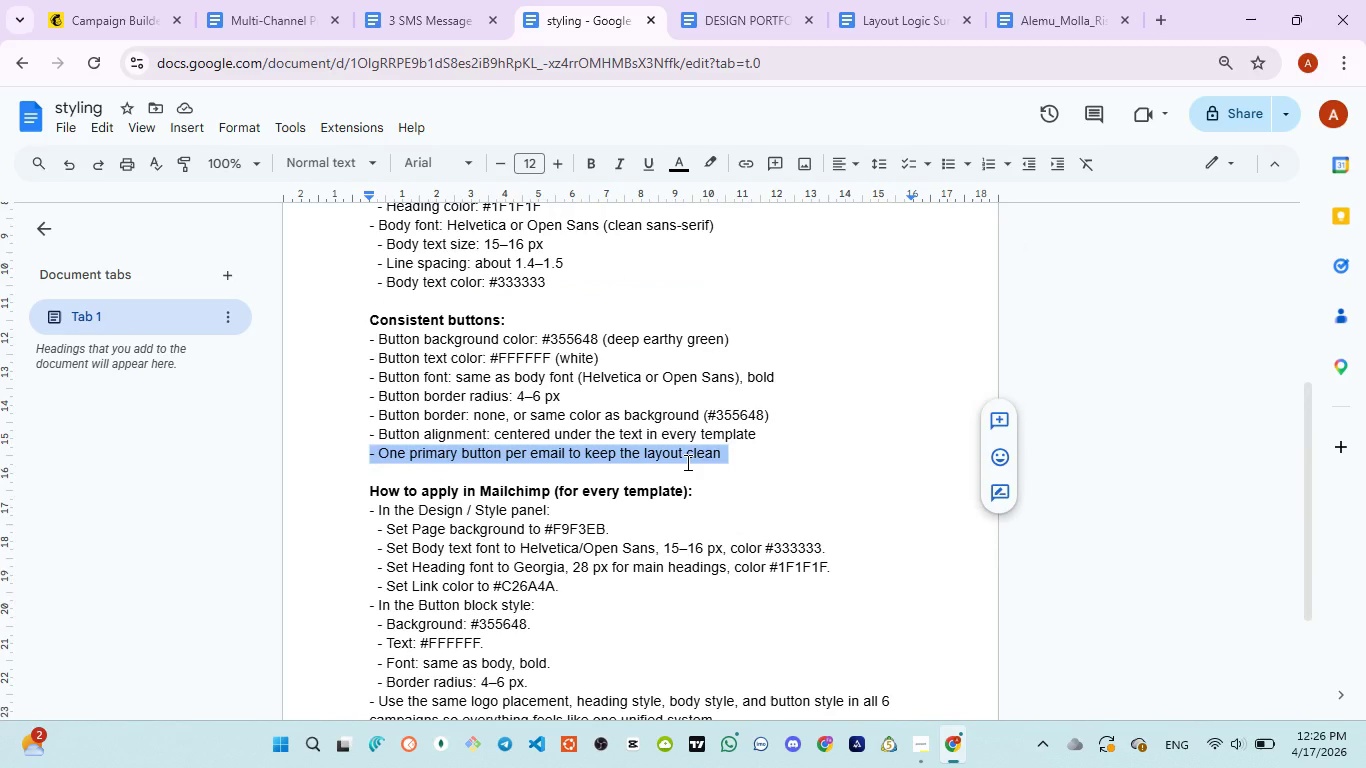 
wait(6.48)
 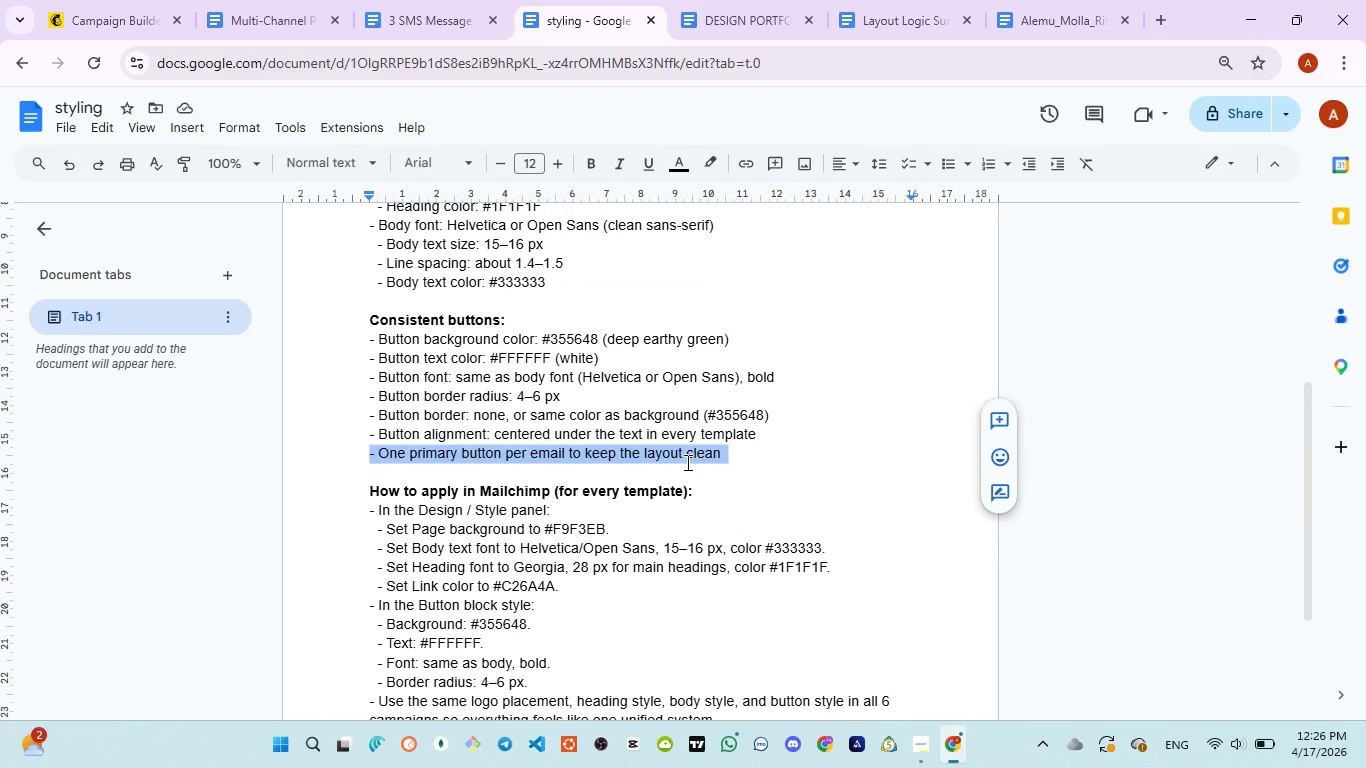 
scroll: coordinate [686, 462], scroll_direction: up, amount: 1.0
 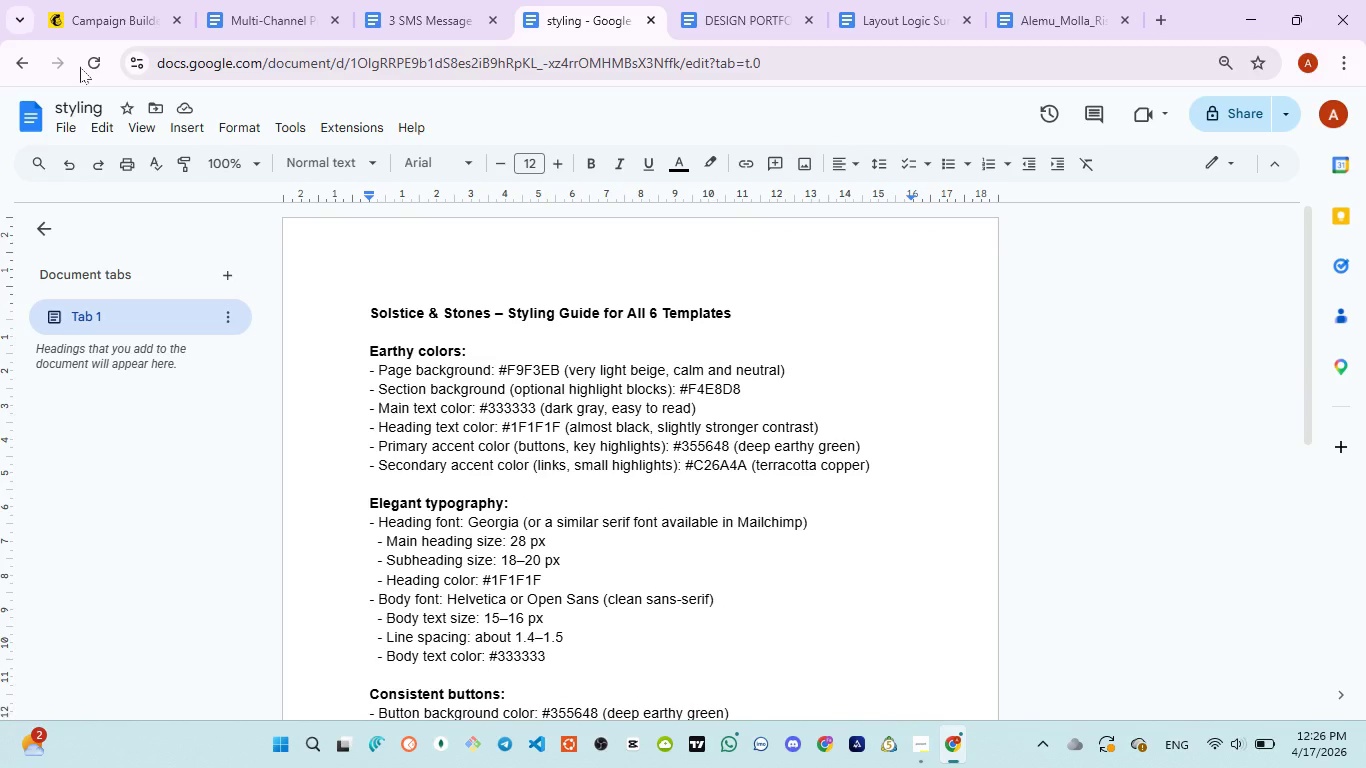 
left_click([107, 0])
 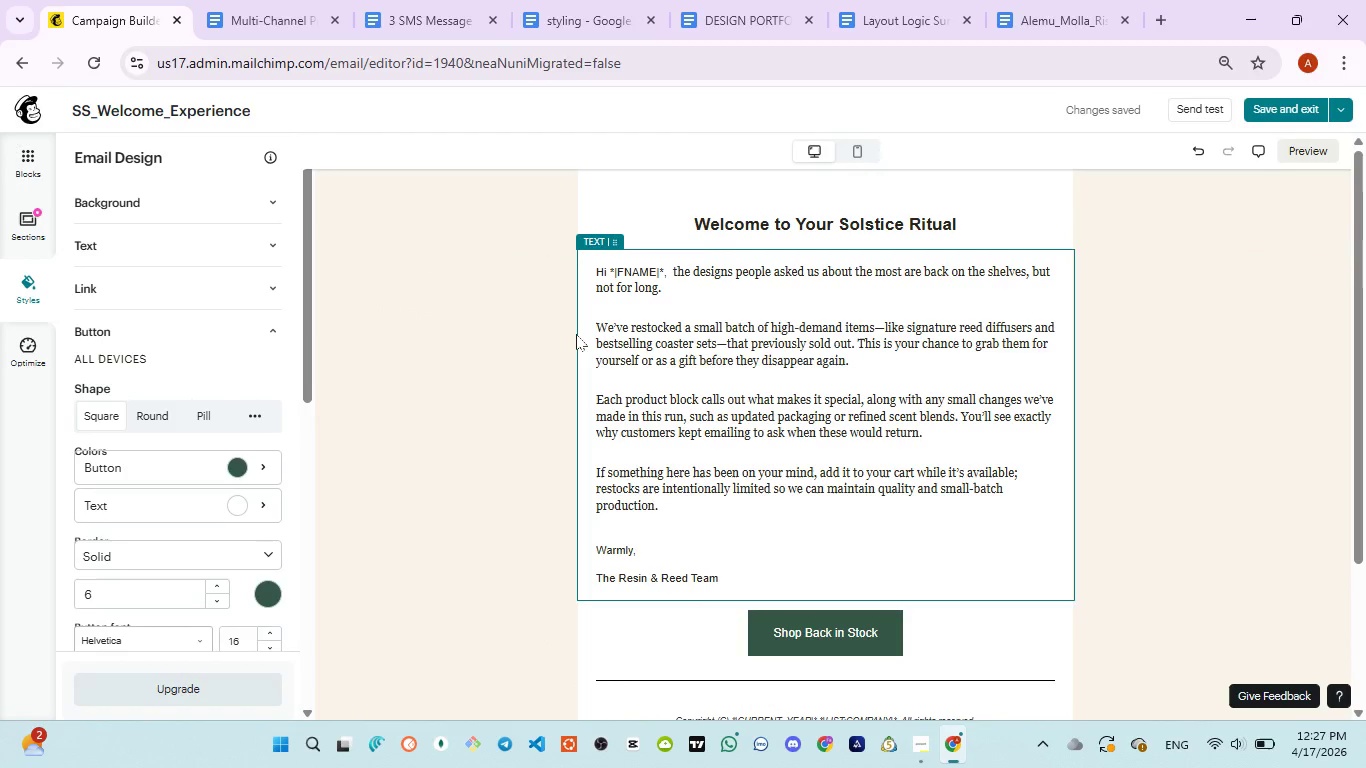 
scroll: coordinate [576, 334], scroll_direction: up, amount: 4.0
 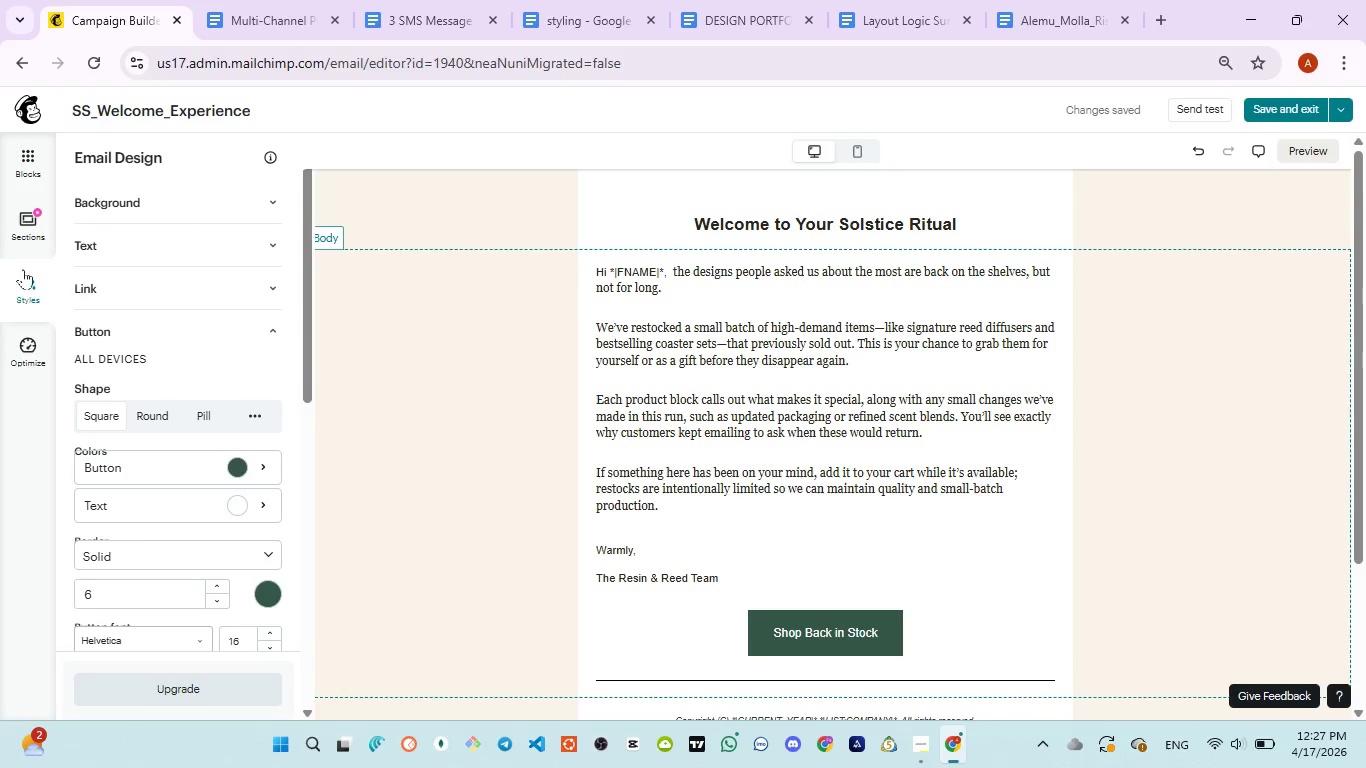 
left_click([25, 234])
 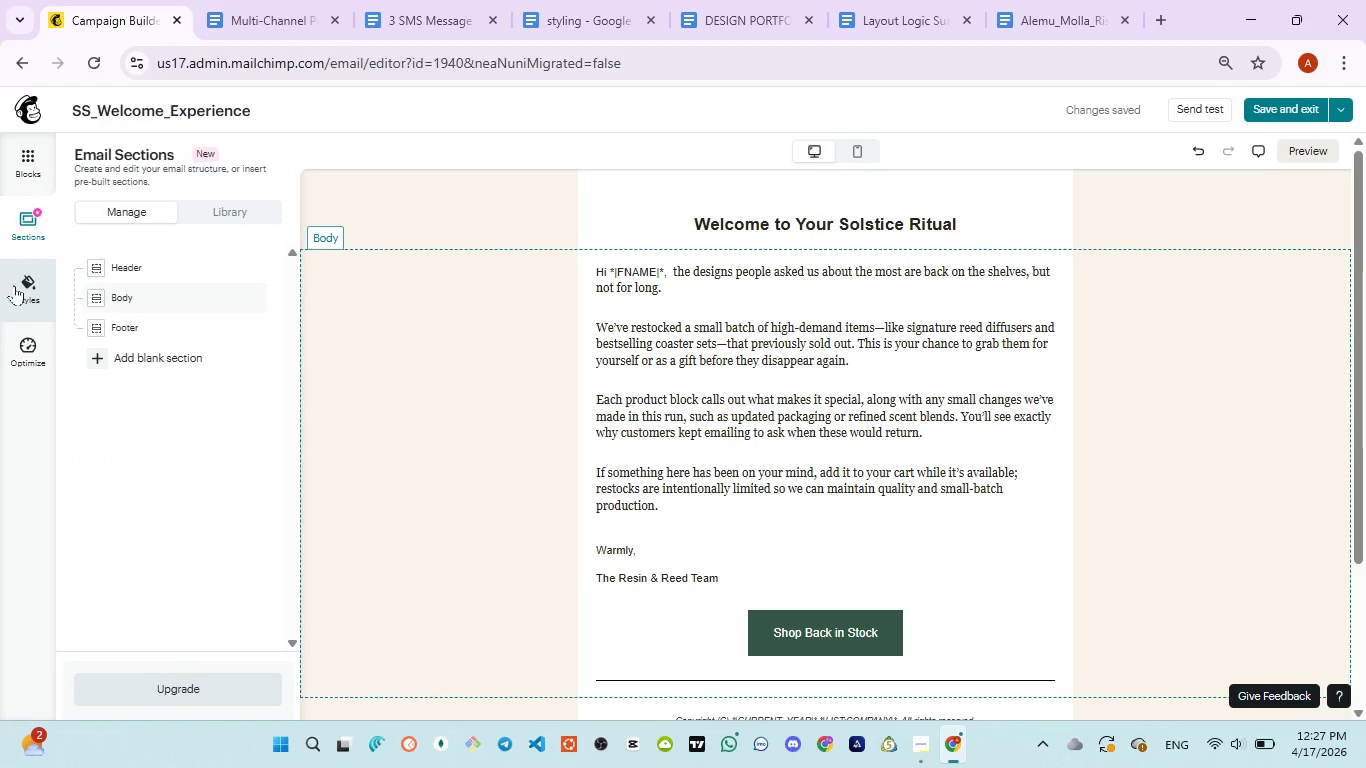 
left_click([23, 293])
 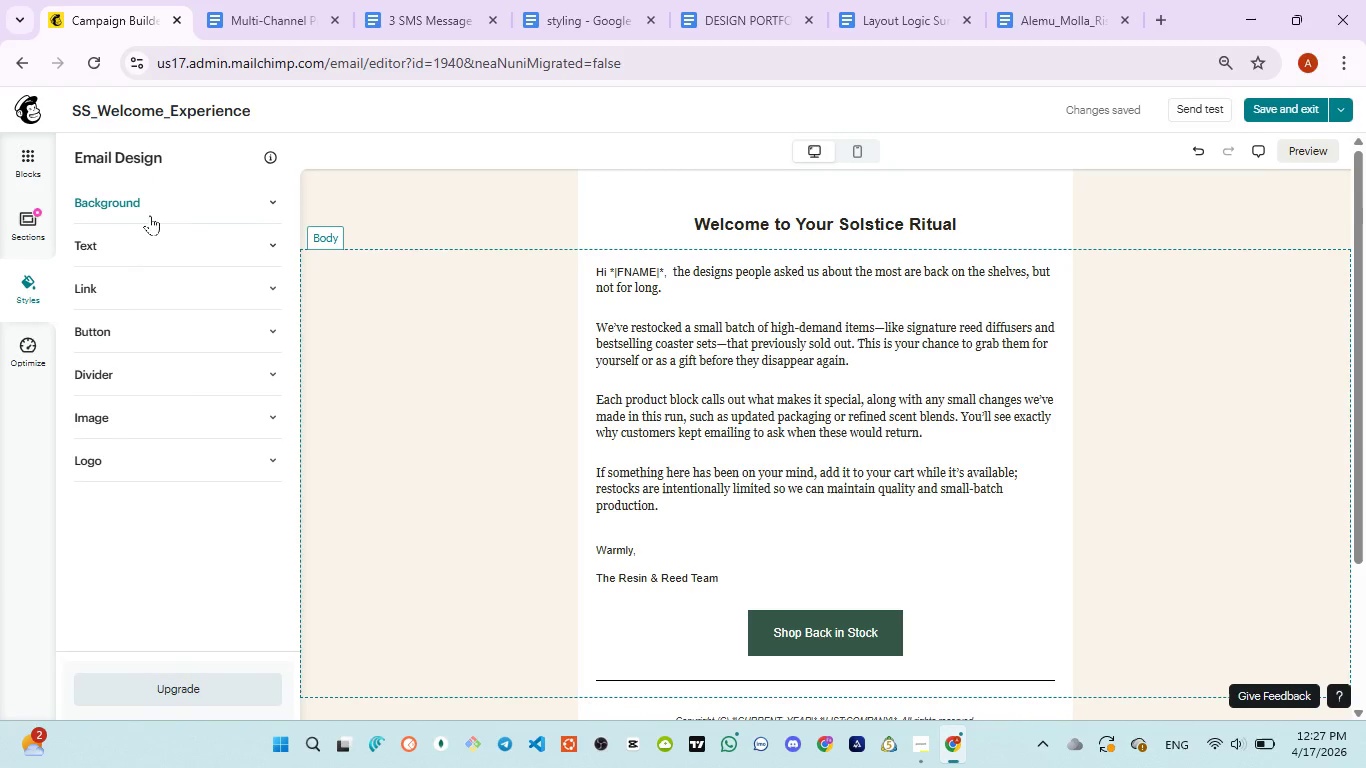 
mouse_move([188, 211])
 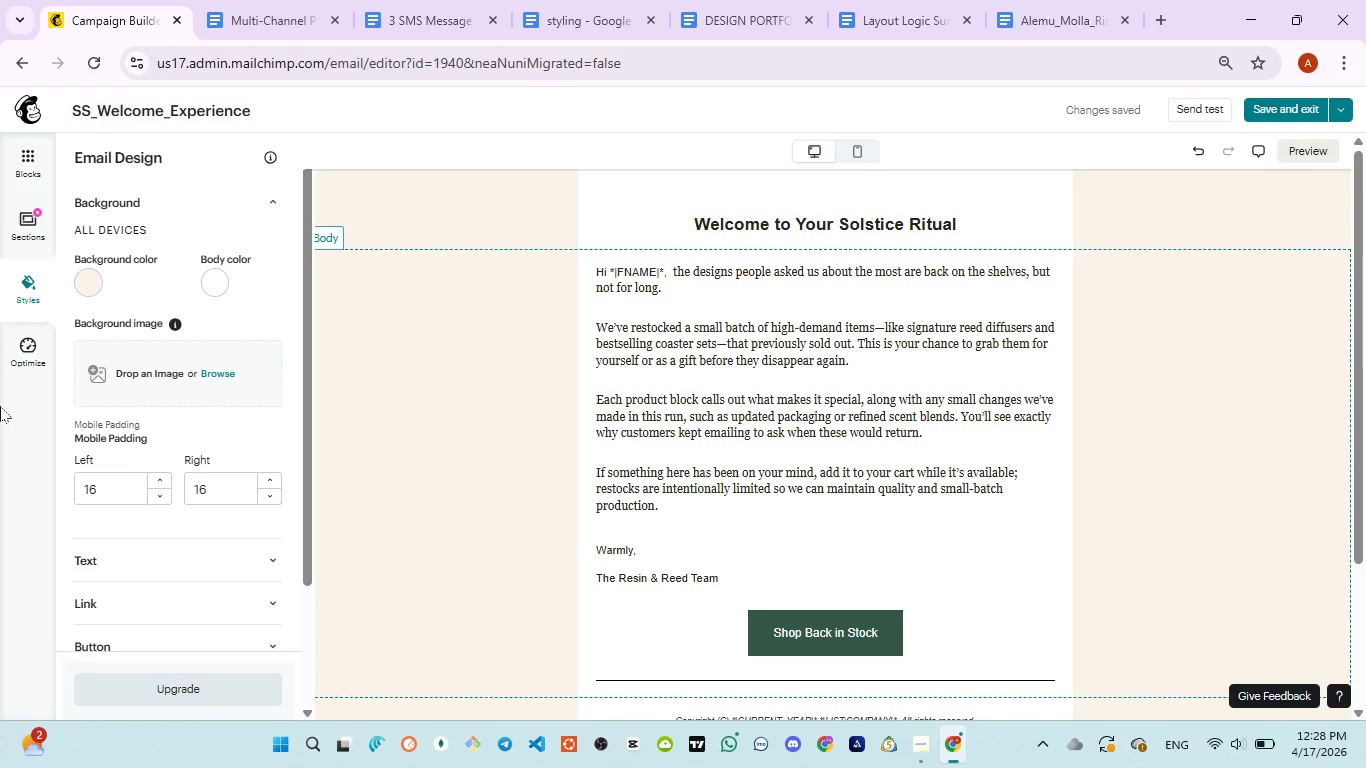 
wait(87.84)
 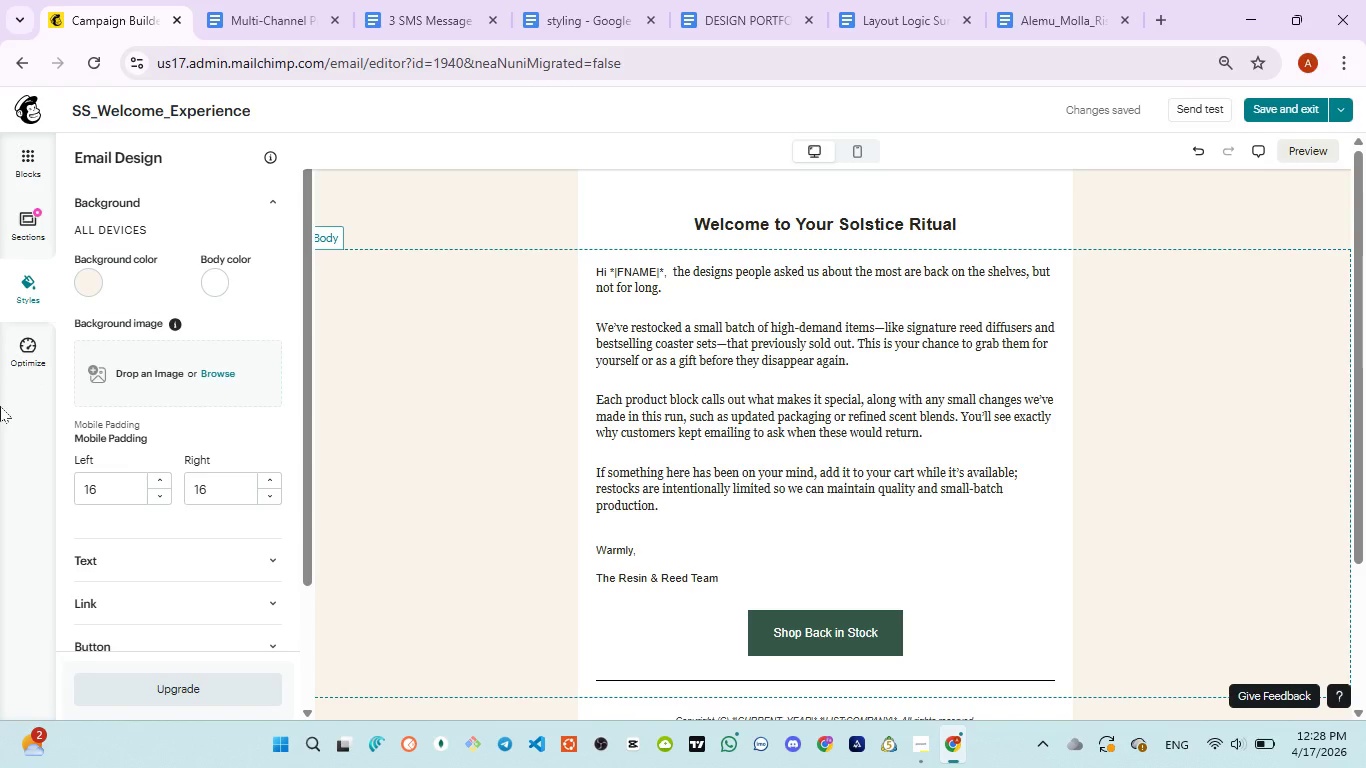 
scroll: coordinate [524, 403], scroll_direction: down, amount: 3.0
 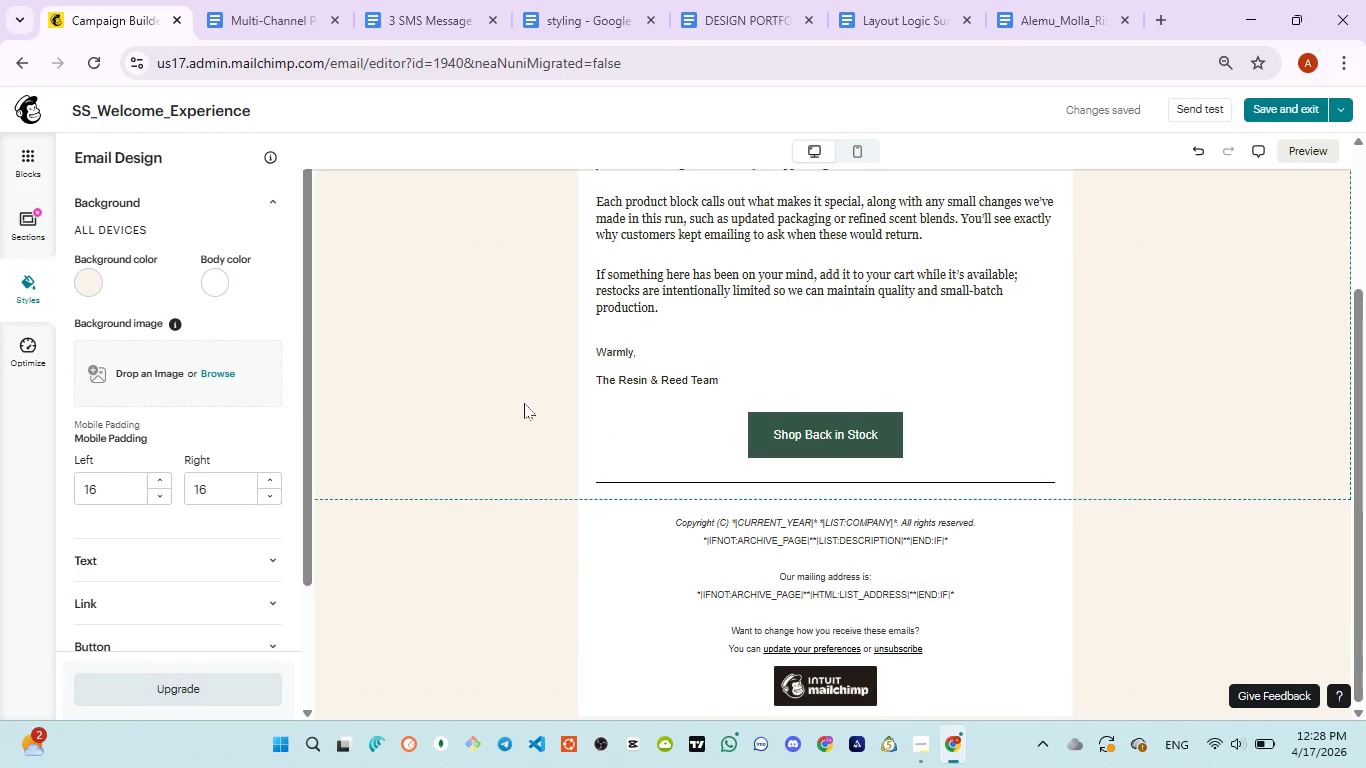 
scroll: coordinate [524, 403], scroll_direction: up, amount: 5.0
 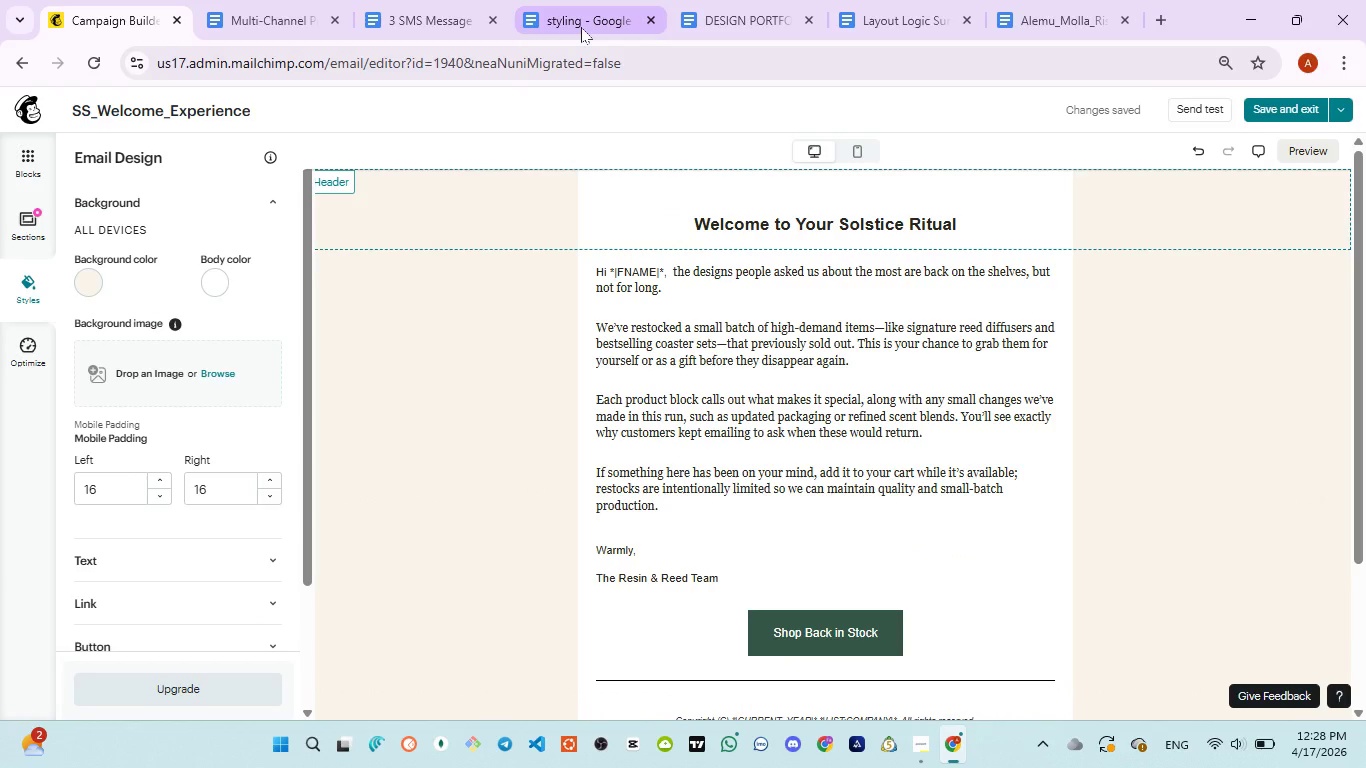 
left_click([581, 27])
 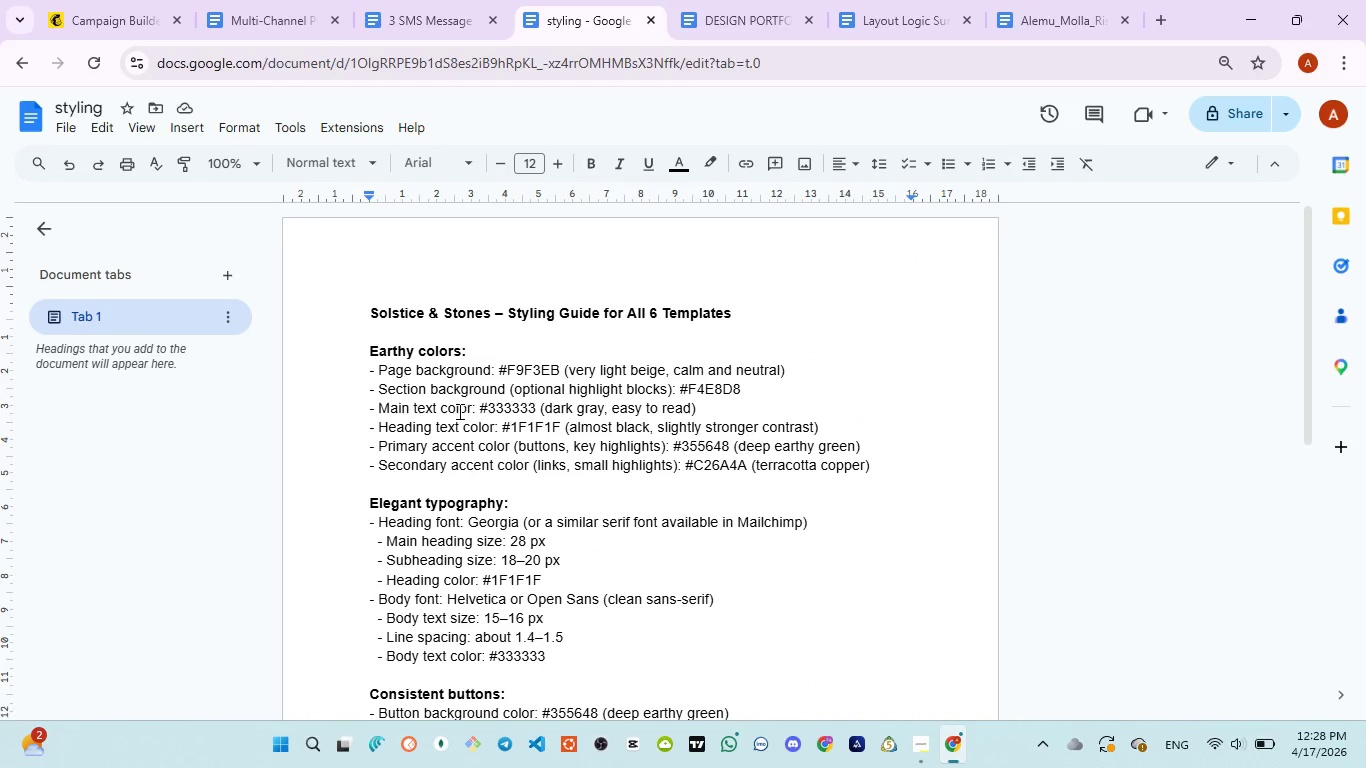 
scroll: coordinate [457, 417], scroll_direction: down, amount: 1.0
 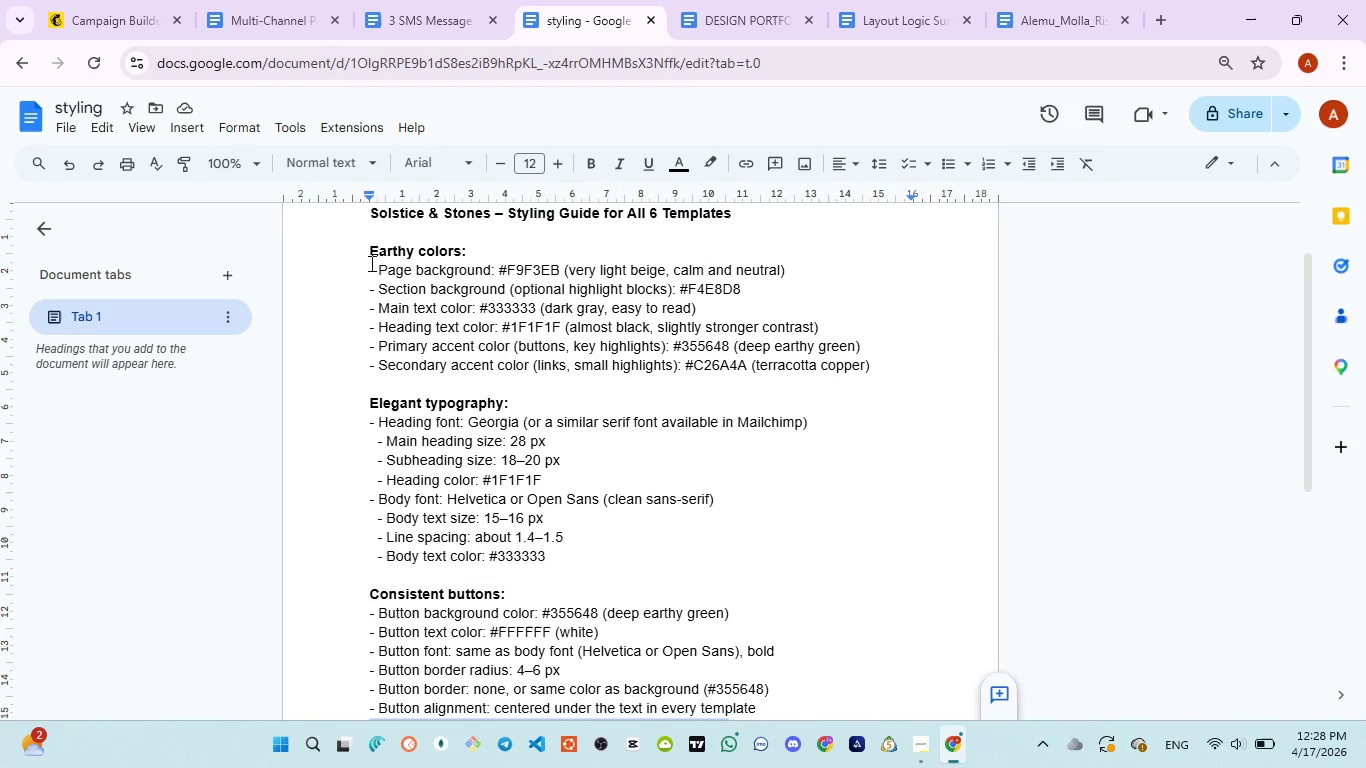 
left_click_drag(start_coordinate=[370, 263], to_coordinate=[807, 276])
 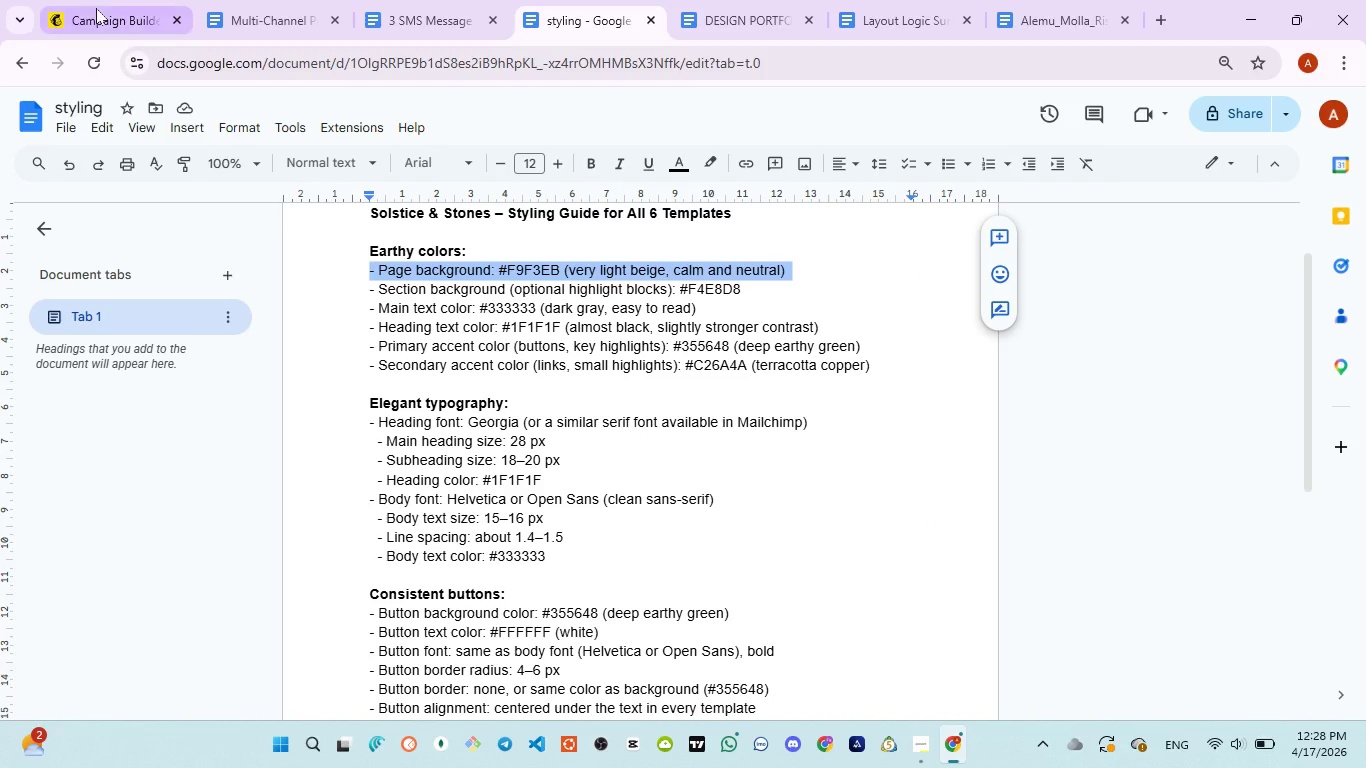 
left_click([96, 8])
 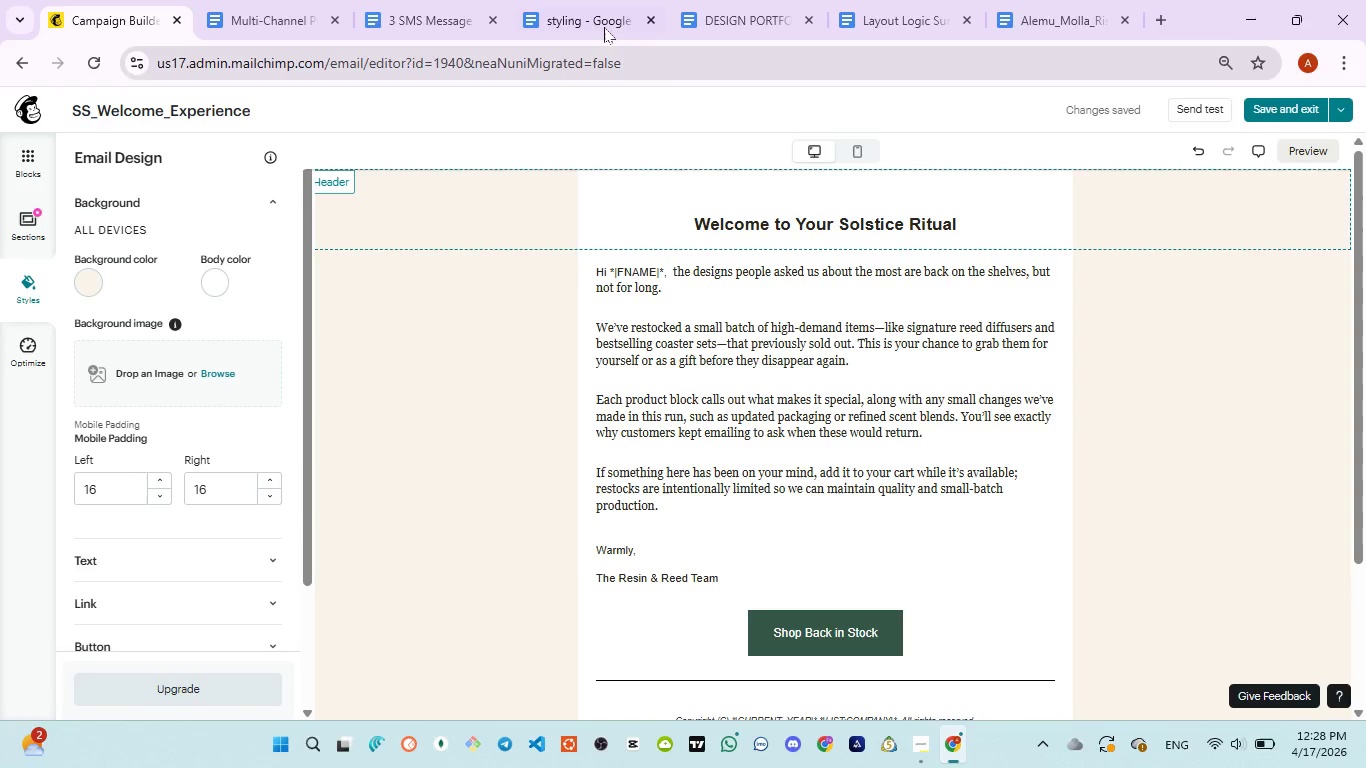 
left_click([600, 14])
 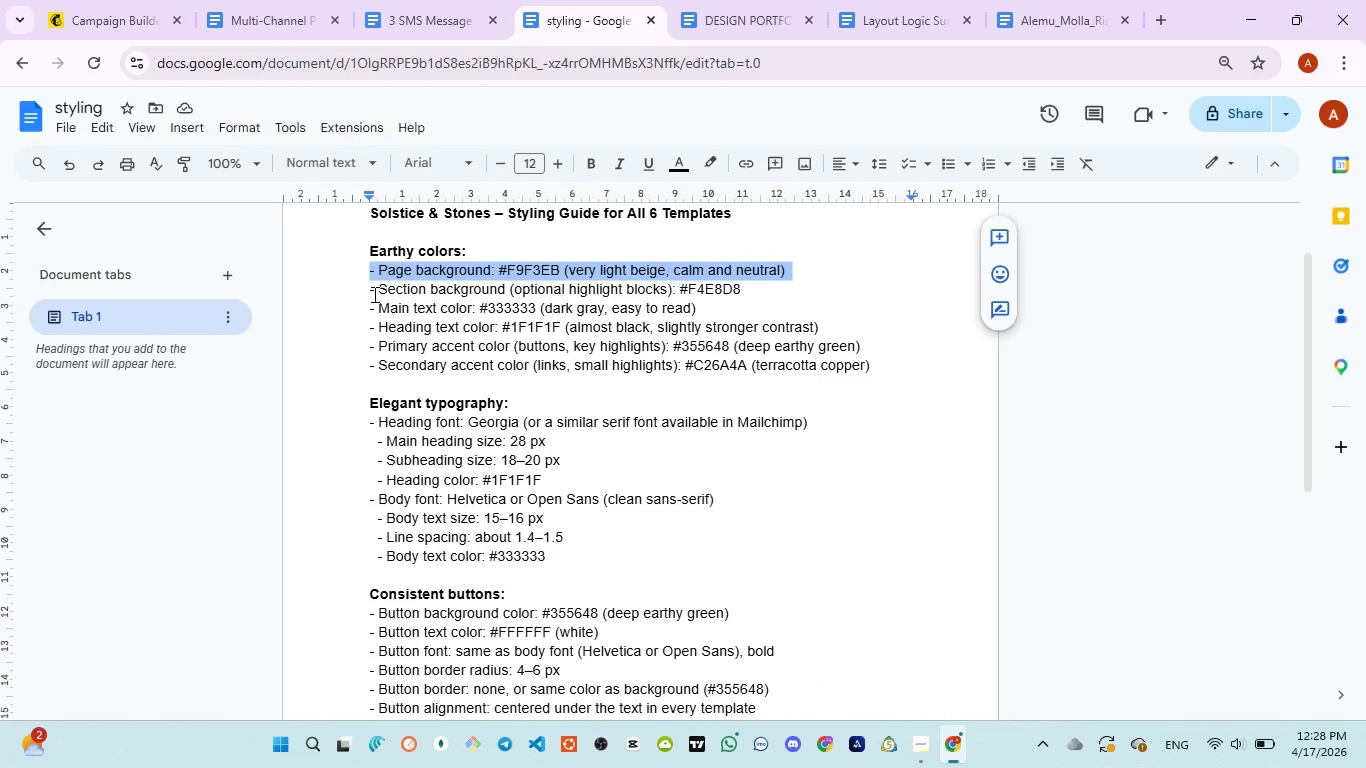 
left_click_drag(start_coordinate=[371, 292], to_coordinate=[699, 309])
 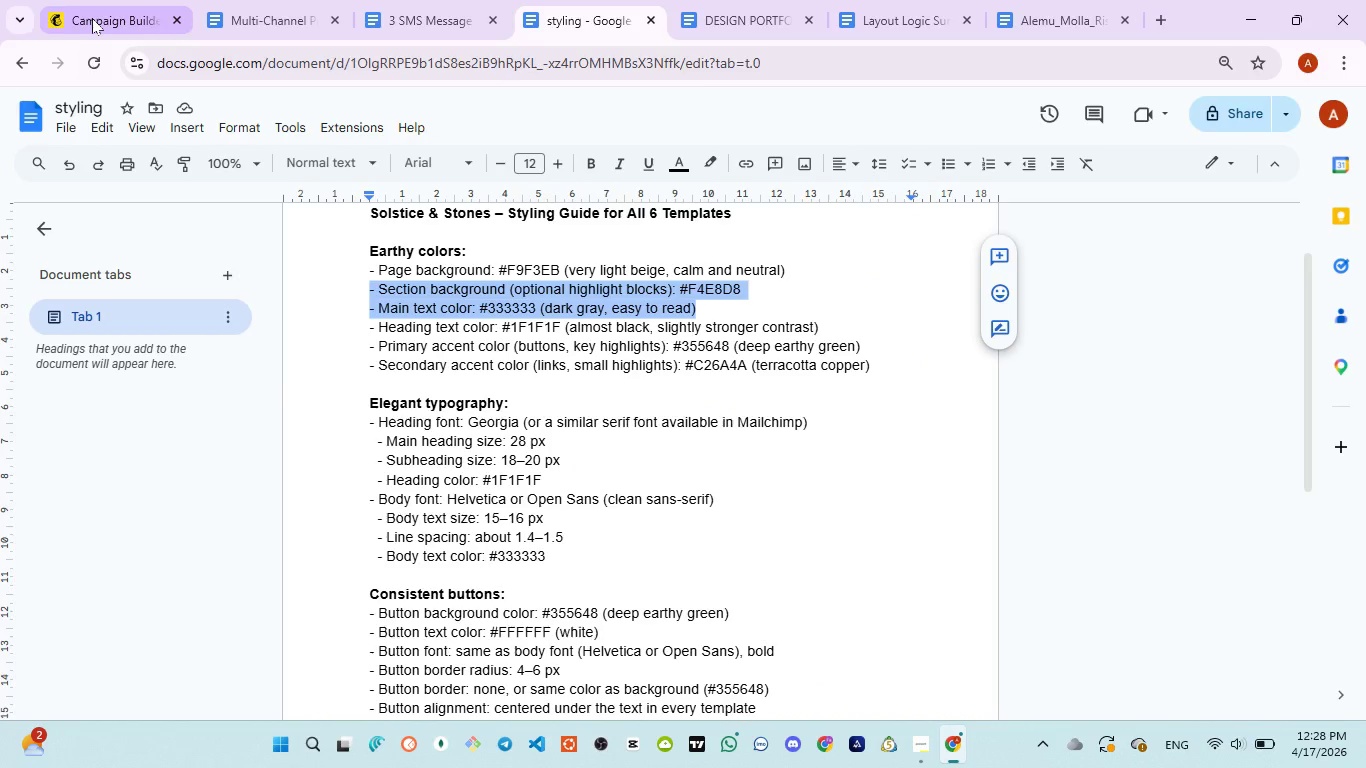 
left_click([92, 18])
 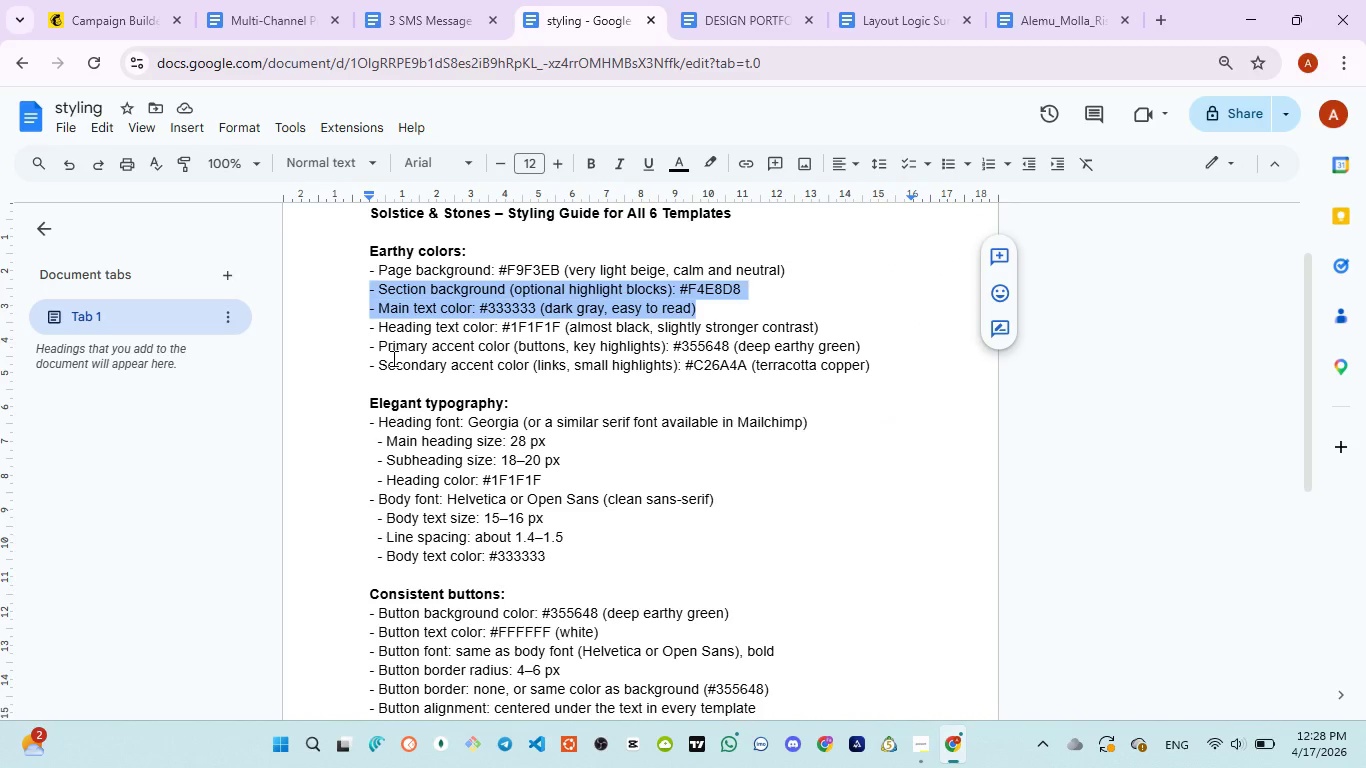 
left_click_drag(start_coordinate=[371, 325], to_coordinate=[877, 366])
 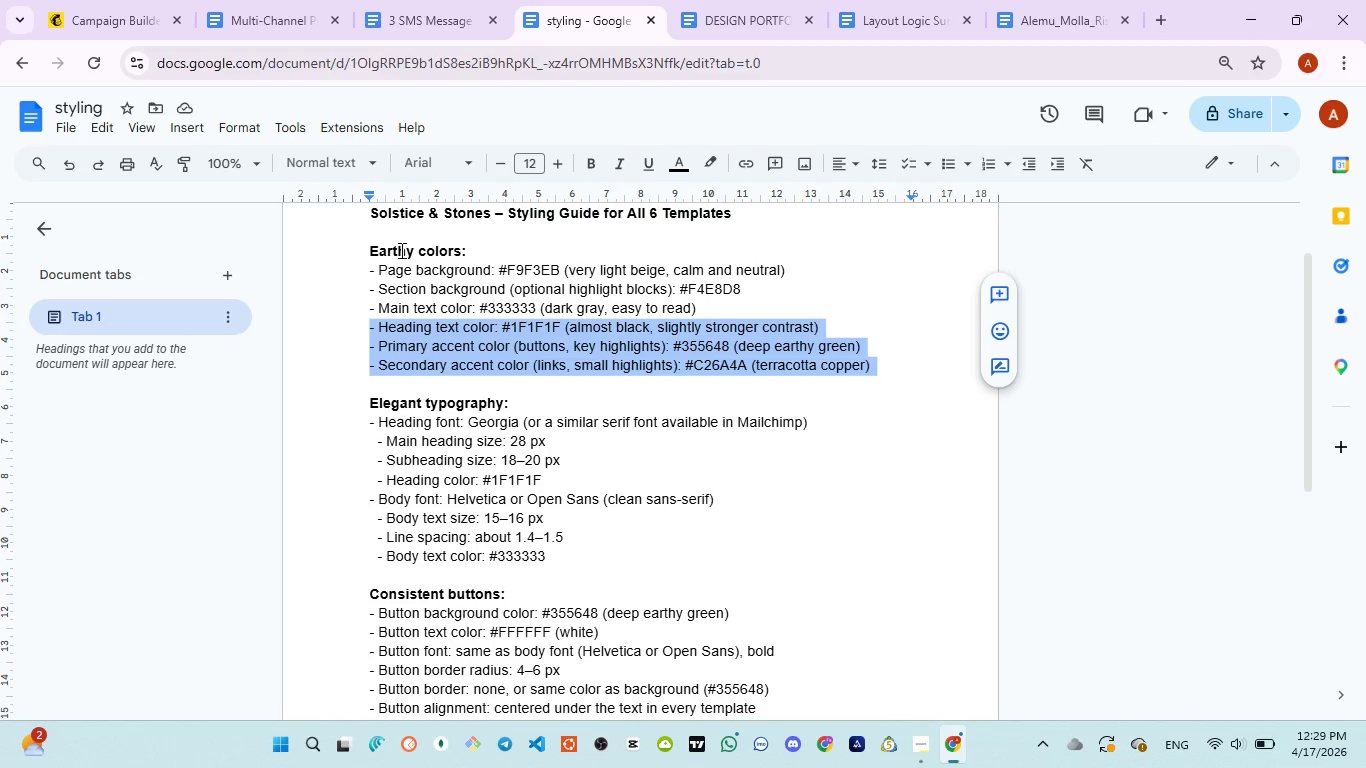 
left_click_drag(start_coordinate=[357, 241], to_coordinate=[880, 357])
 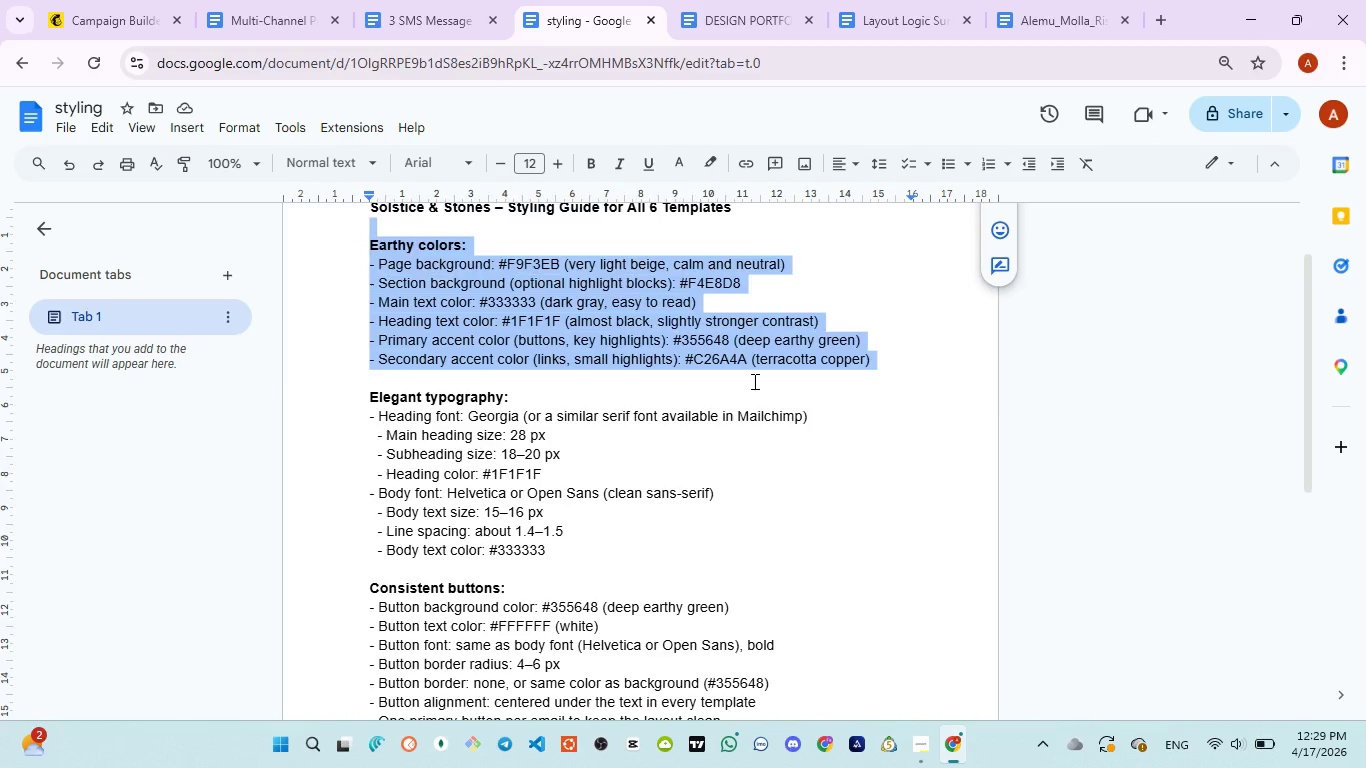 
scroll: coordinate [753, 377], scroll_direction: down, amount: 1.0
 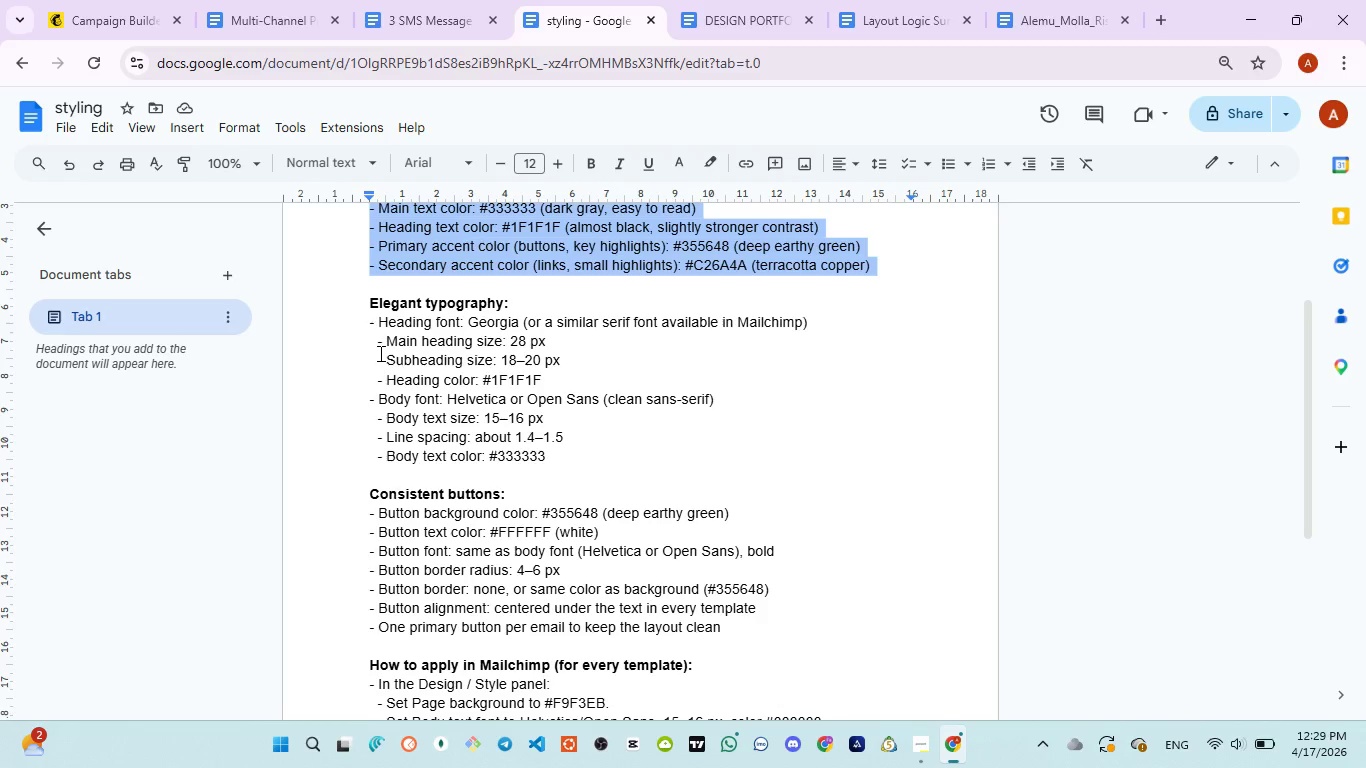 
left_click([368, 303])
 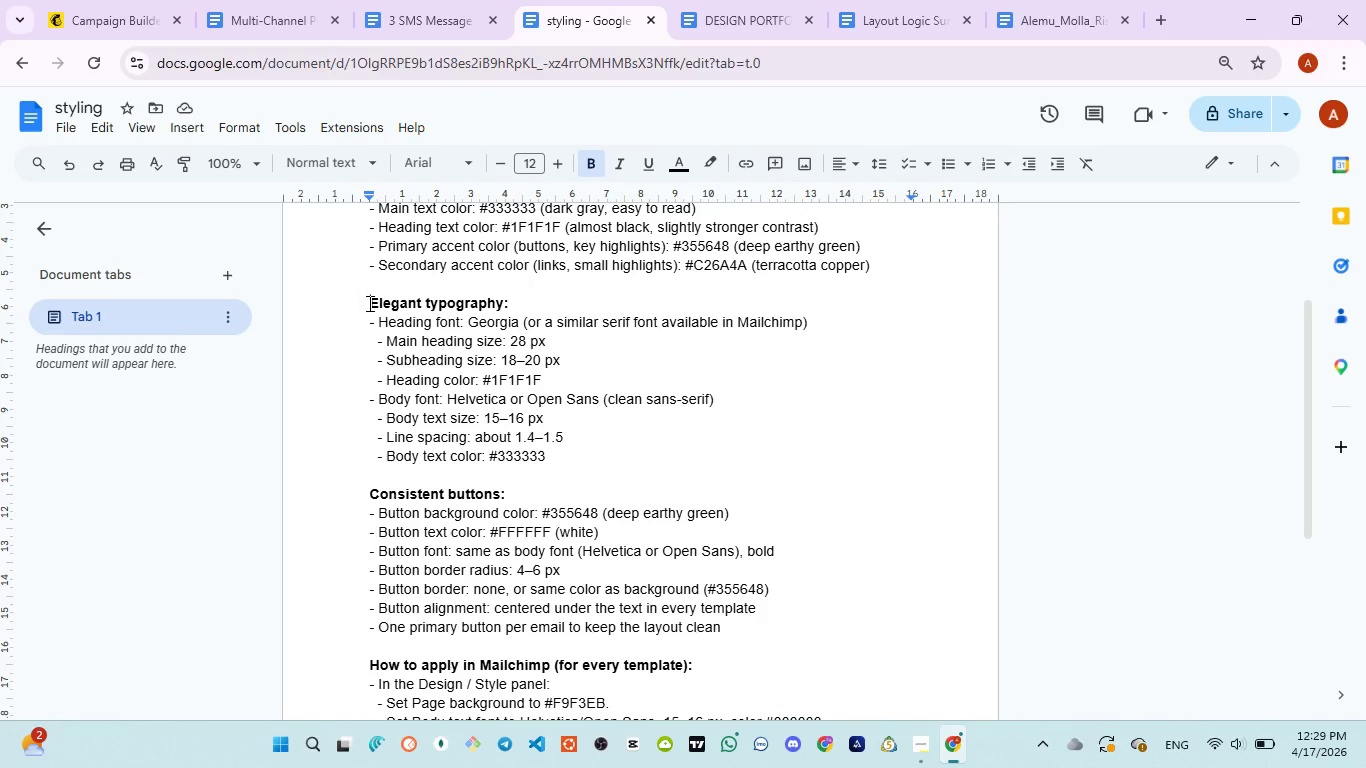 
left_click_drag(start_coordinate=[368, 303], to_coordinate=[627, 456])
 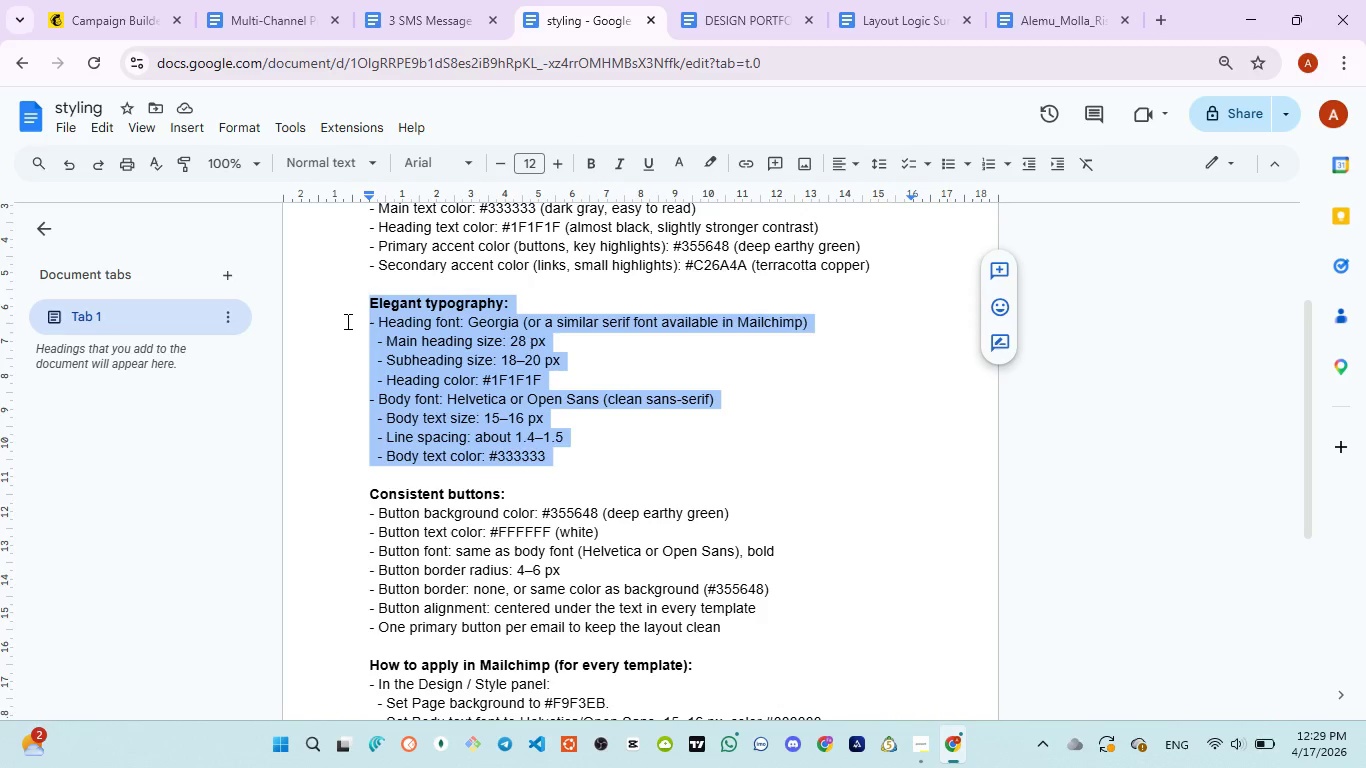 
left_click([362, 319])
 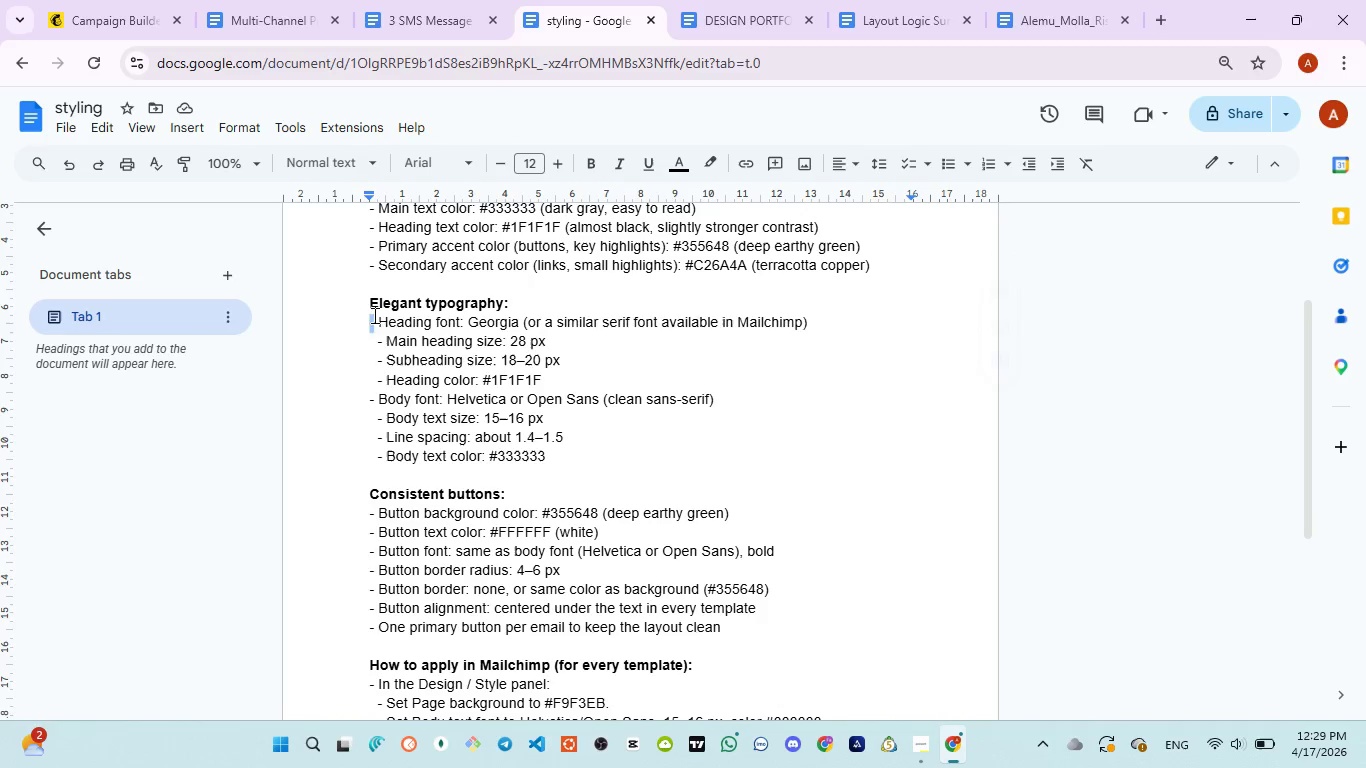 
left_click_drag(start_coordinate=[372, 315], to_coordinate=[566, 342])
 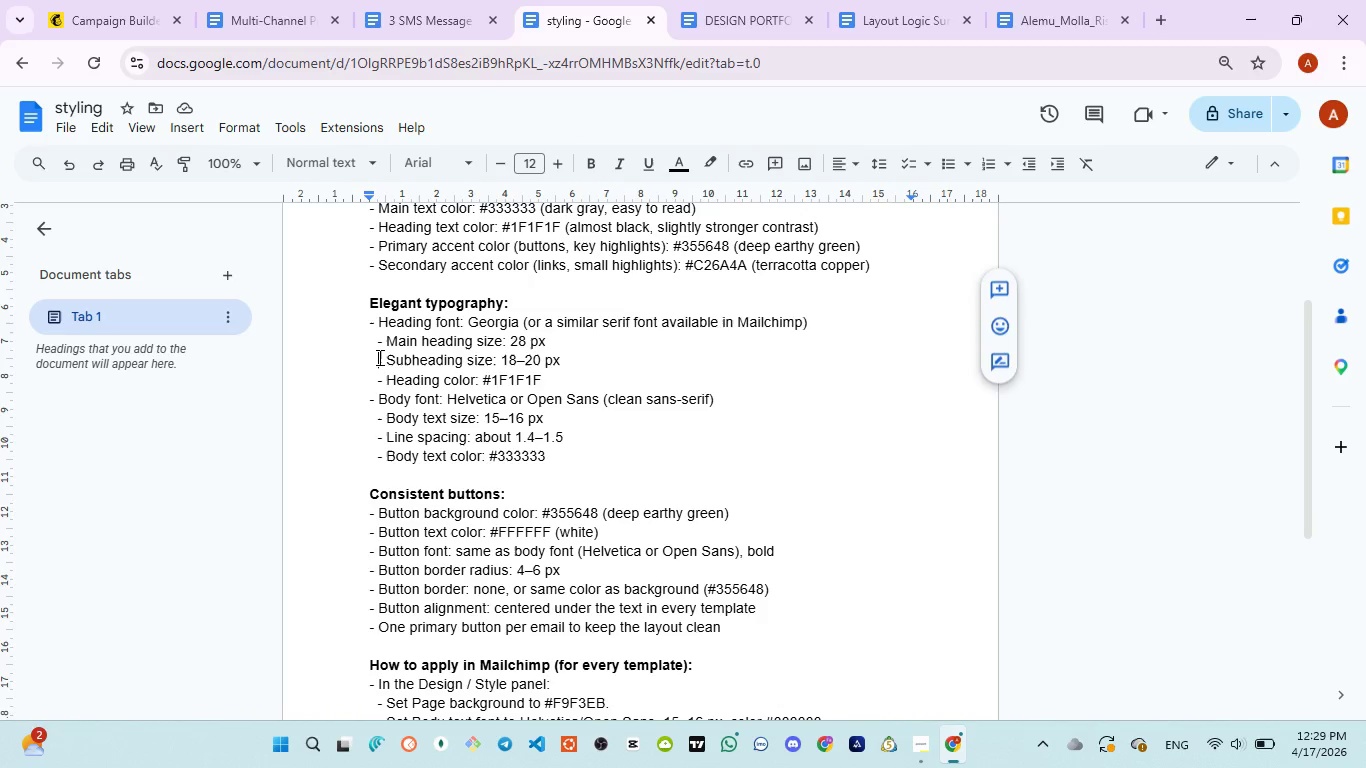 
left_click_drag(start_coordinate=[378, 357], to_coordinate=[564, 358])
 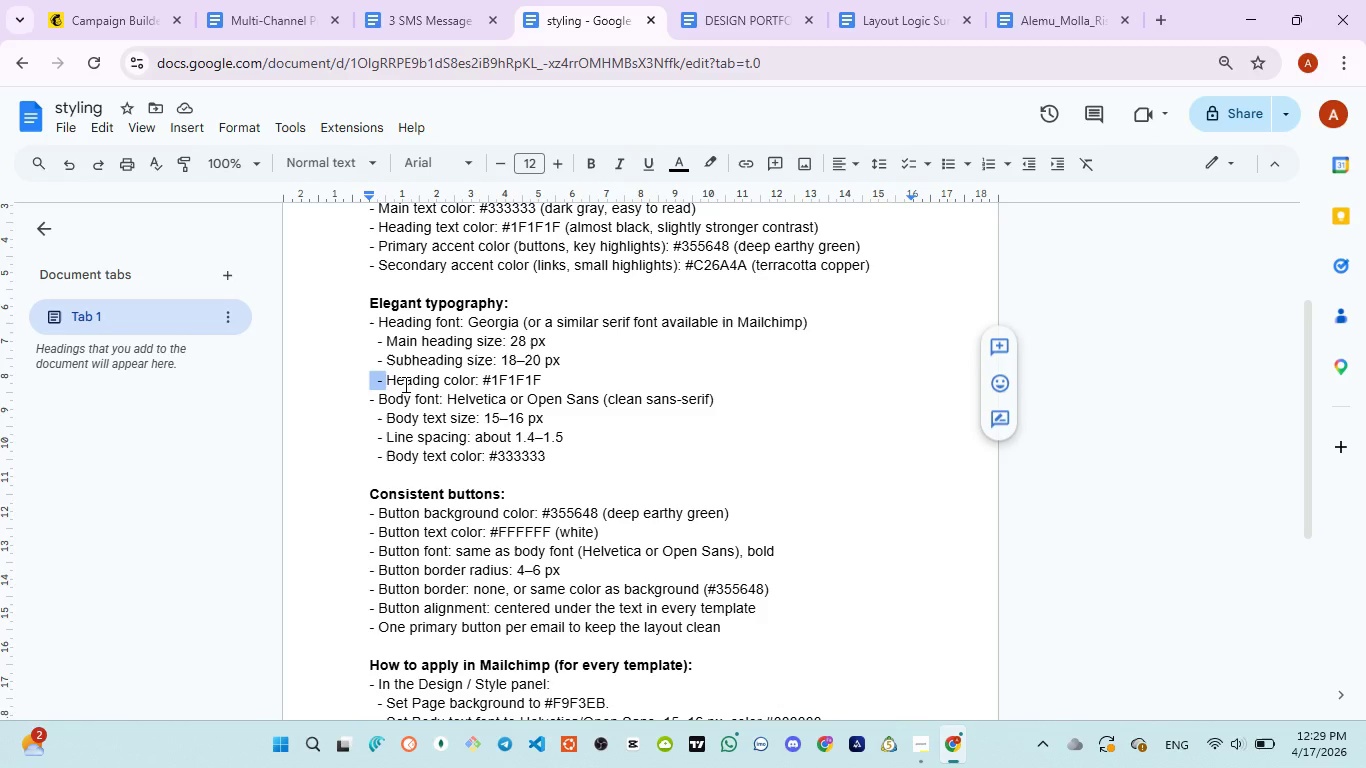 
left_click_drag(start_coordinate=[366, 380], to_coordinate=[783, 462])
 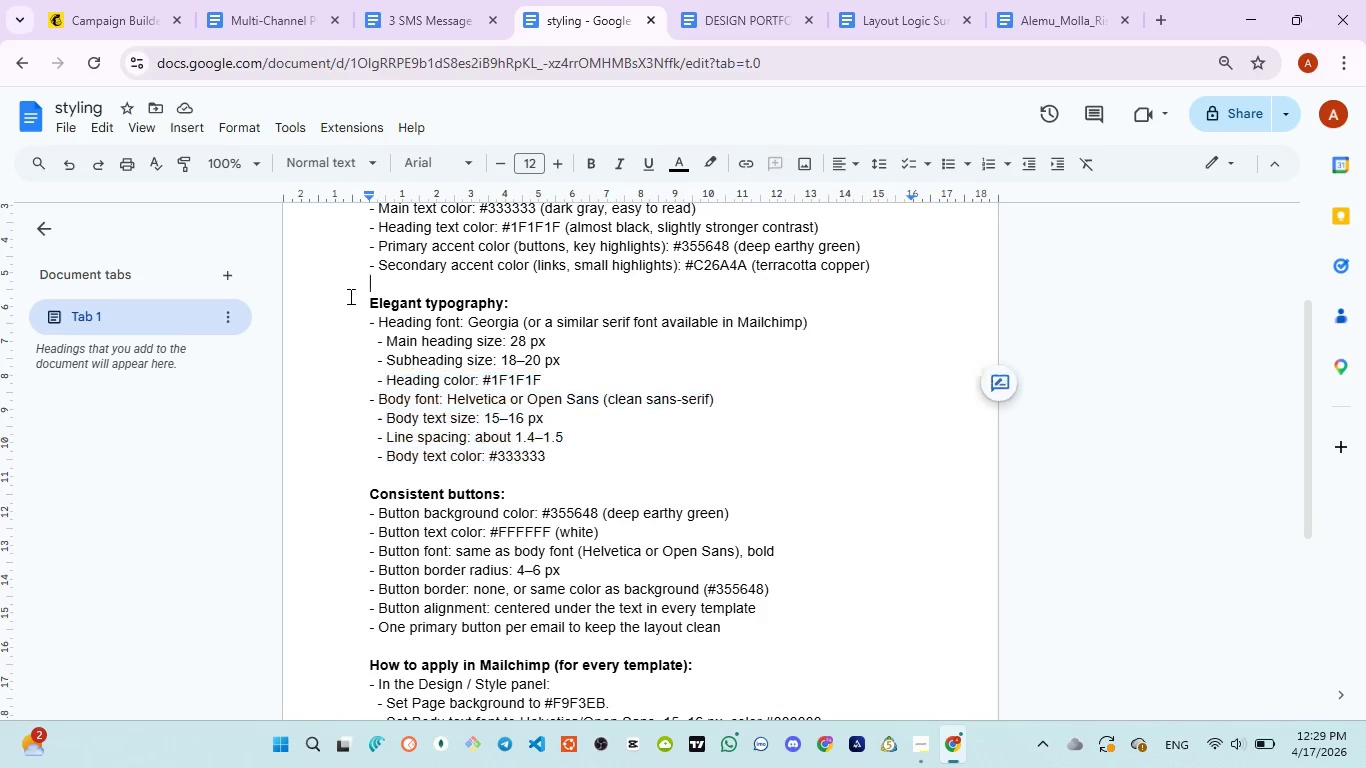 
left_click_drag(start_coordinate=[346, 292], to_coordinate=[617, 473])
 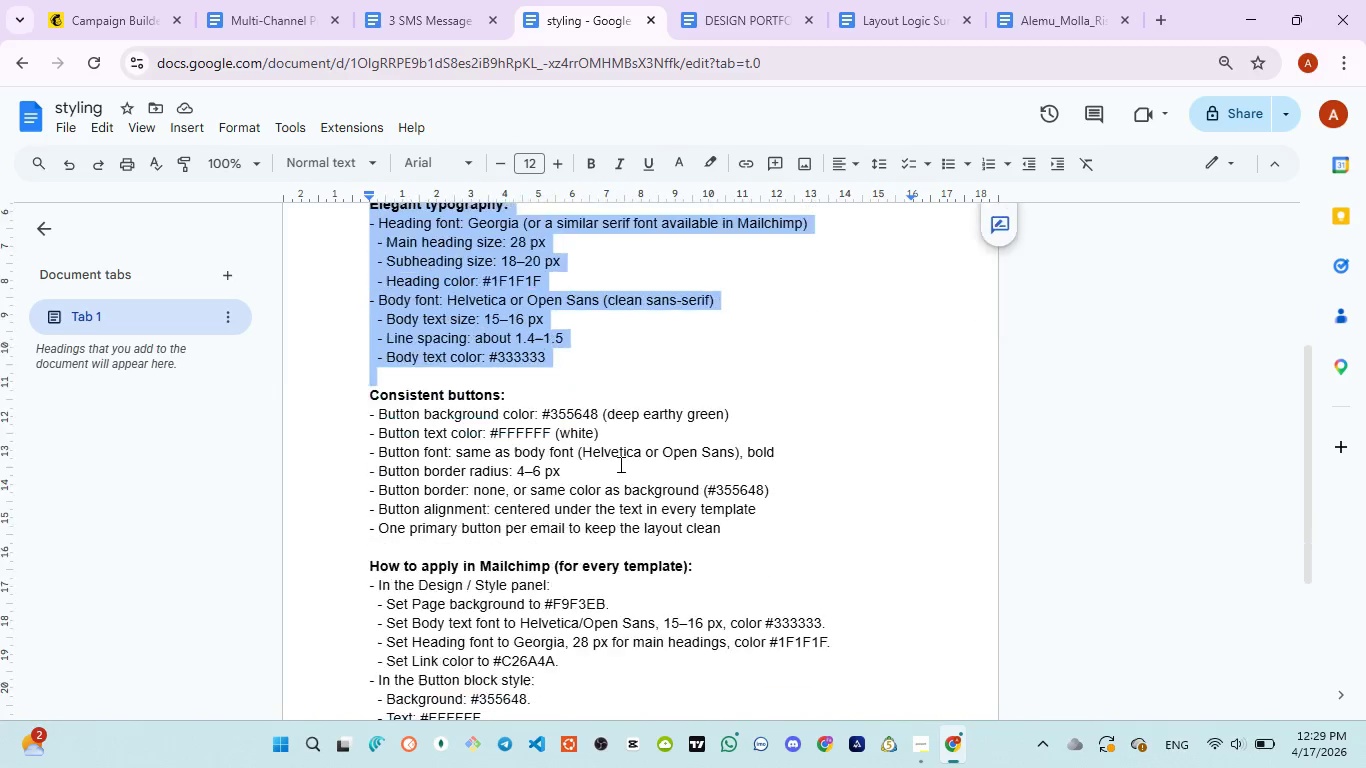 
scroll: coordinate [619, 464], scroll_direction: down, amount: 1.0
 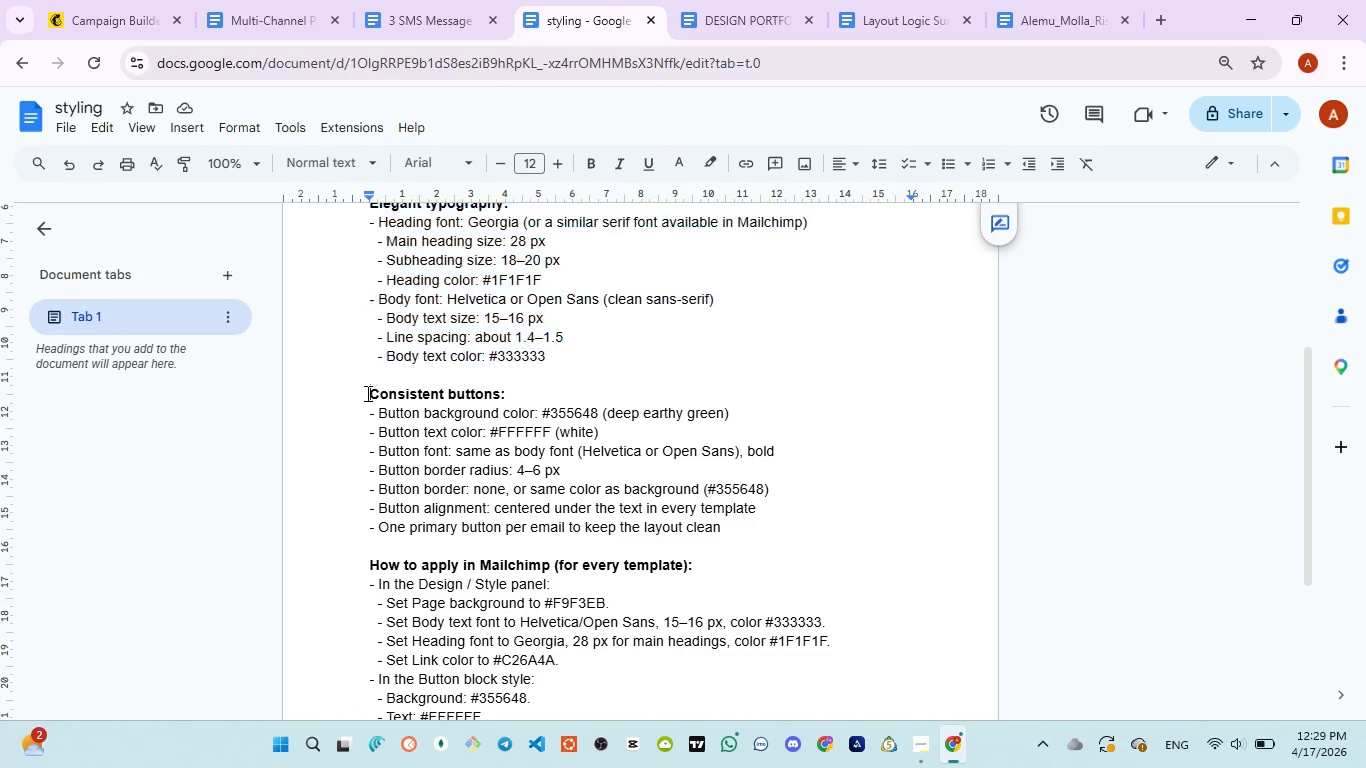 
left_click_drag(start_coordinate=[366, 393], to_coordinate=[532, 397])
 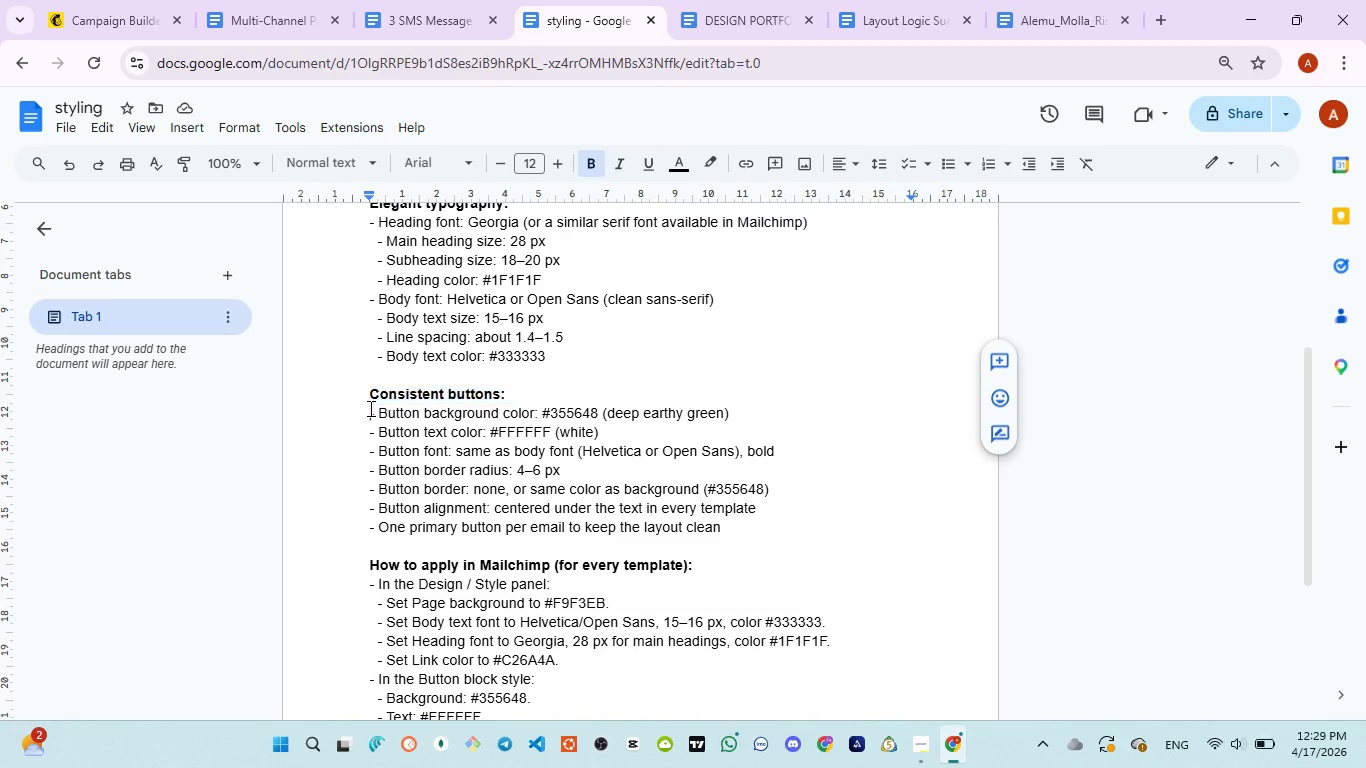 
left_click_drag(start_coordinate=[367, 408], to_coordinate=[738, 422])
 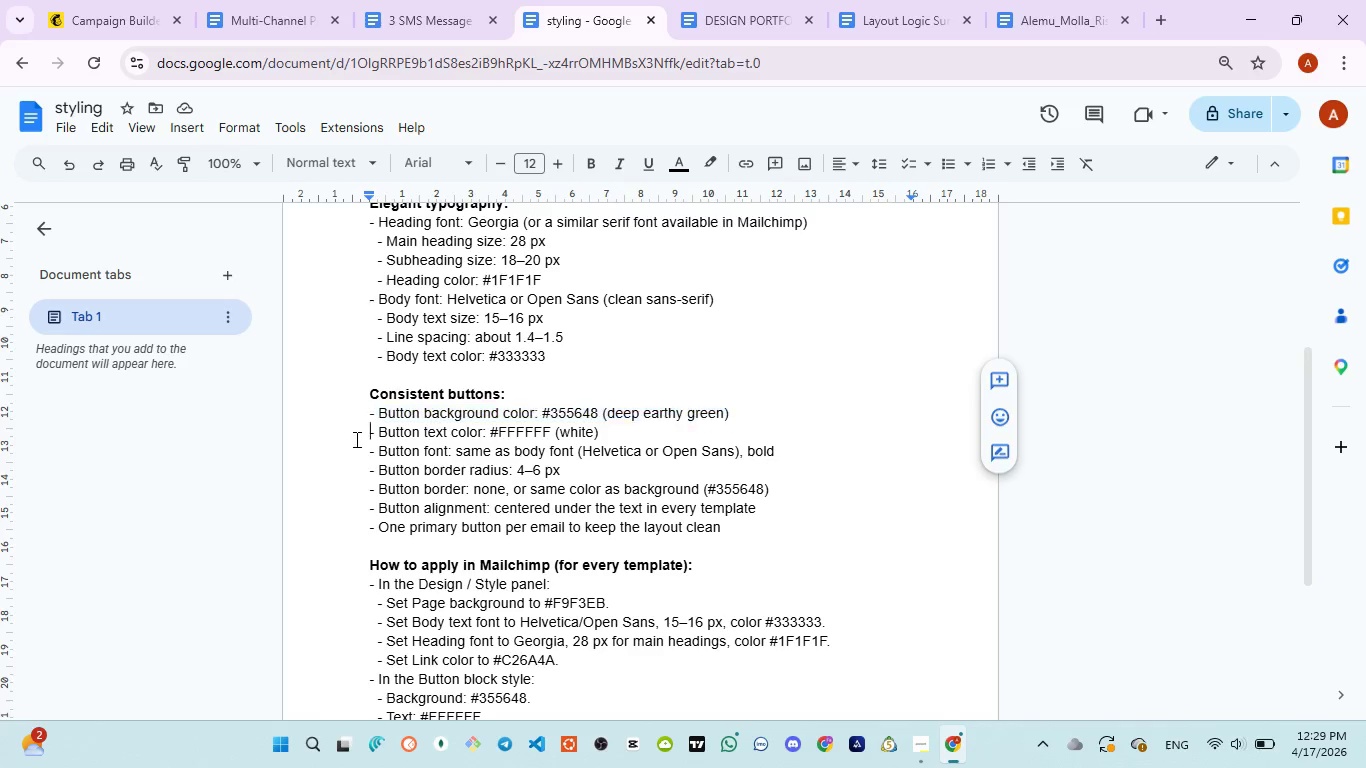 
left_click_drag(start_coordinate=[355, 439], to_coordinate=[600, 435])
 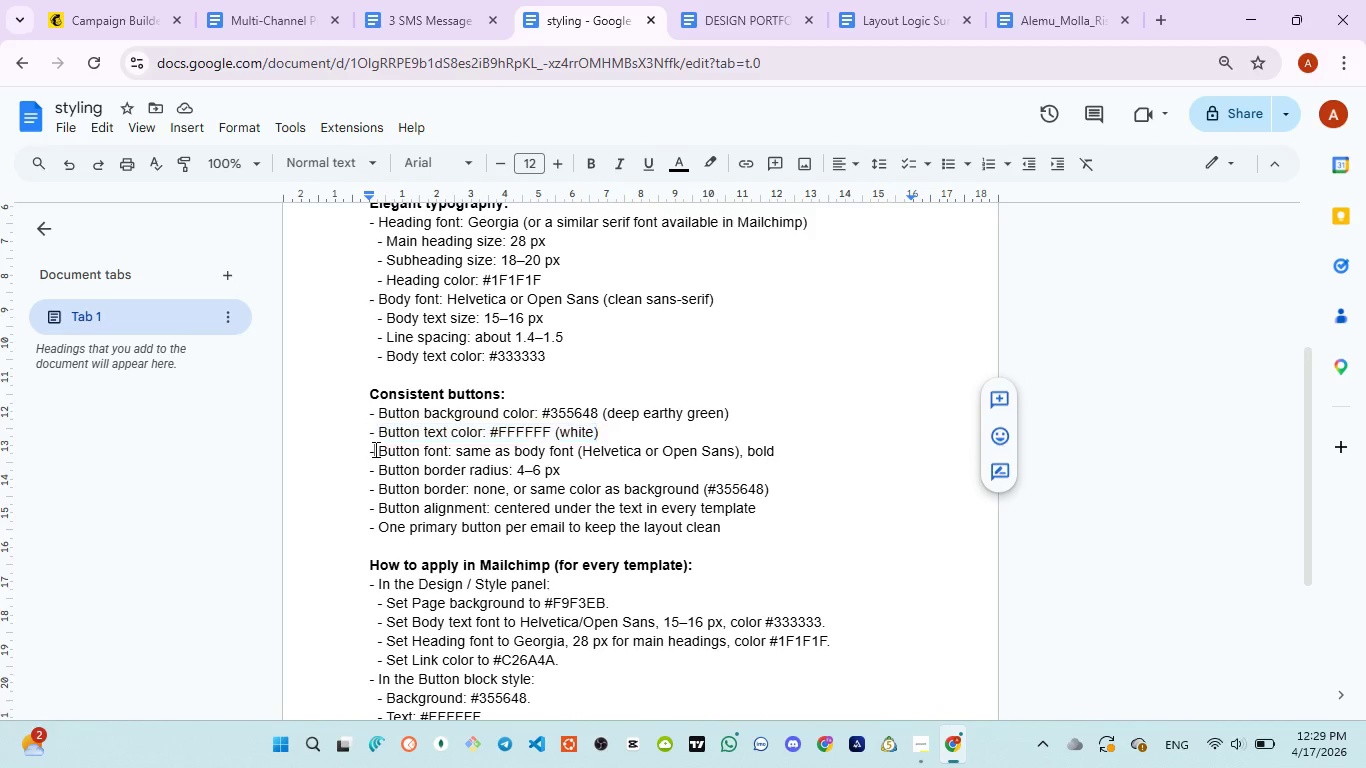 
left_click_drag(start_coordinate=[374, 449], to_coordinate=[829, 449])
 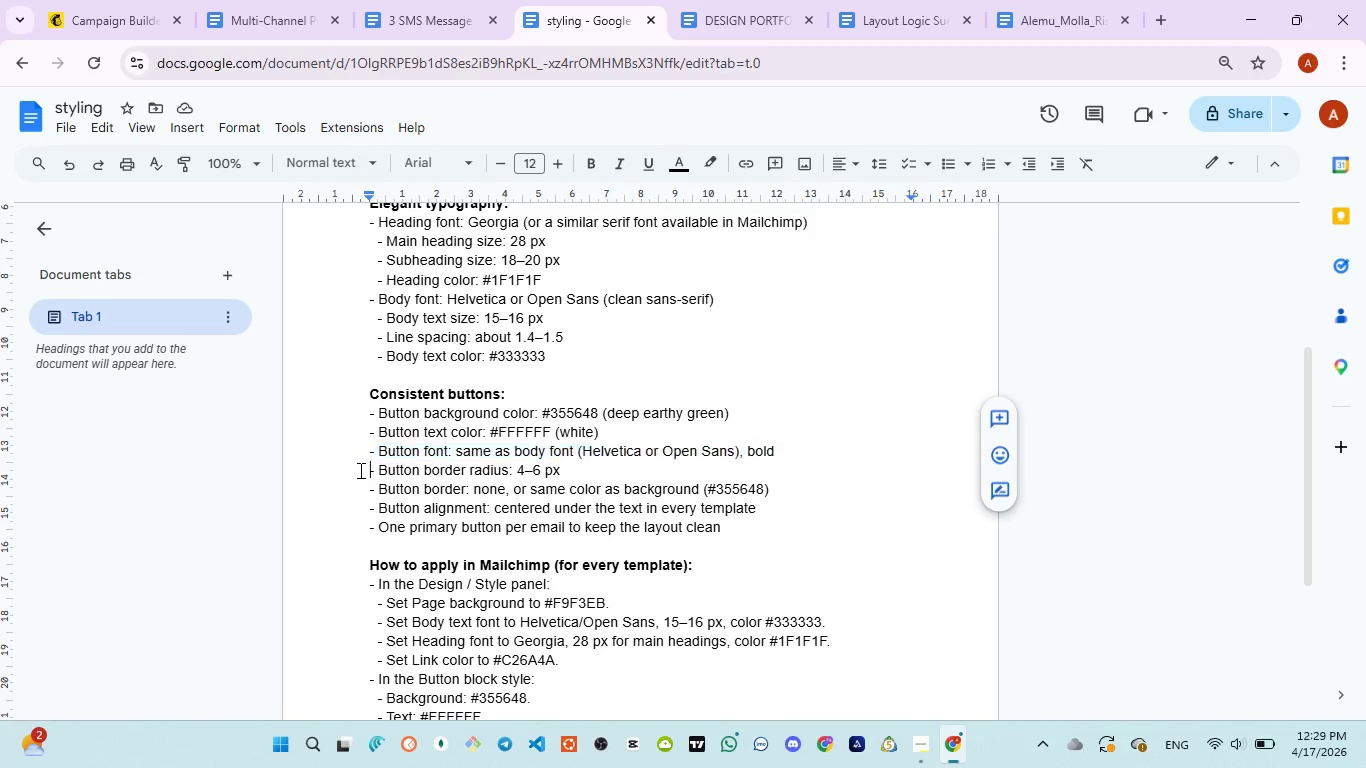 
left_click_drag(start_coordinate=[359, 470], to_coordinate=[577, 467])
 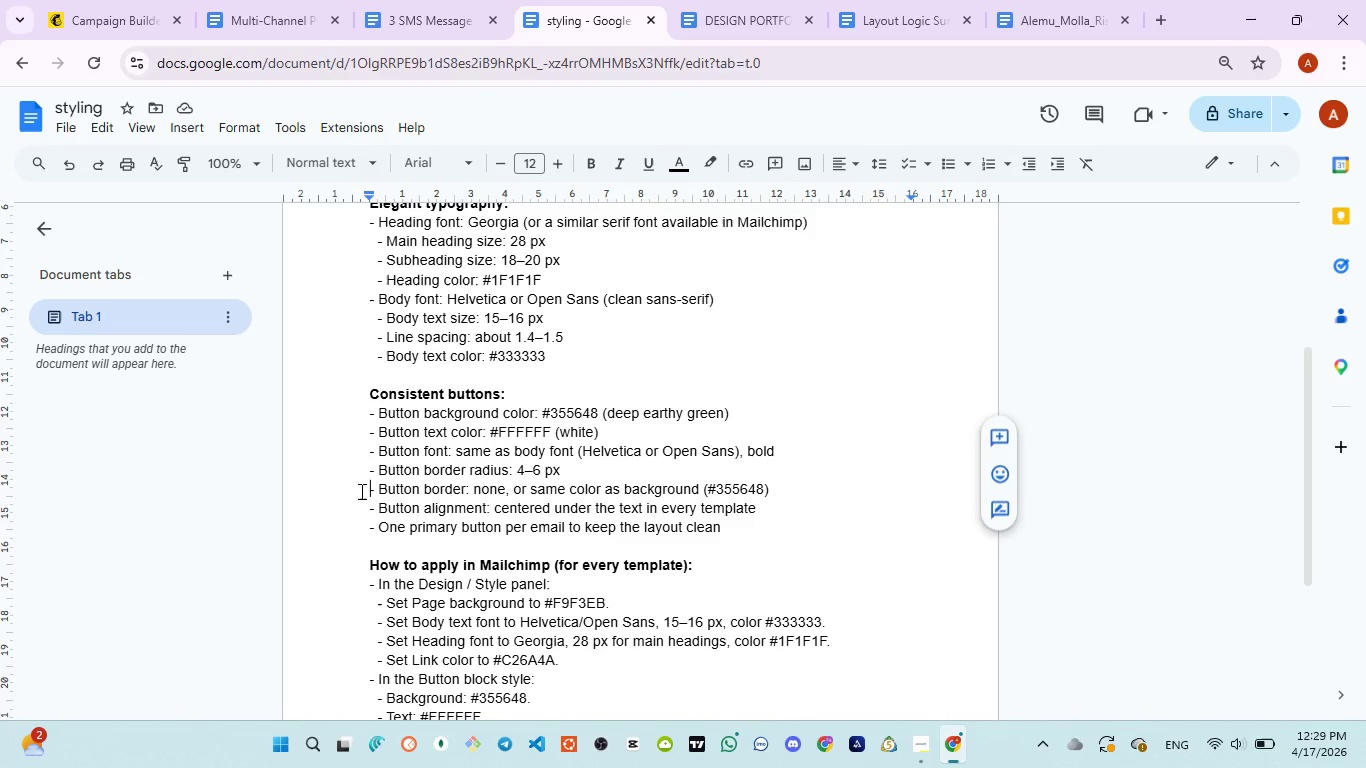 
left_click_drag(start_coordinate=[354, 491], to_coordinate=[782, 491])
 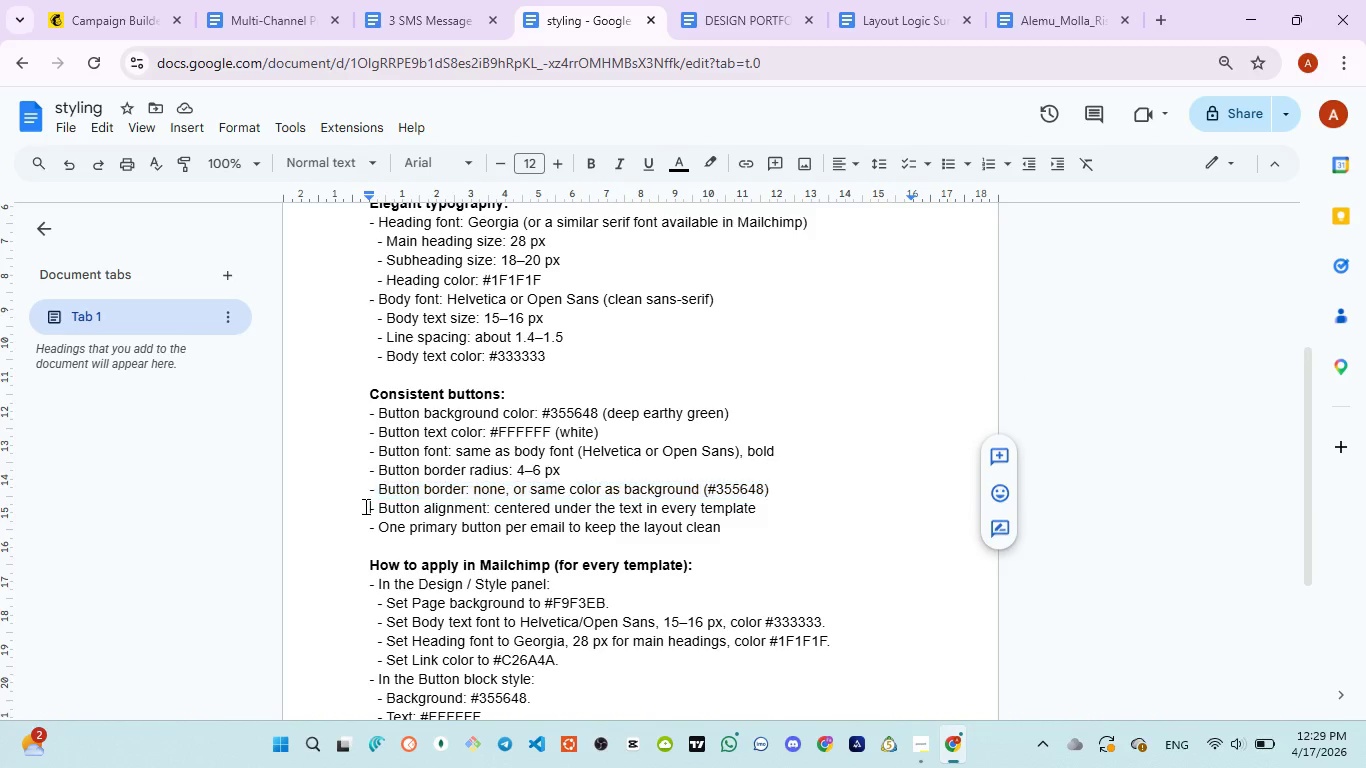 
left_click_drag(start_coordinate=[364, 506], to_coordinate=[798, 516])
 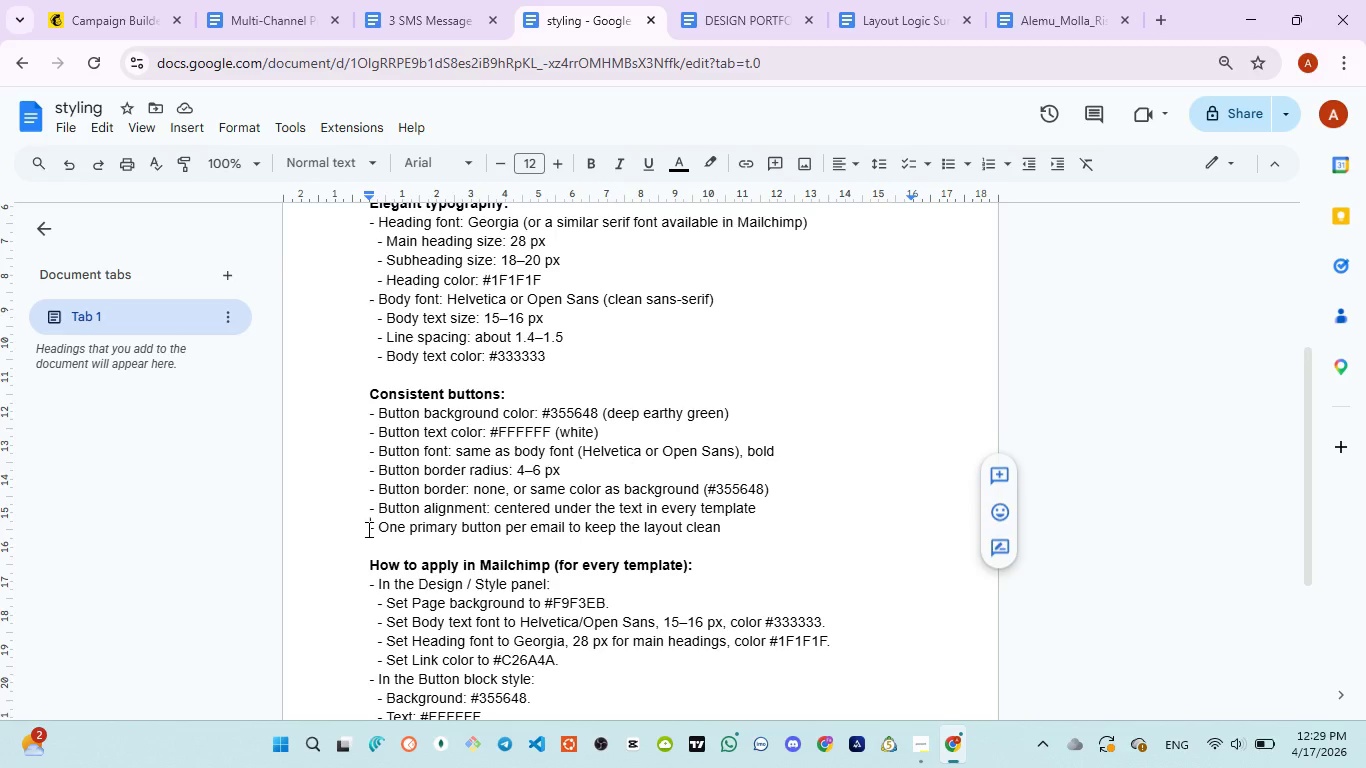 
left_click_drag(start_coordinate=[367, 529], to_coordinate=[738, 539])
 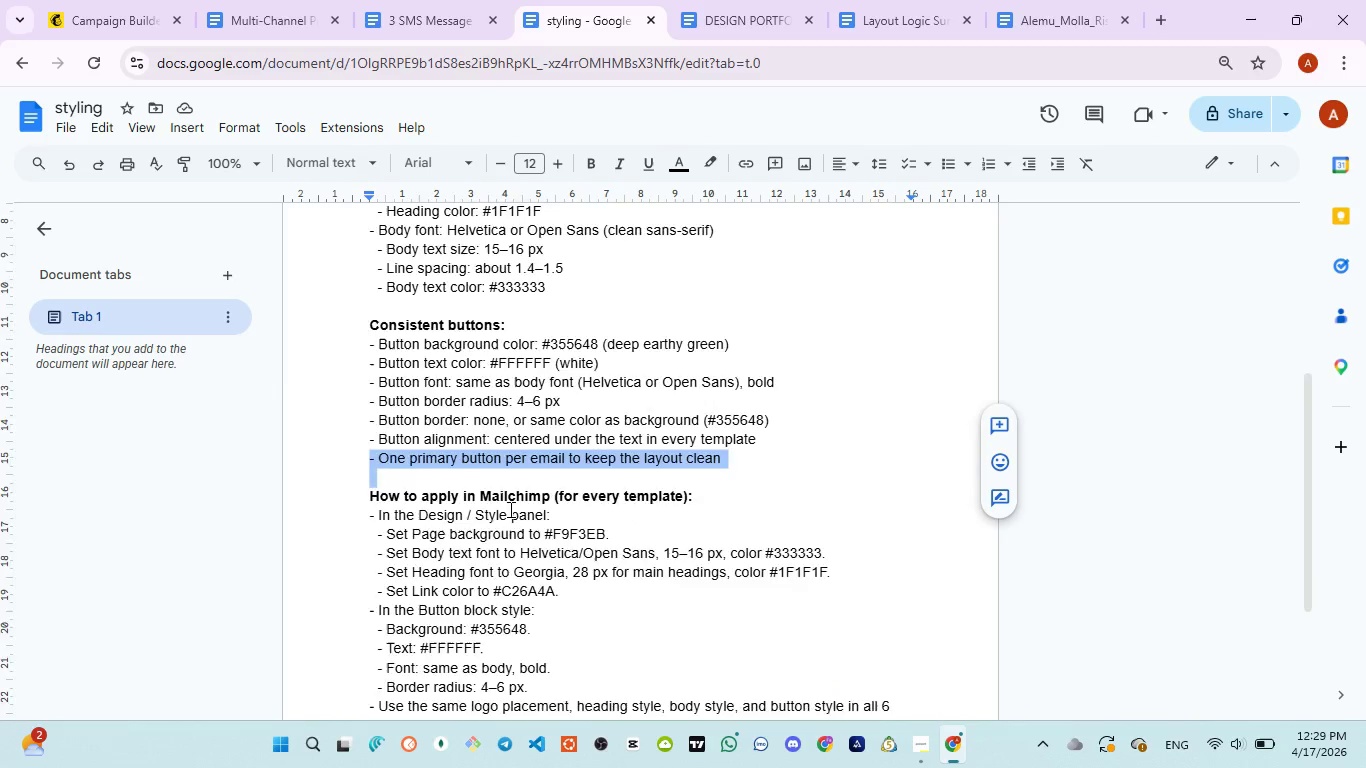 
scroll: coordinate [509, 509], scroll_direction: down, amount: 1.0
 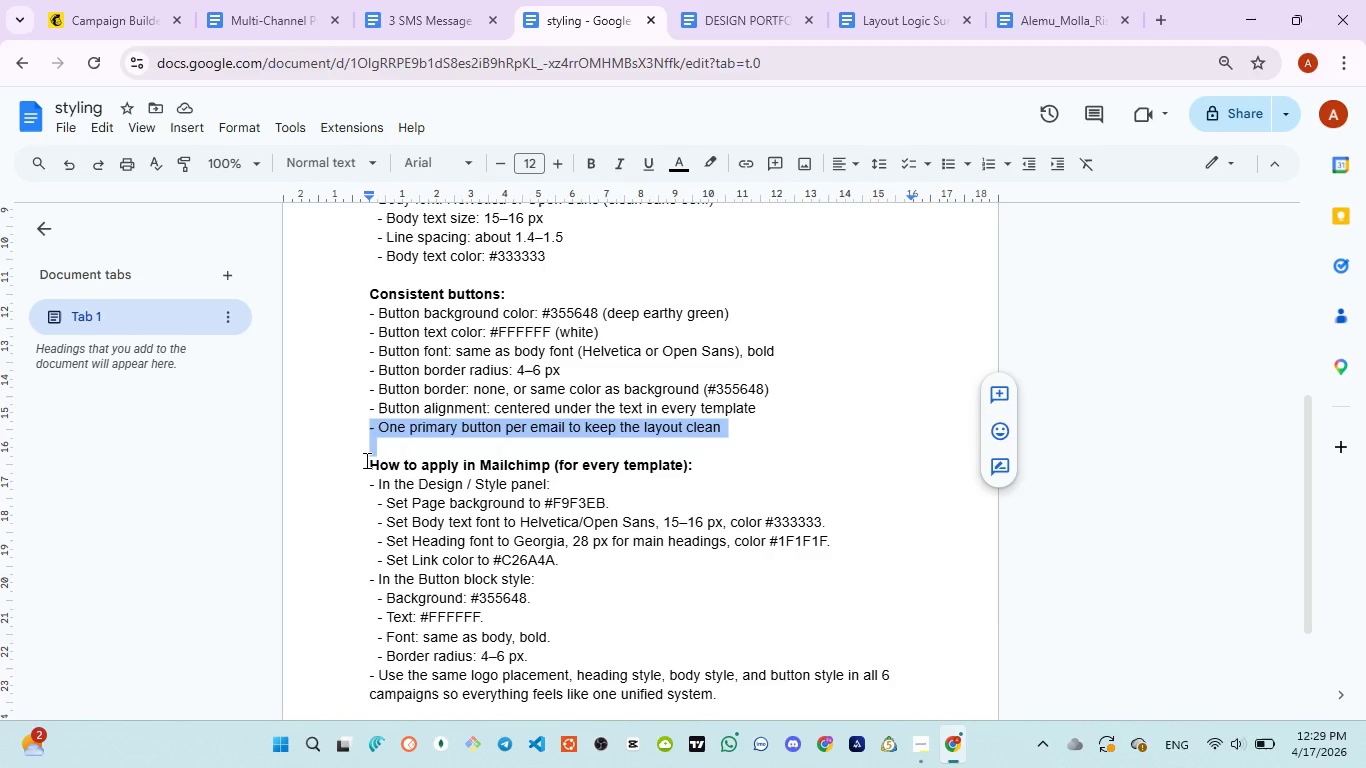 
left_click_drag(start_coordinate=[365, 460], to_coordinate=[711, 470])
 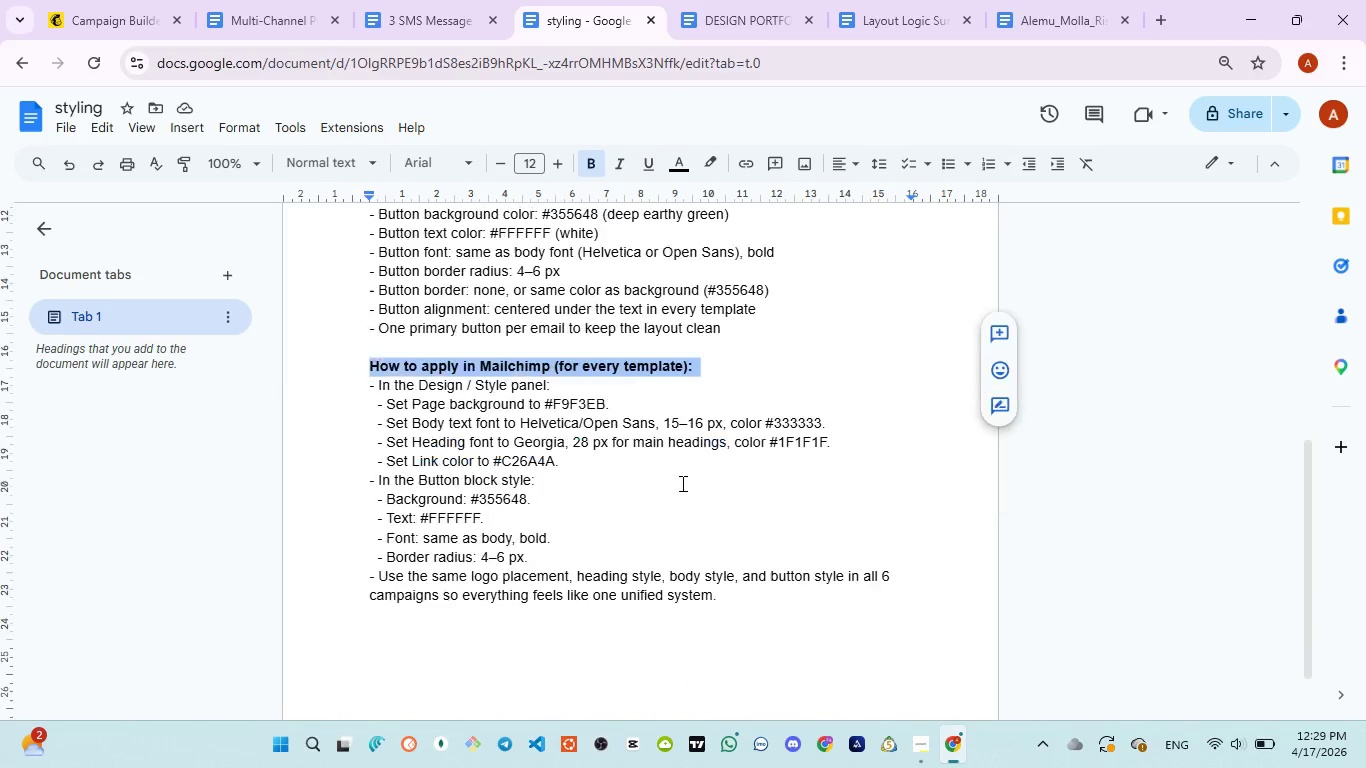 
scroll: coordinate [681, 483], scroll_direction: down, amount: 1.0
 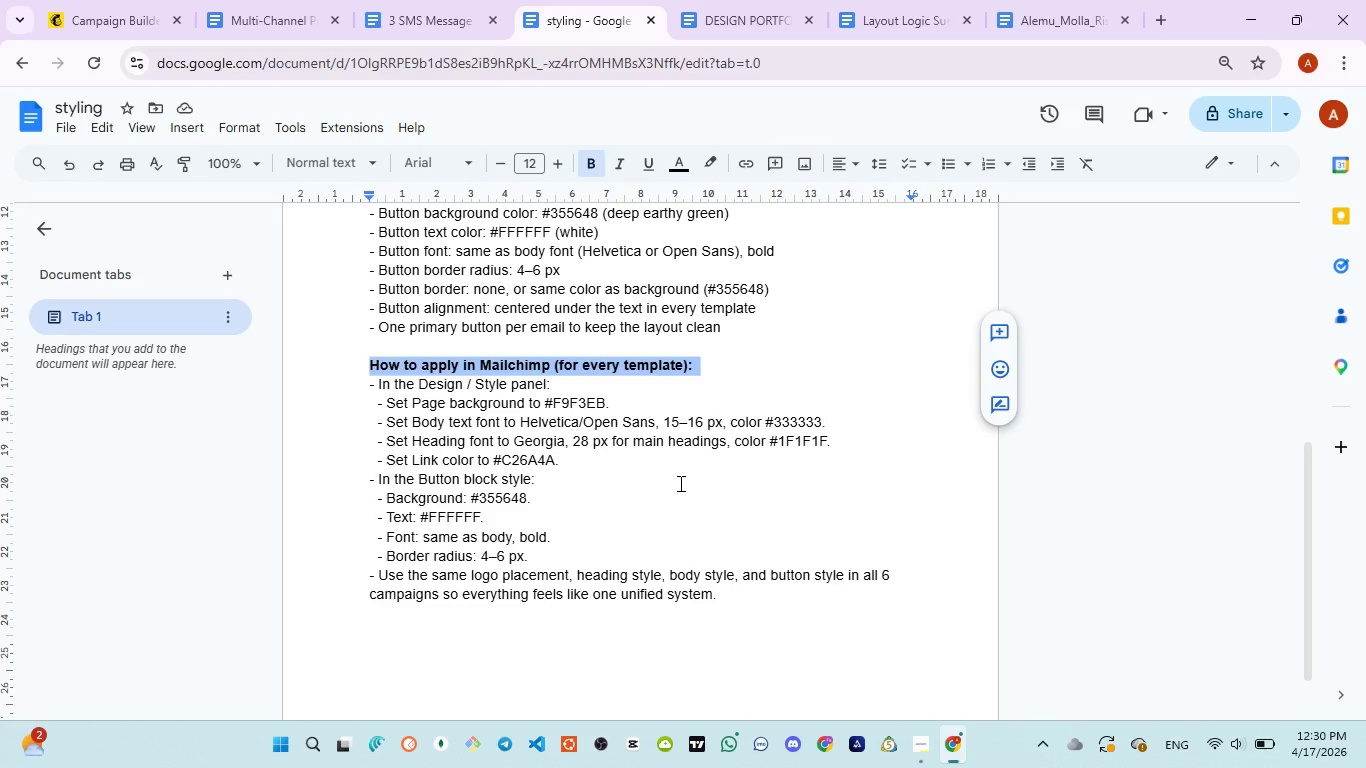 
wait(25.77)
 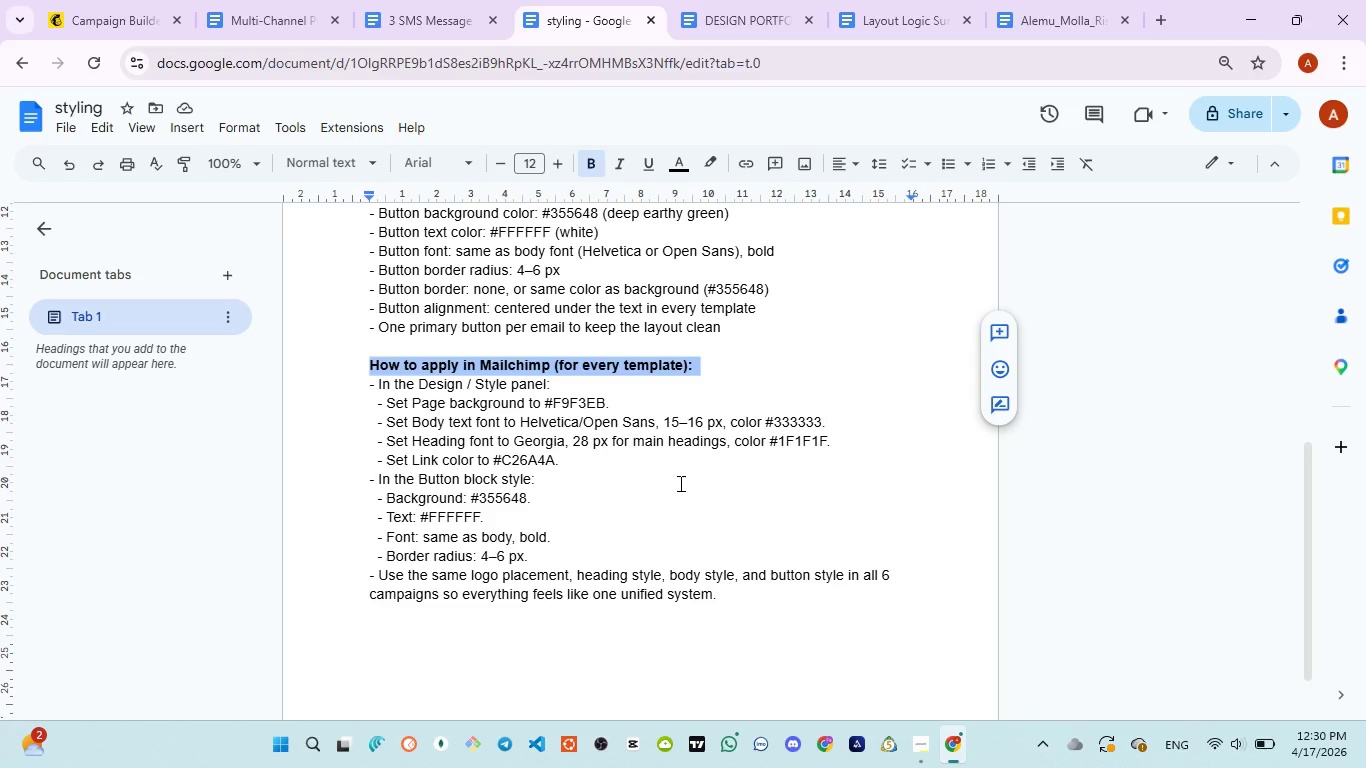 
left_click_drag(start_coordinate=[372, 389], to_coordinate=[574, 457])
 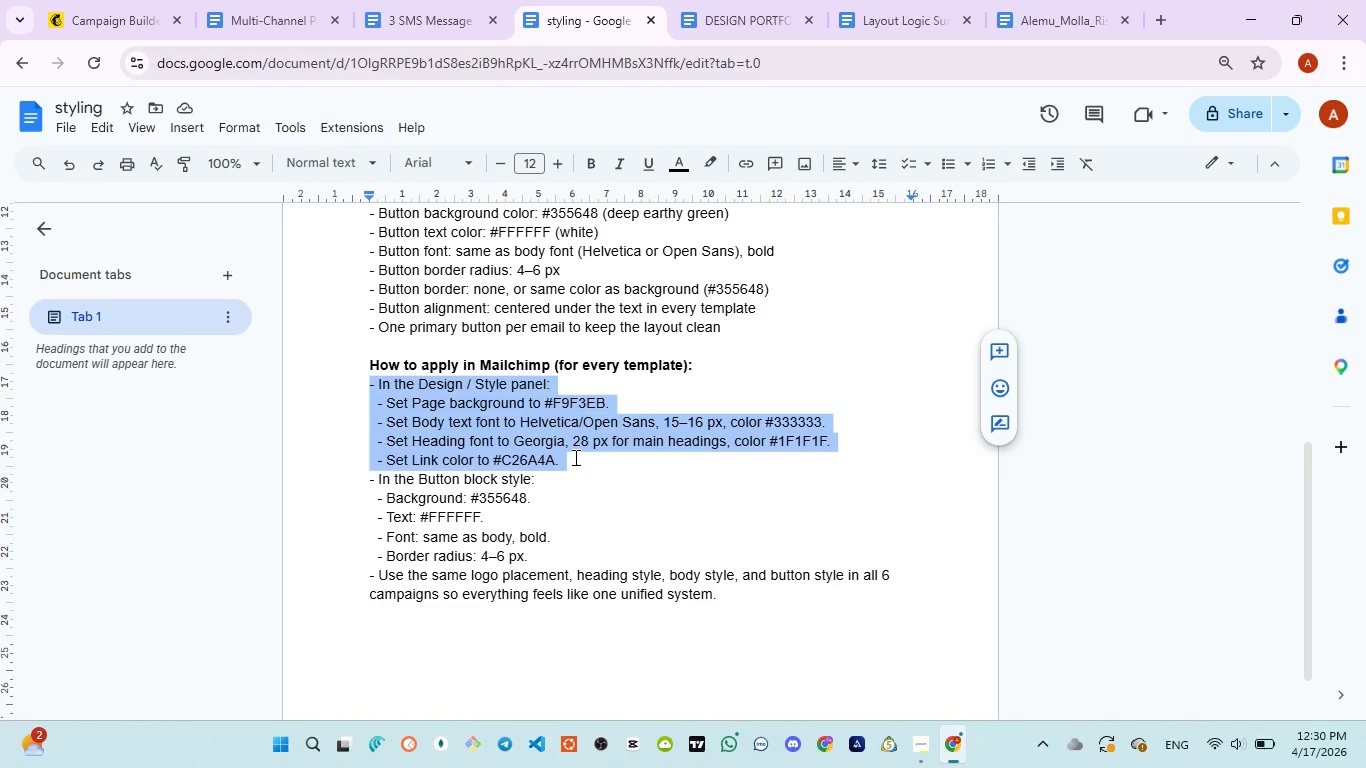 
left_click([574, 457])
 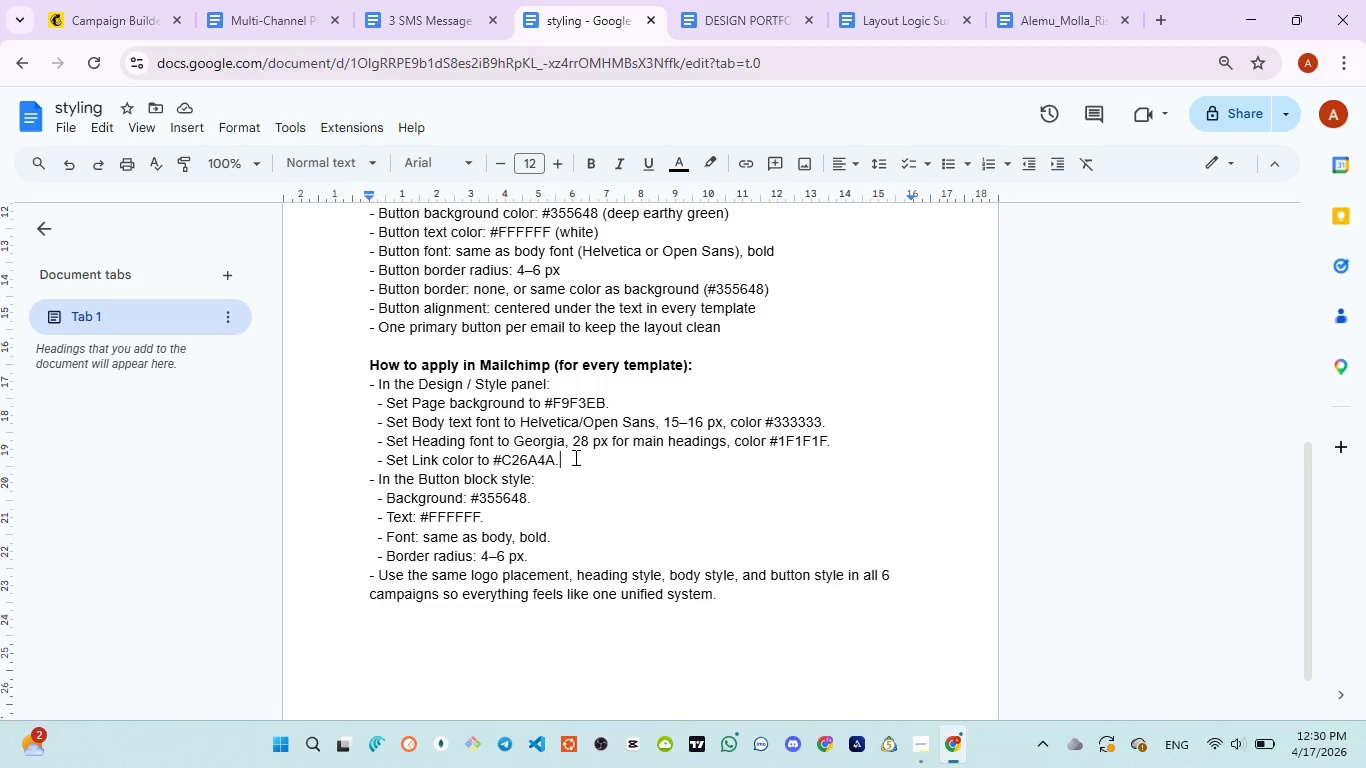 
wait(15.16)
 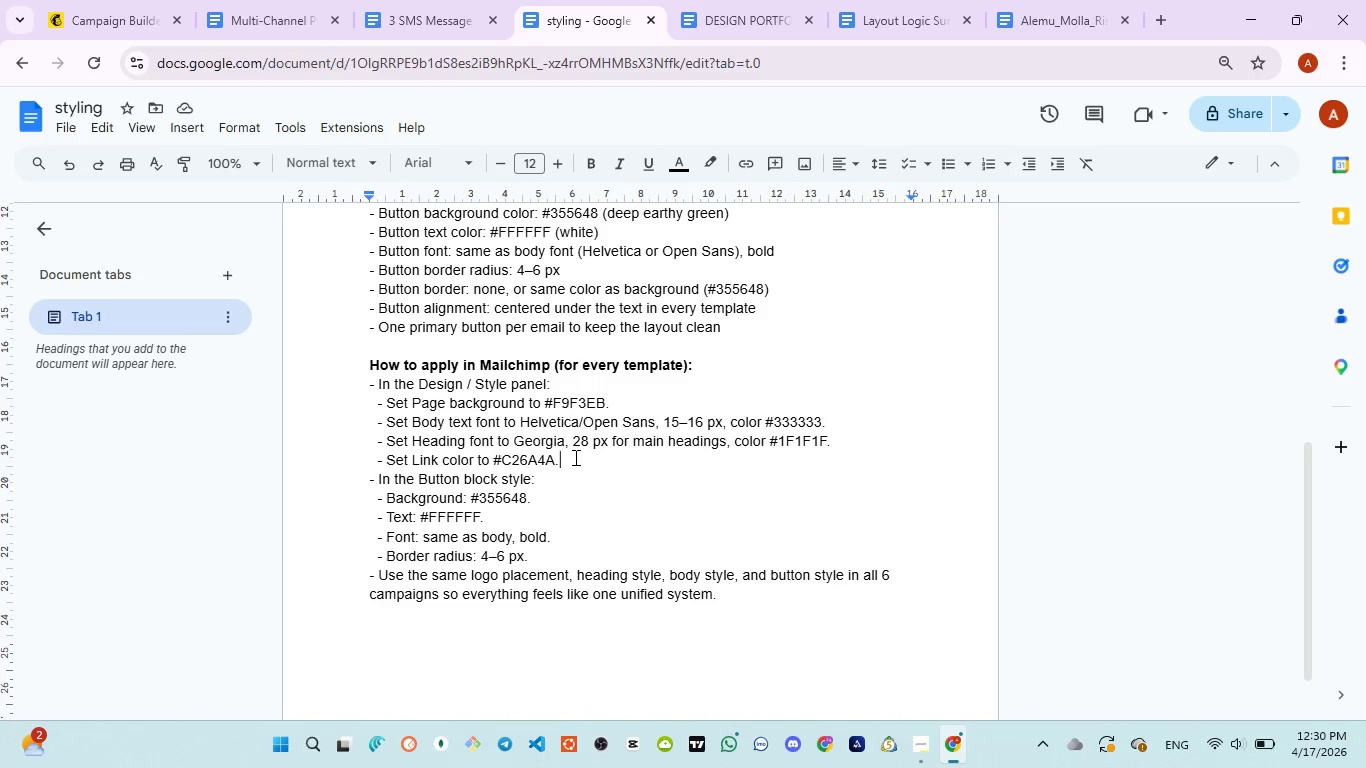 
left_click([574, 457])
 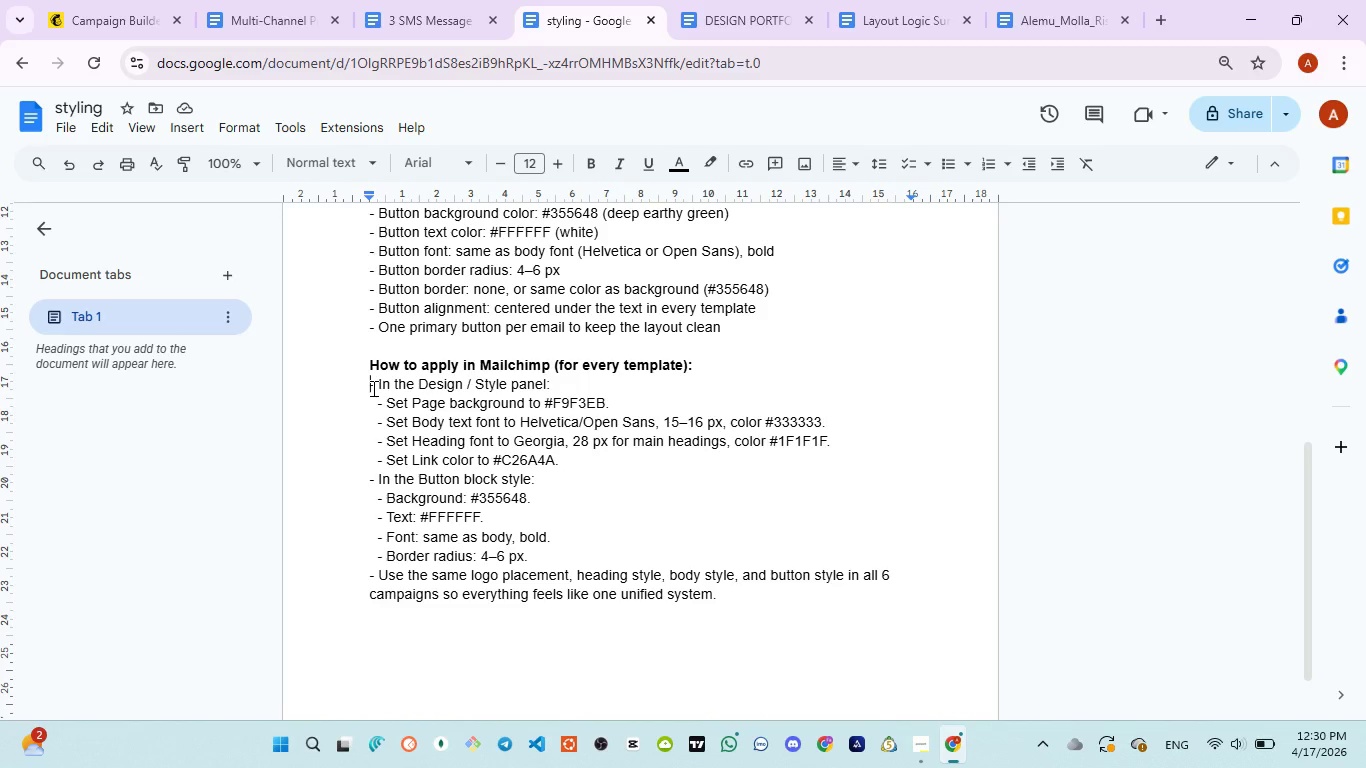 
left_click([372, 388])
 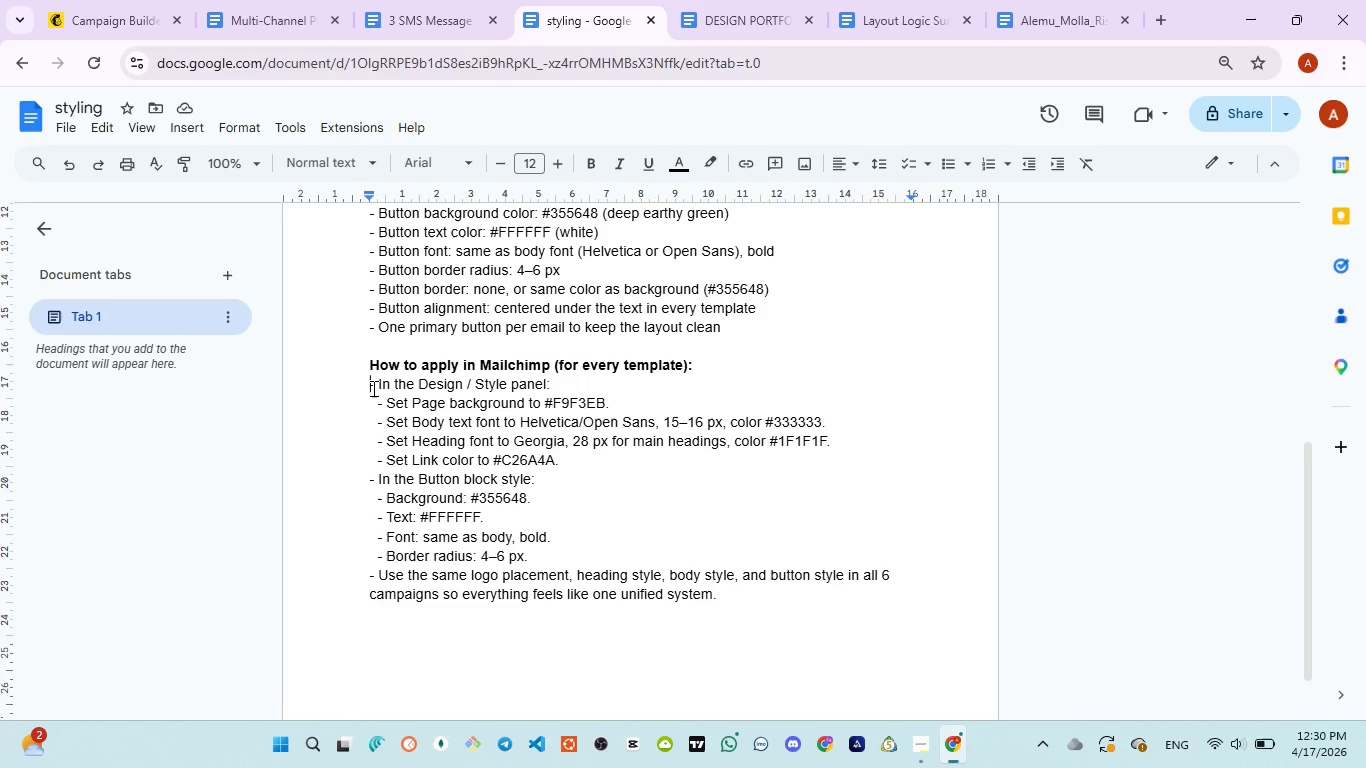 
left_click([372, 388])
 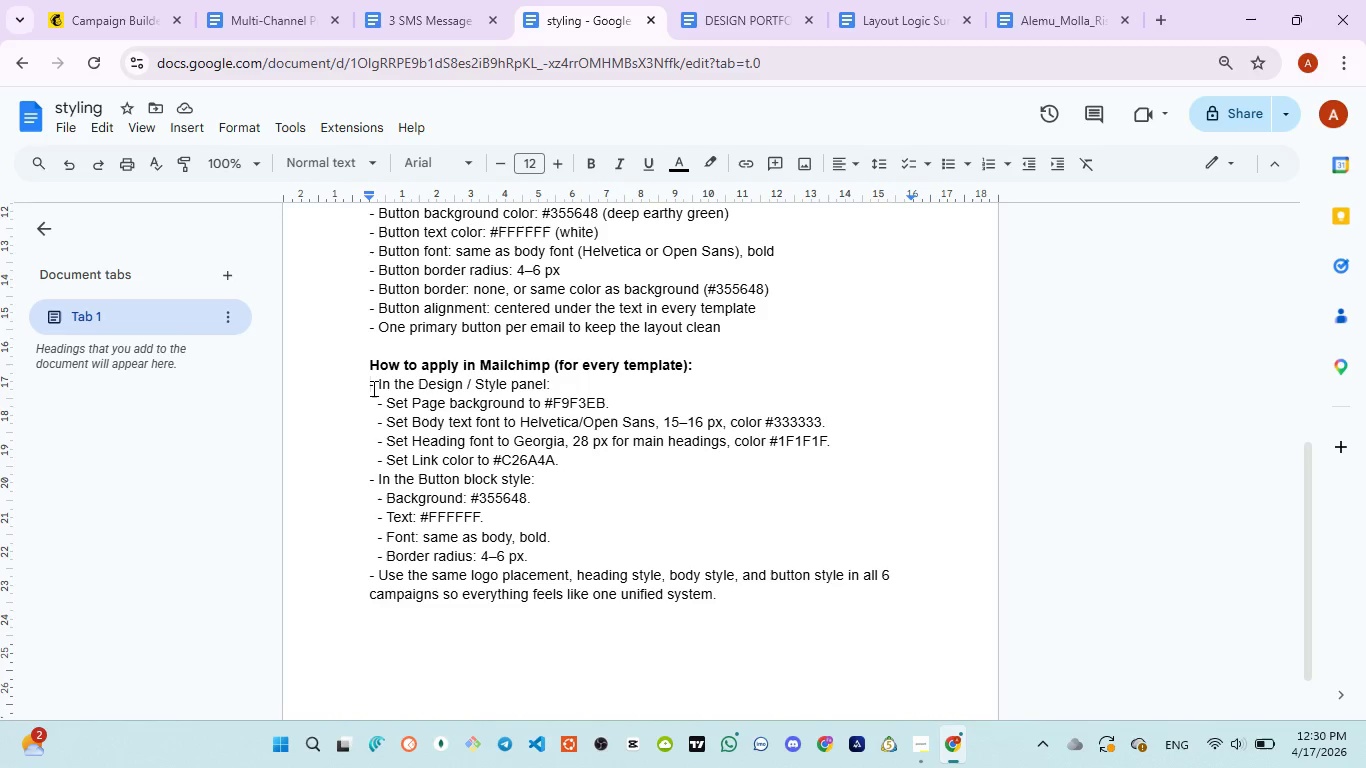 
left_click_drag(start_coordinate=[373, 388], to_coordinate=[554, 377])
 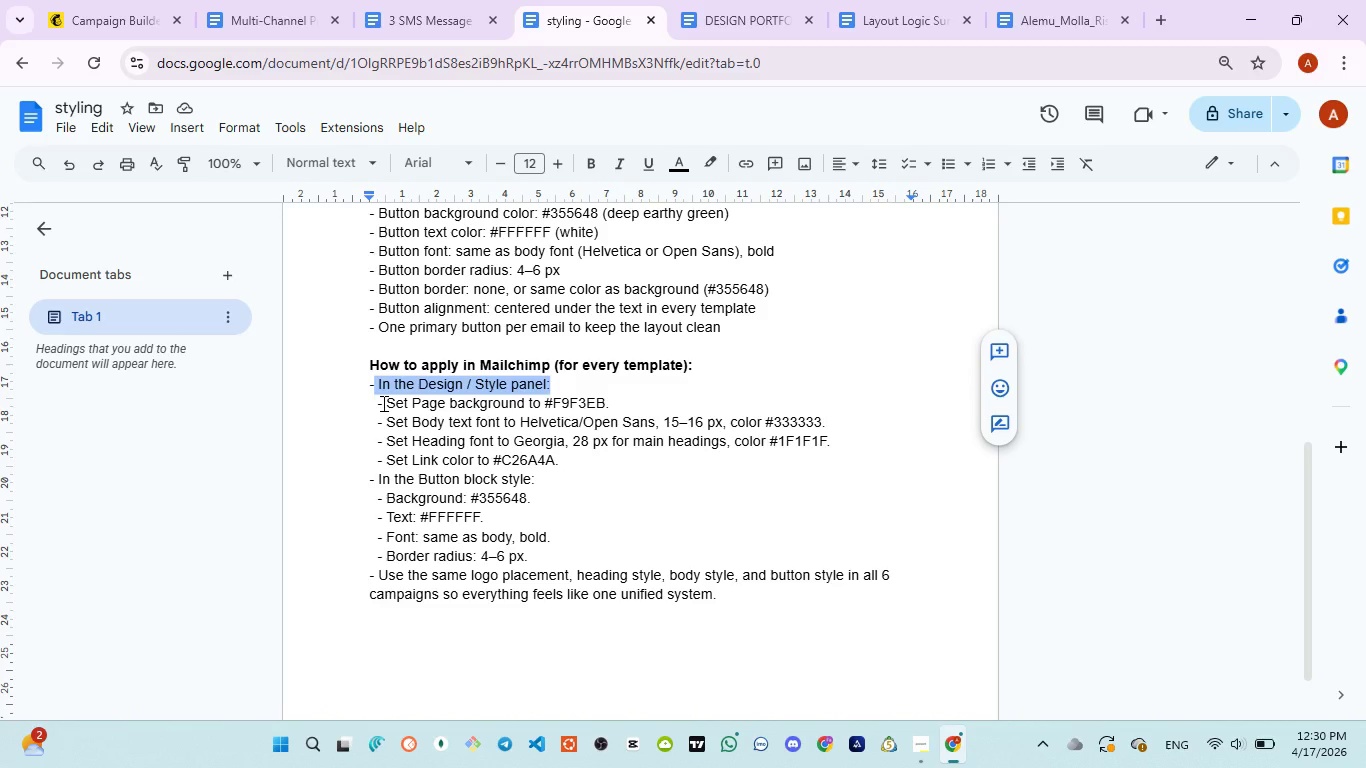 
left_click_drag(start_coordinate=[382, 403], to_coordinate=[610, 397])
 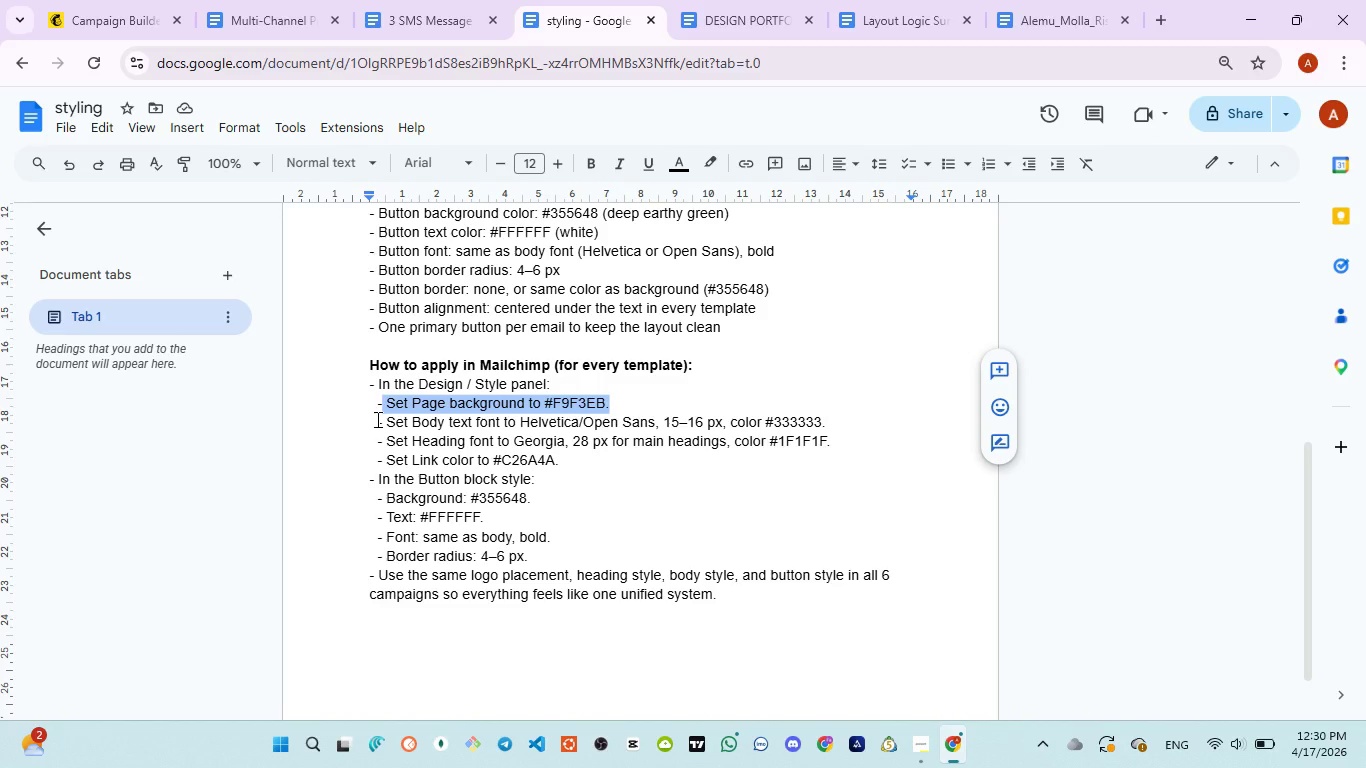 
left_click_drag(start_coordinate=[376, 419], to_coordinate=[580, 498])
 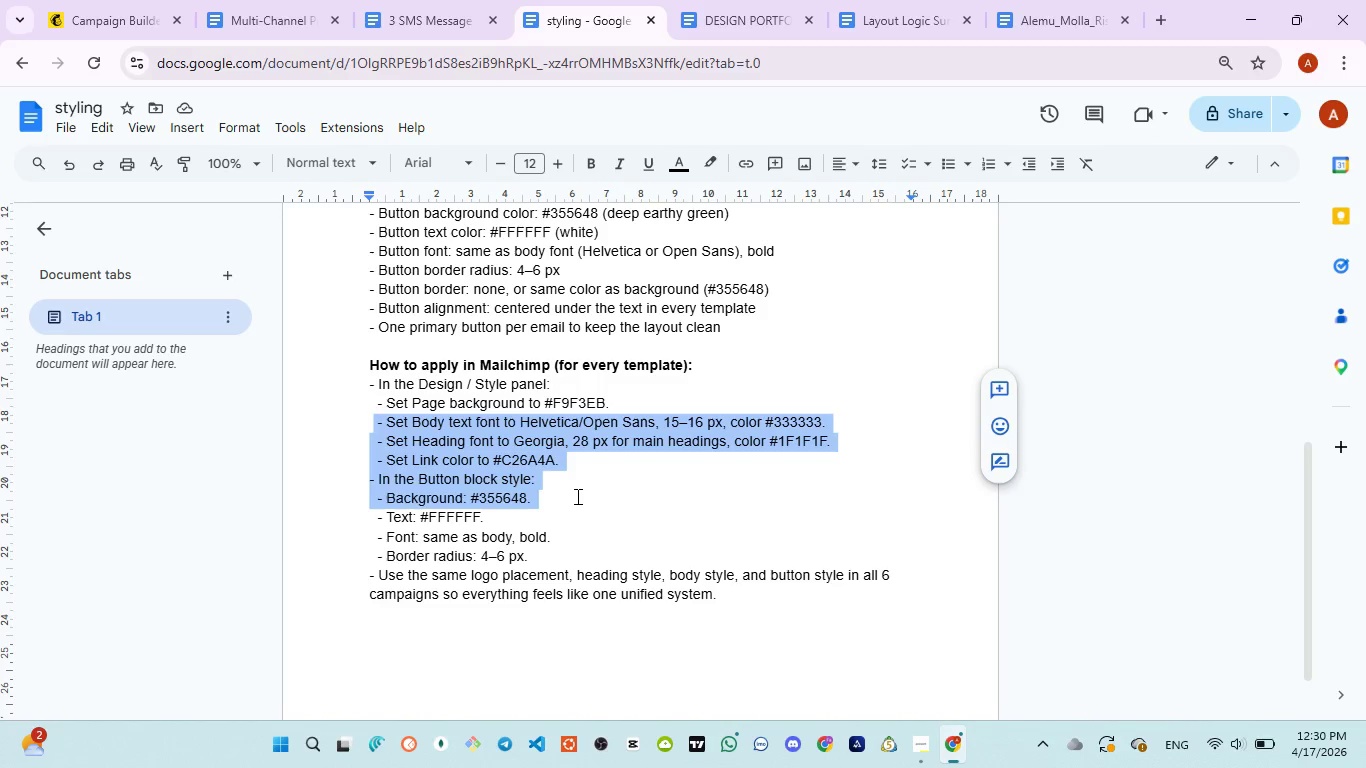 
left_click([575, 496])
 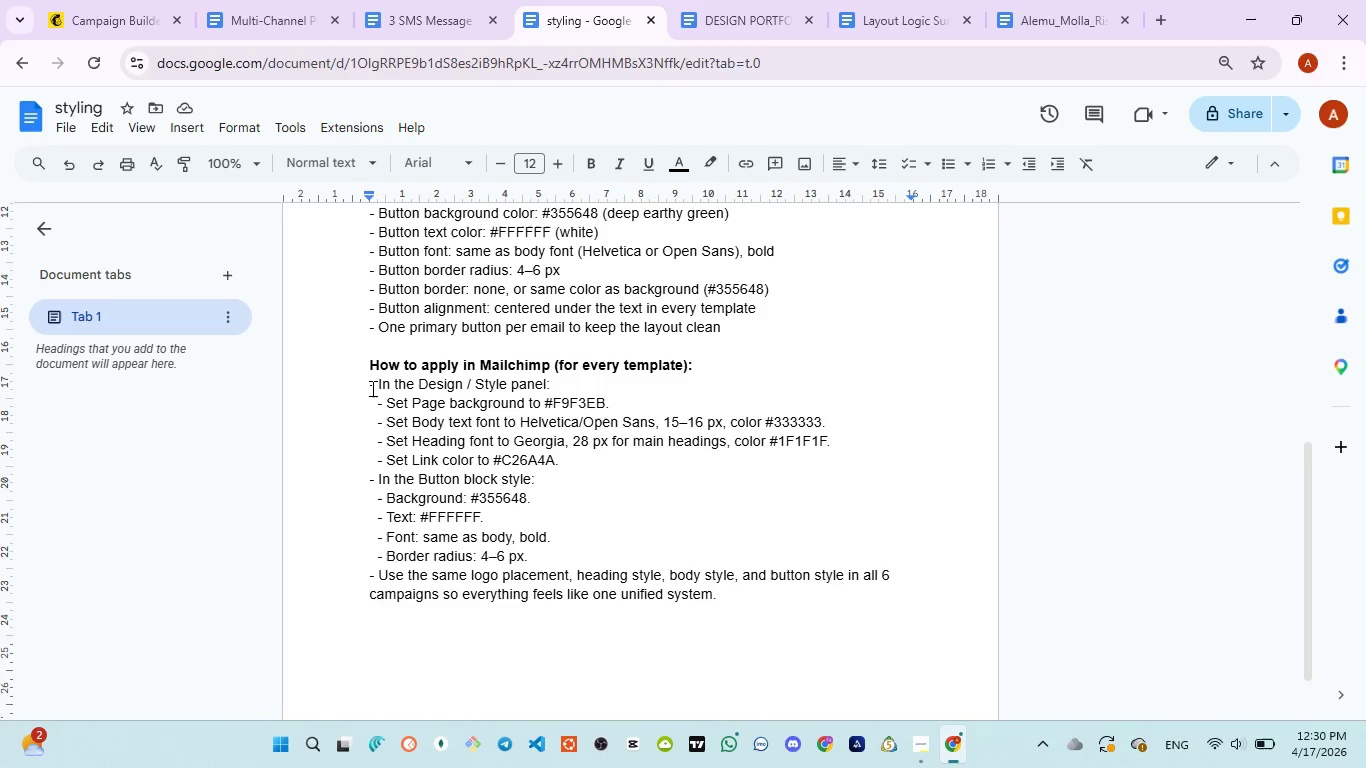 
left_click_drag(start_coordinate=[371, 388], to_coordinate=[573, 554])
 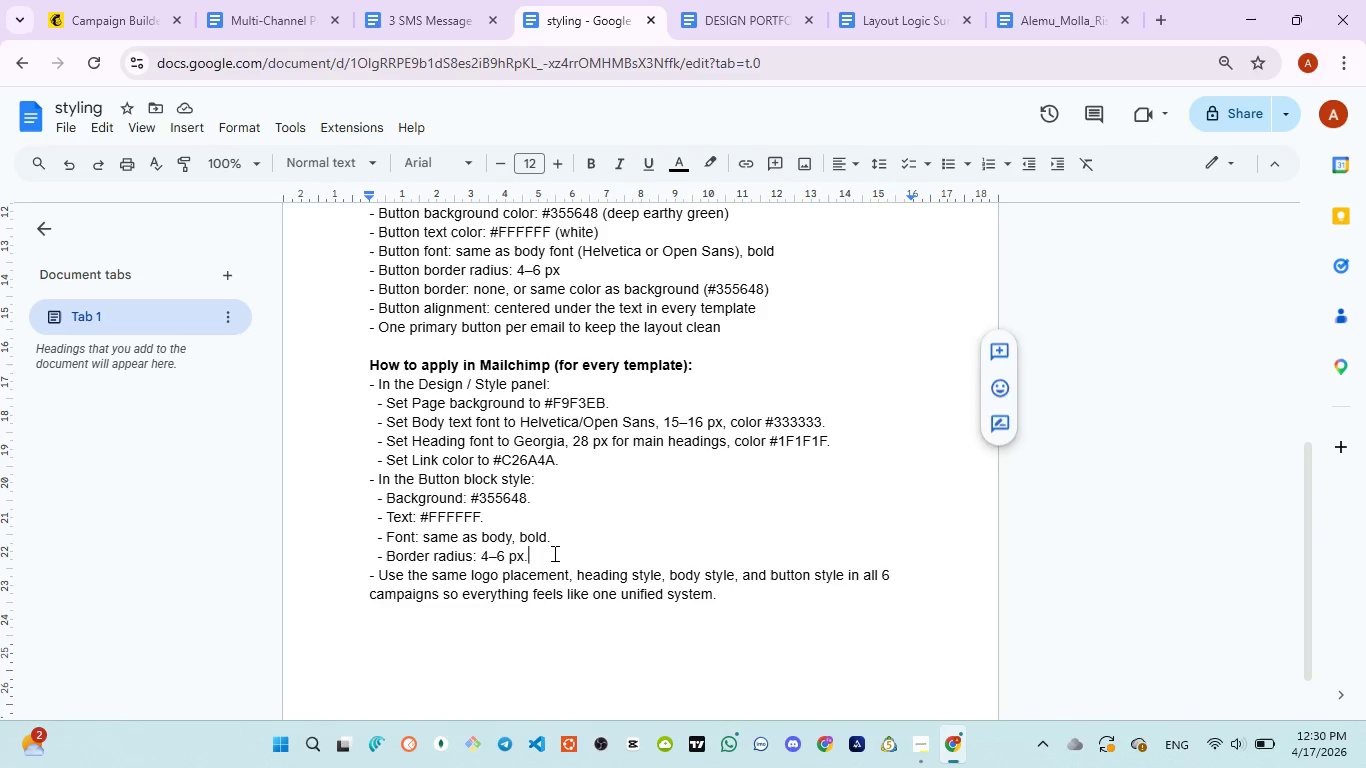 
left_click([553, 553])
 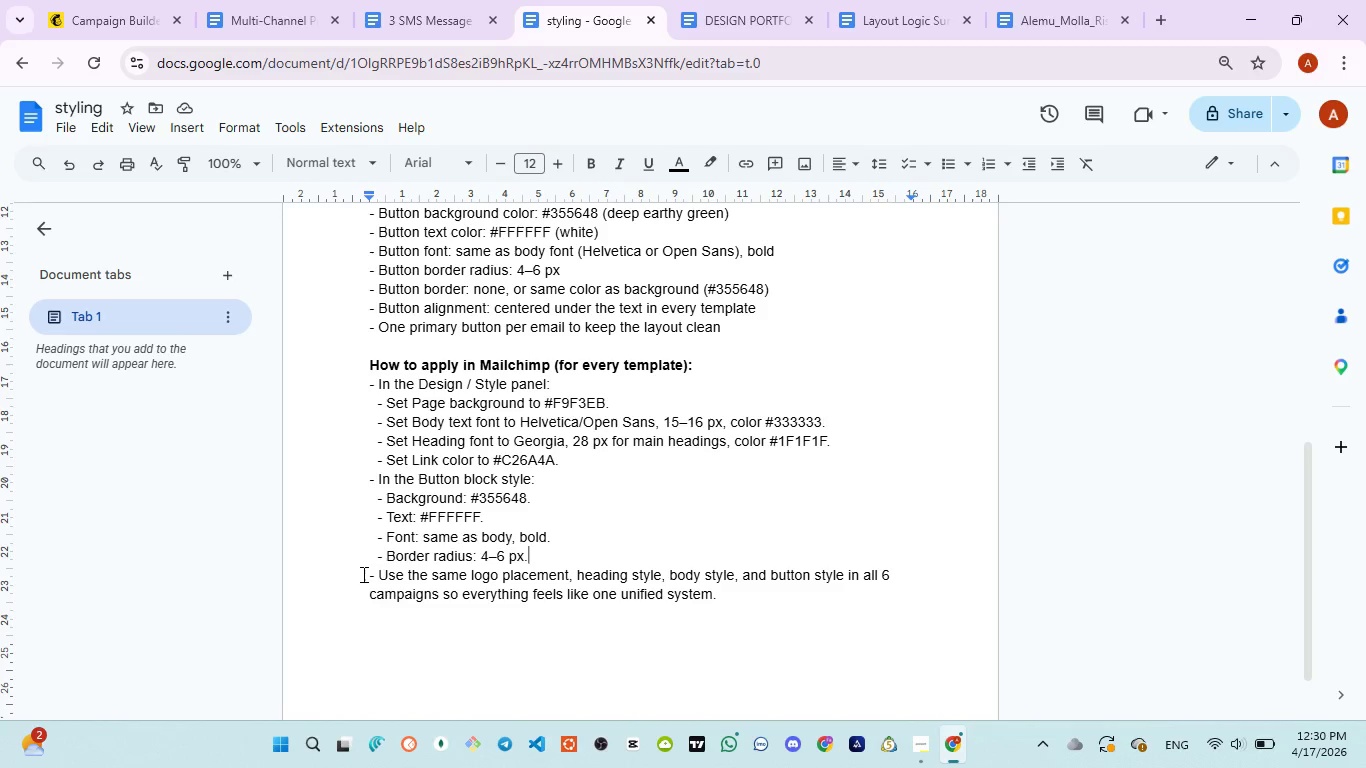 
left_click_drag(start_coordinate=[362, 574], to_coordinate=[743, 591])
 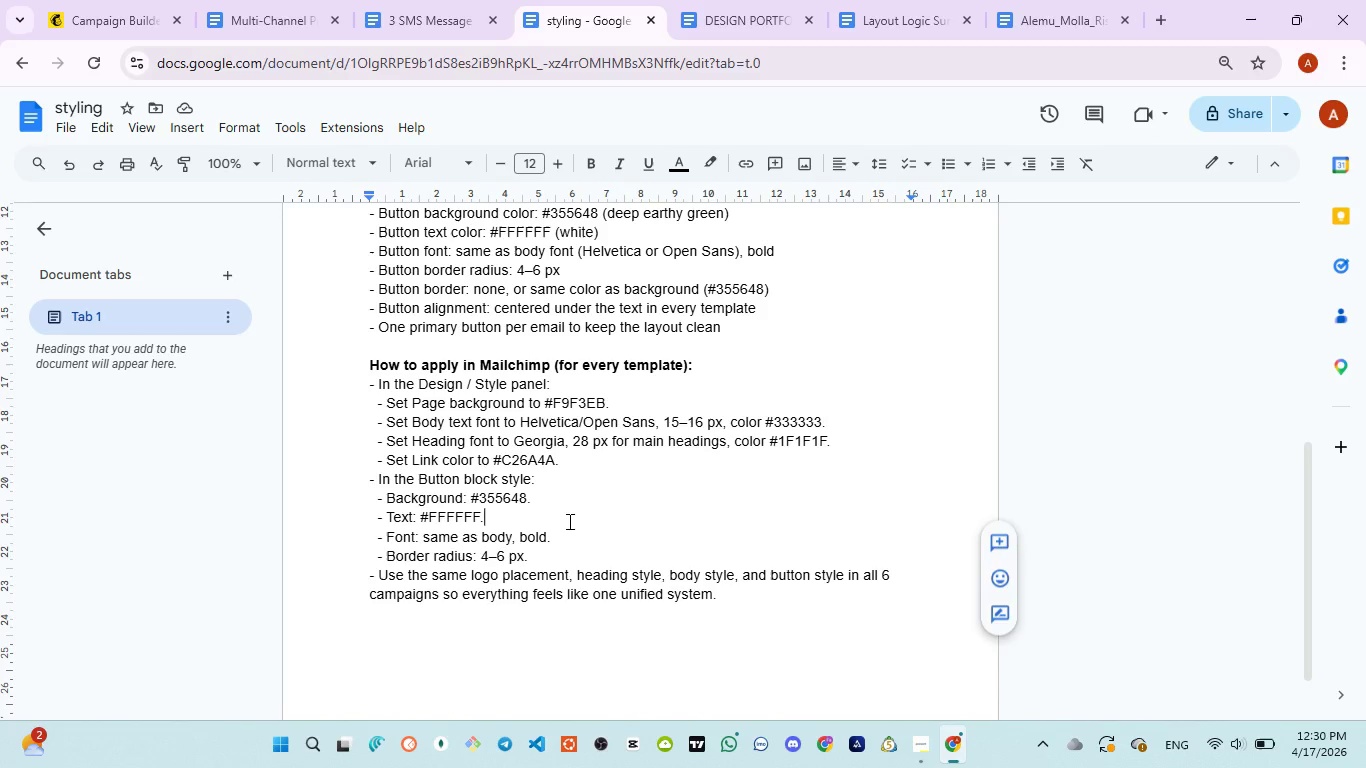 
left_click([568, 521])
 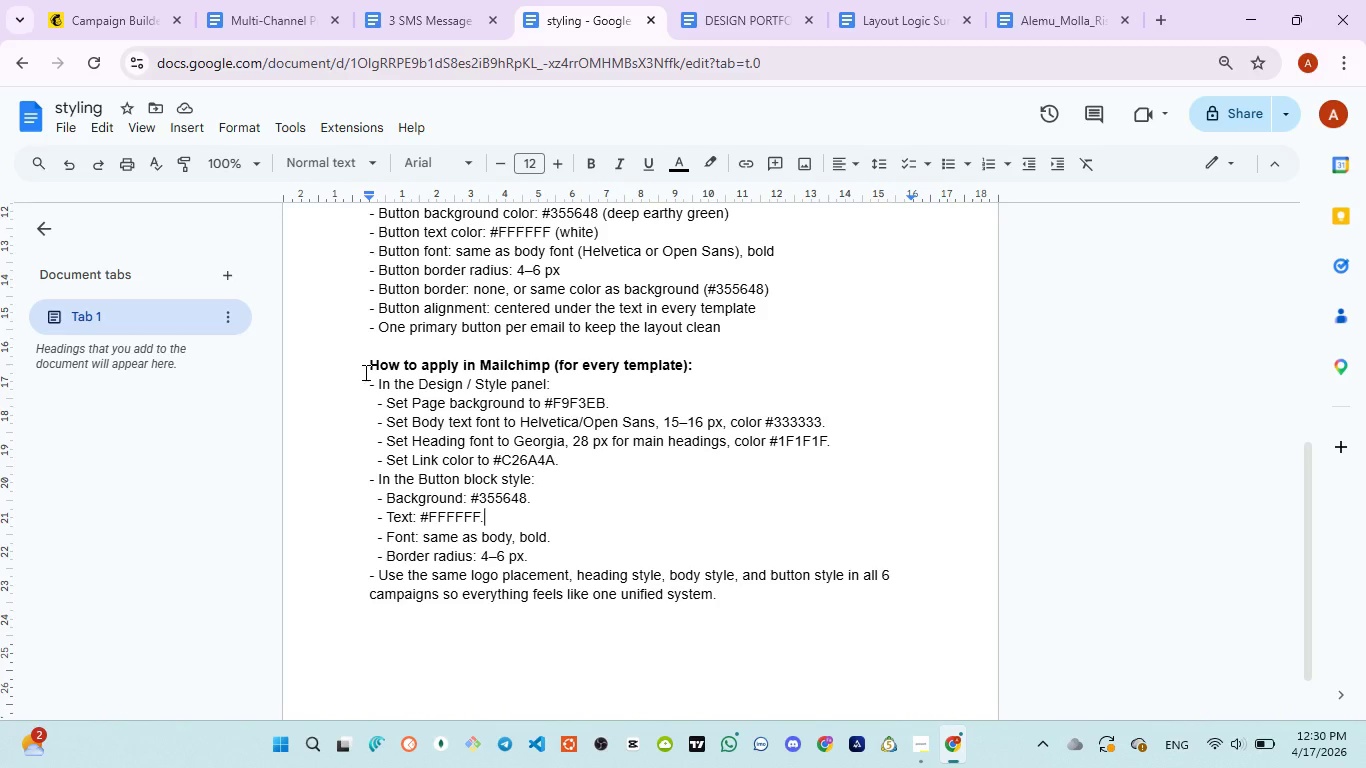 
left_click_drag(start_coordinate=[364, 369], to_coordinate=[722, 592])
 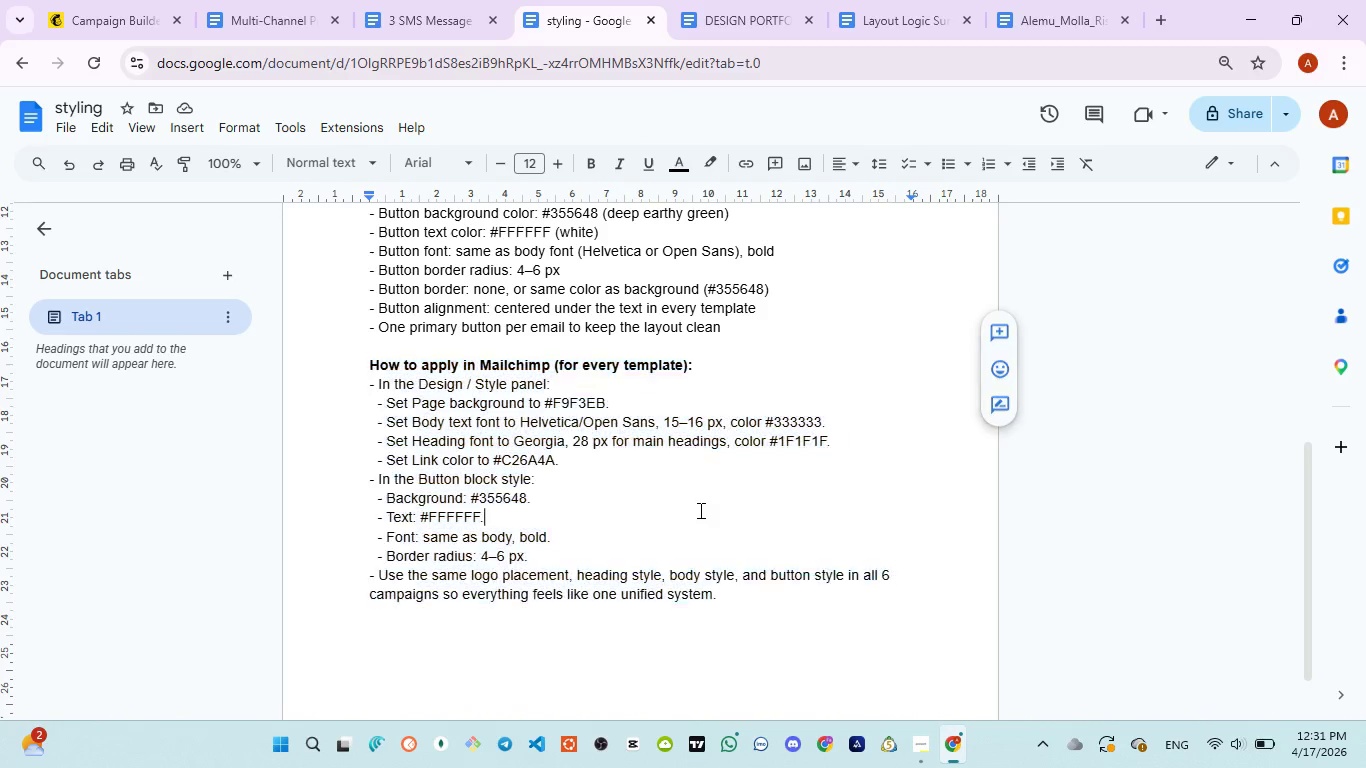 
left_click([699, 510])
 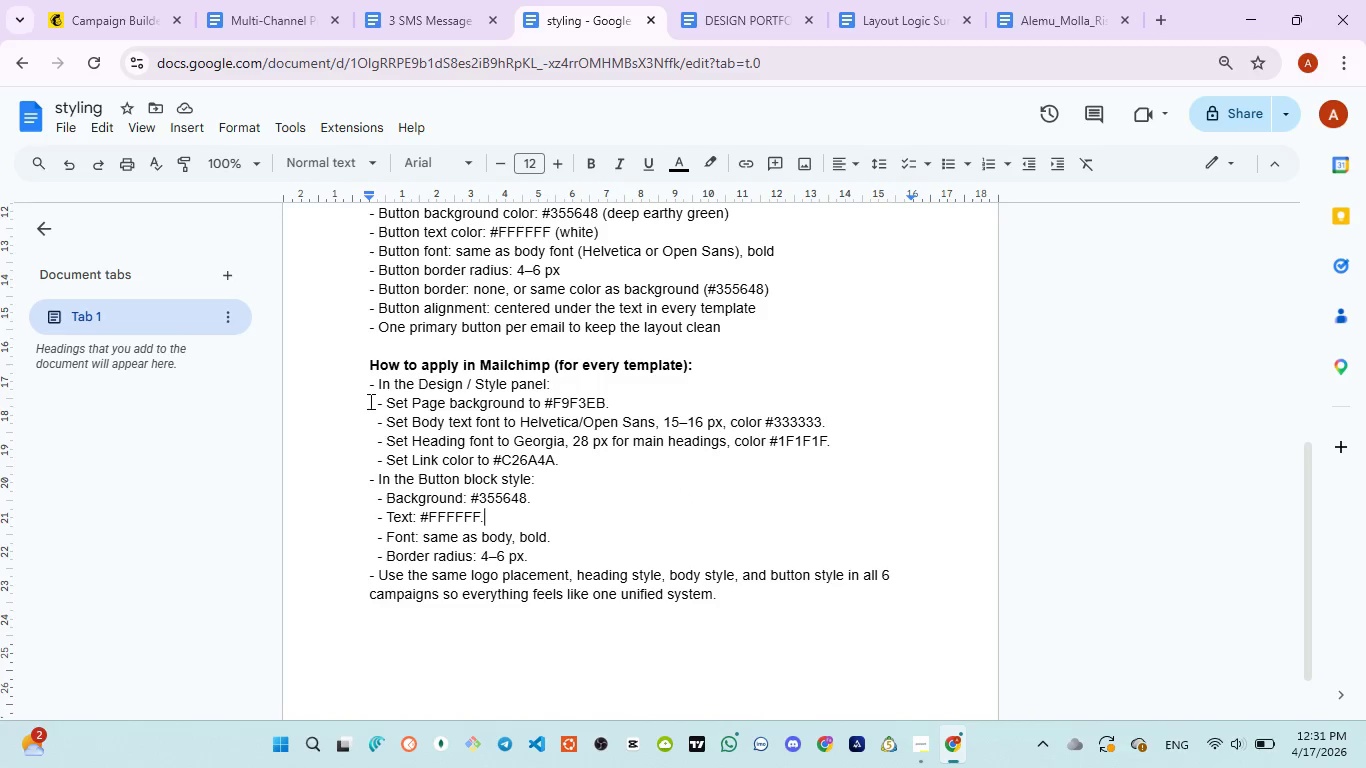 
left_click_drag(start_coordinate=[361, 364], to_coordinate=[633, 399])
 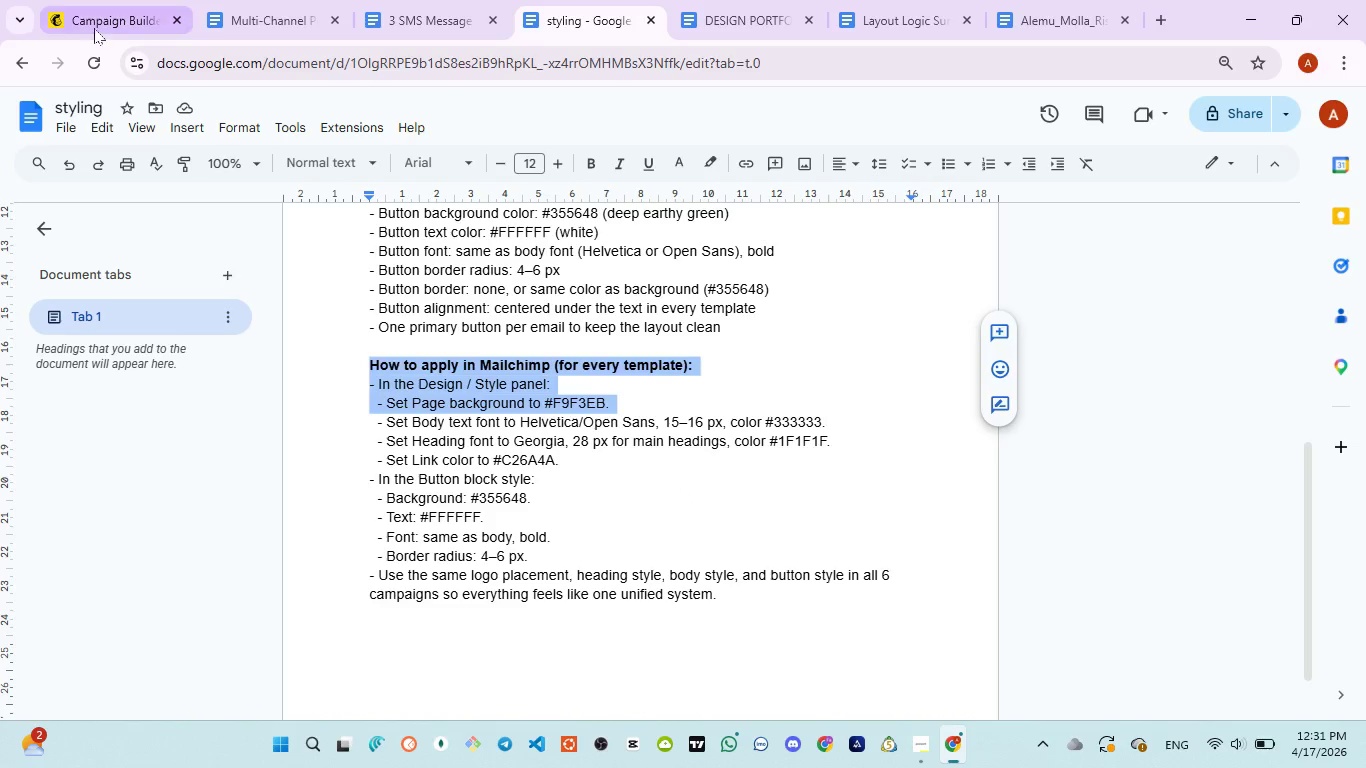 
left_click([94, 28])
 